 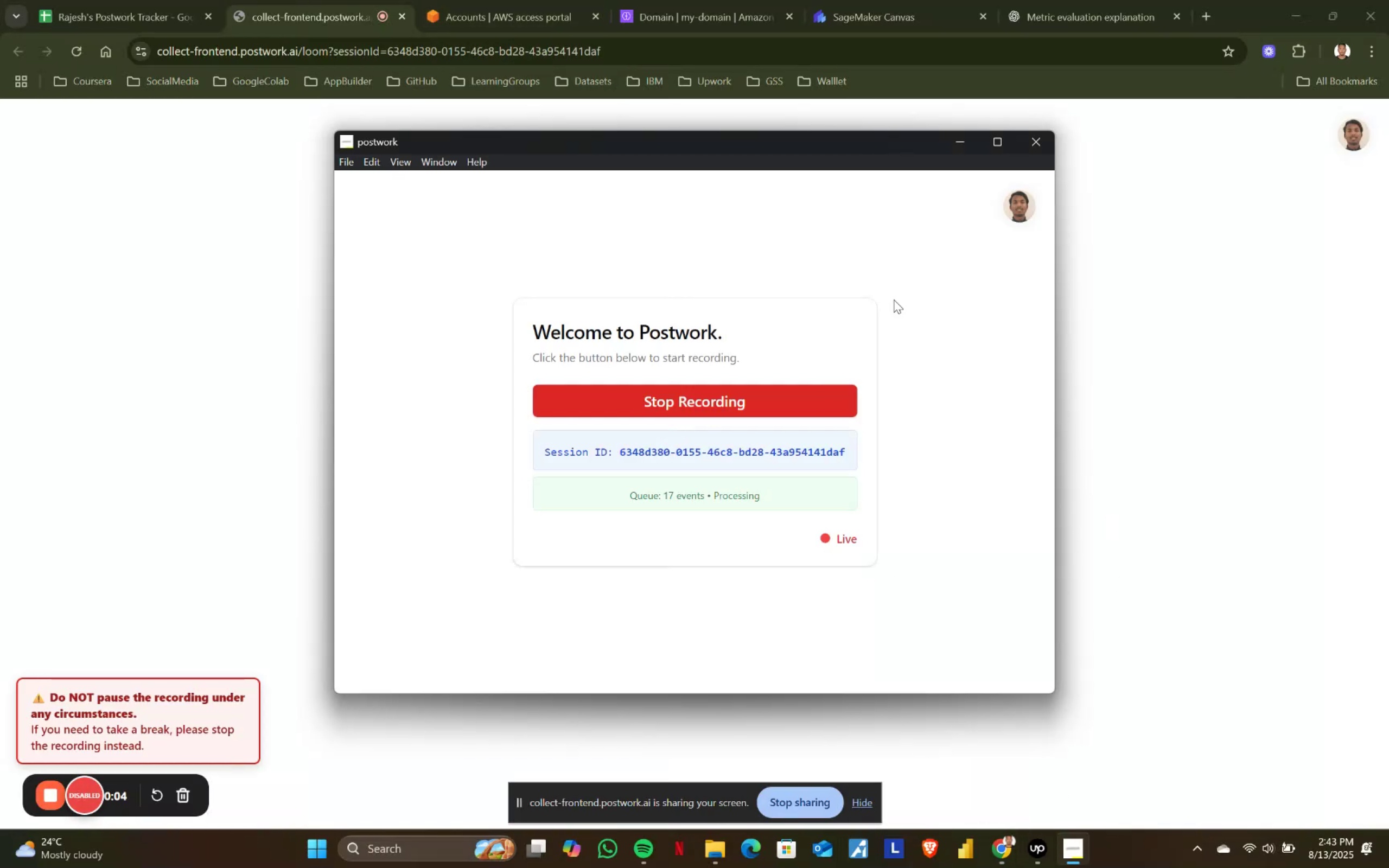 
double_click([1108, 462])
 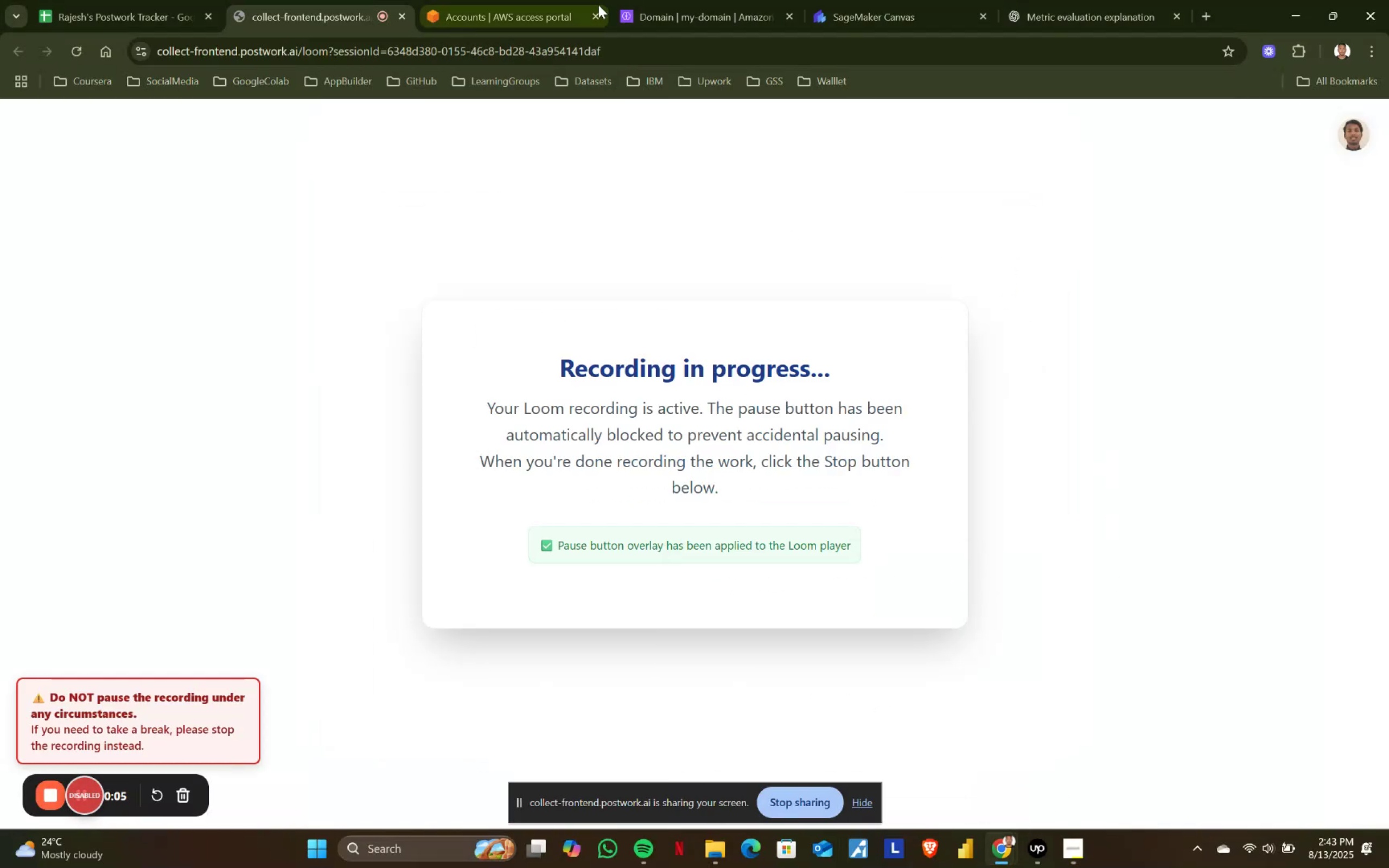 
left_click([678, 0])
 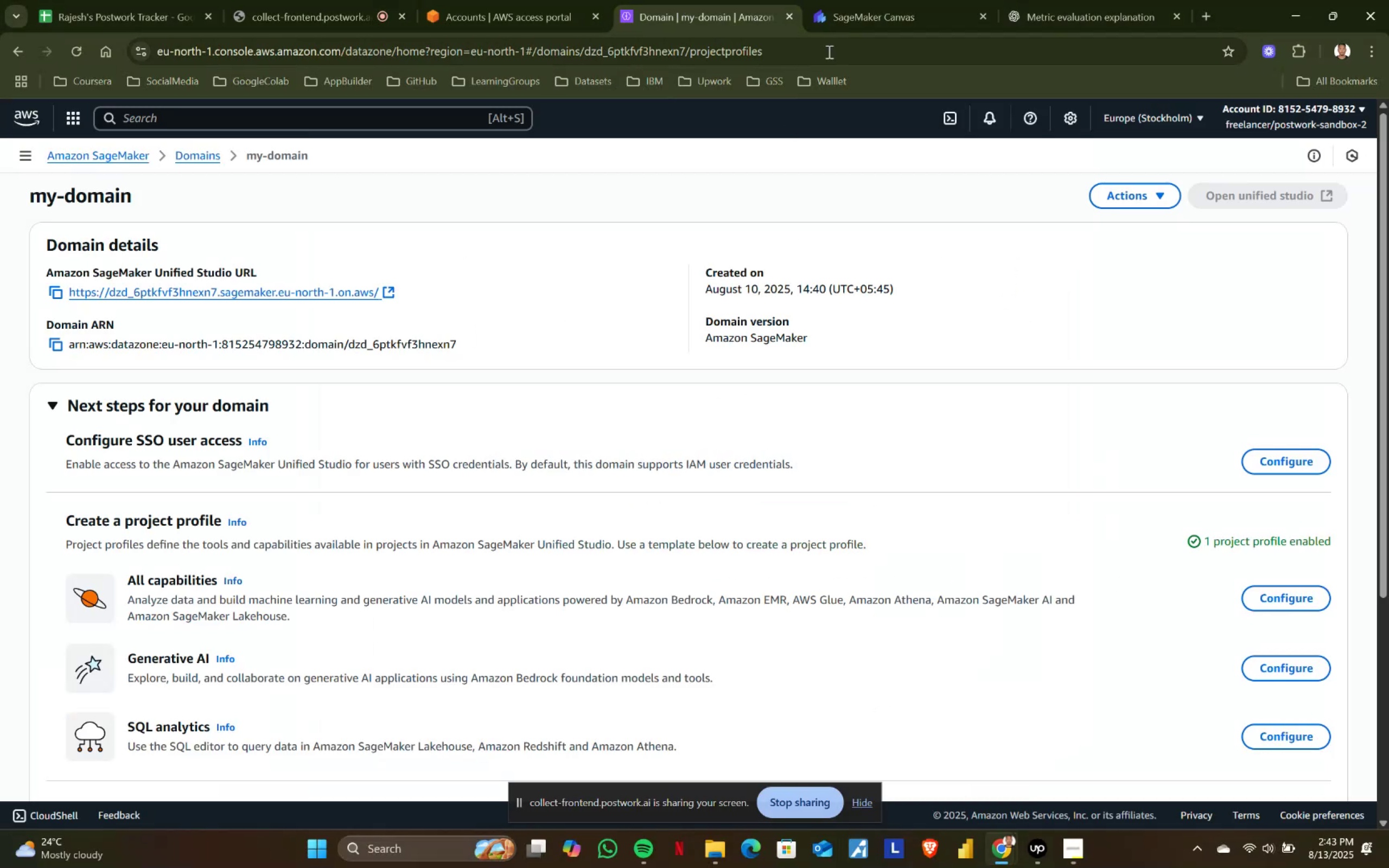 
left_click([935, 0])
 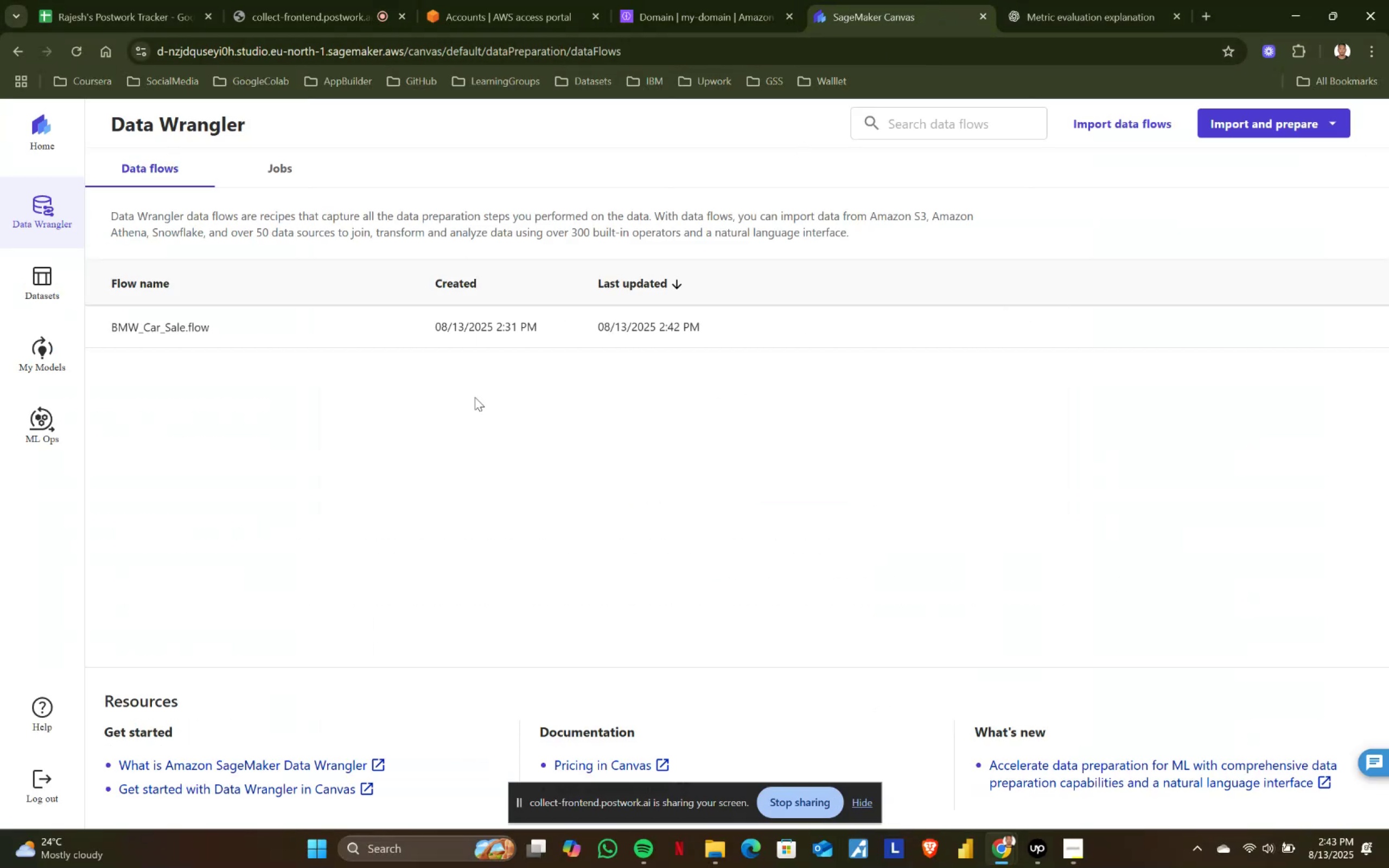 
scroll: coordinate [488, 421], scroll_direction: up, amount: 1.0
 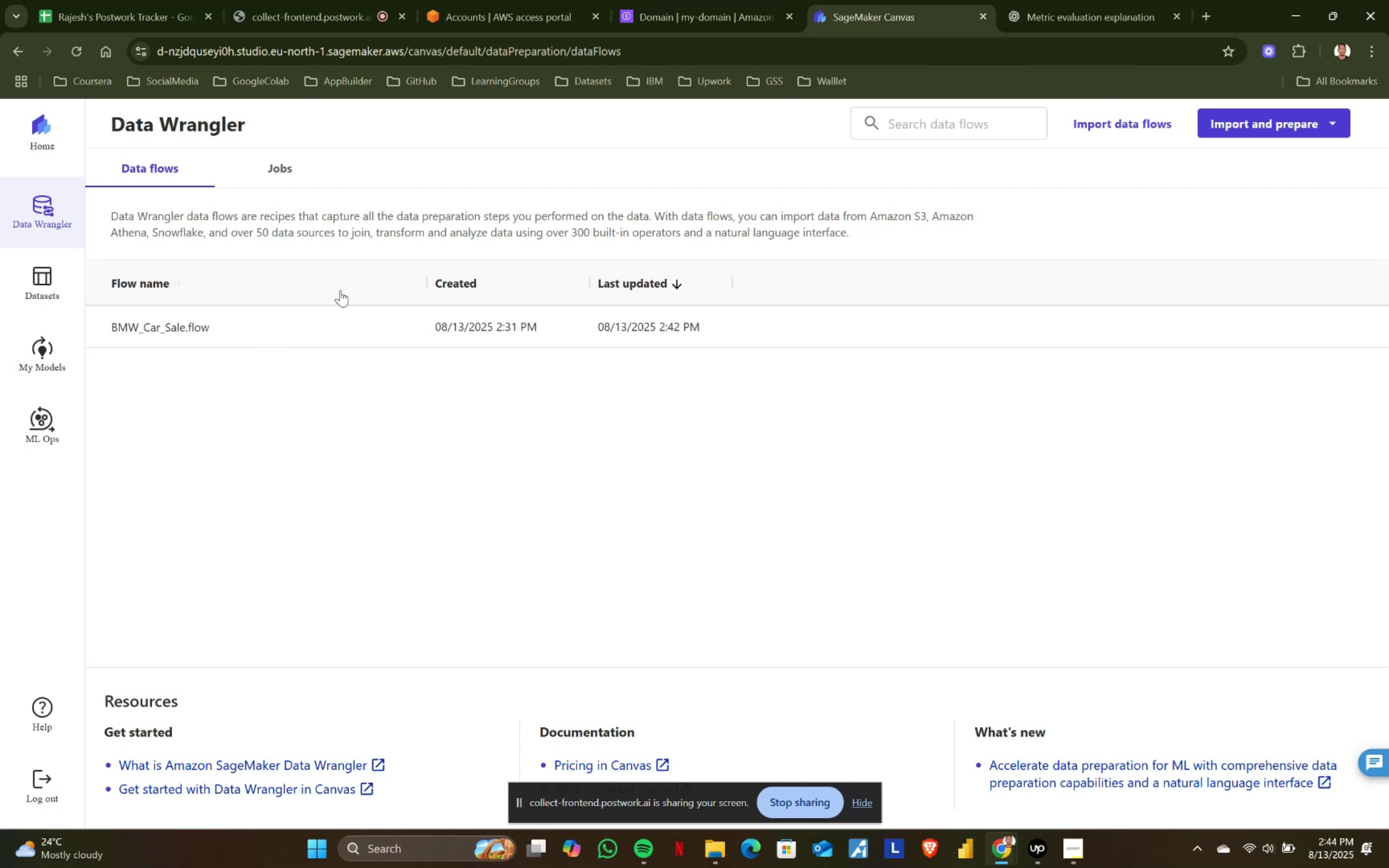 
left_click([1285, 123])
 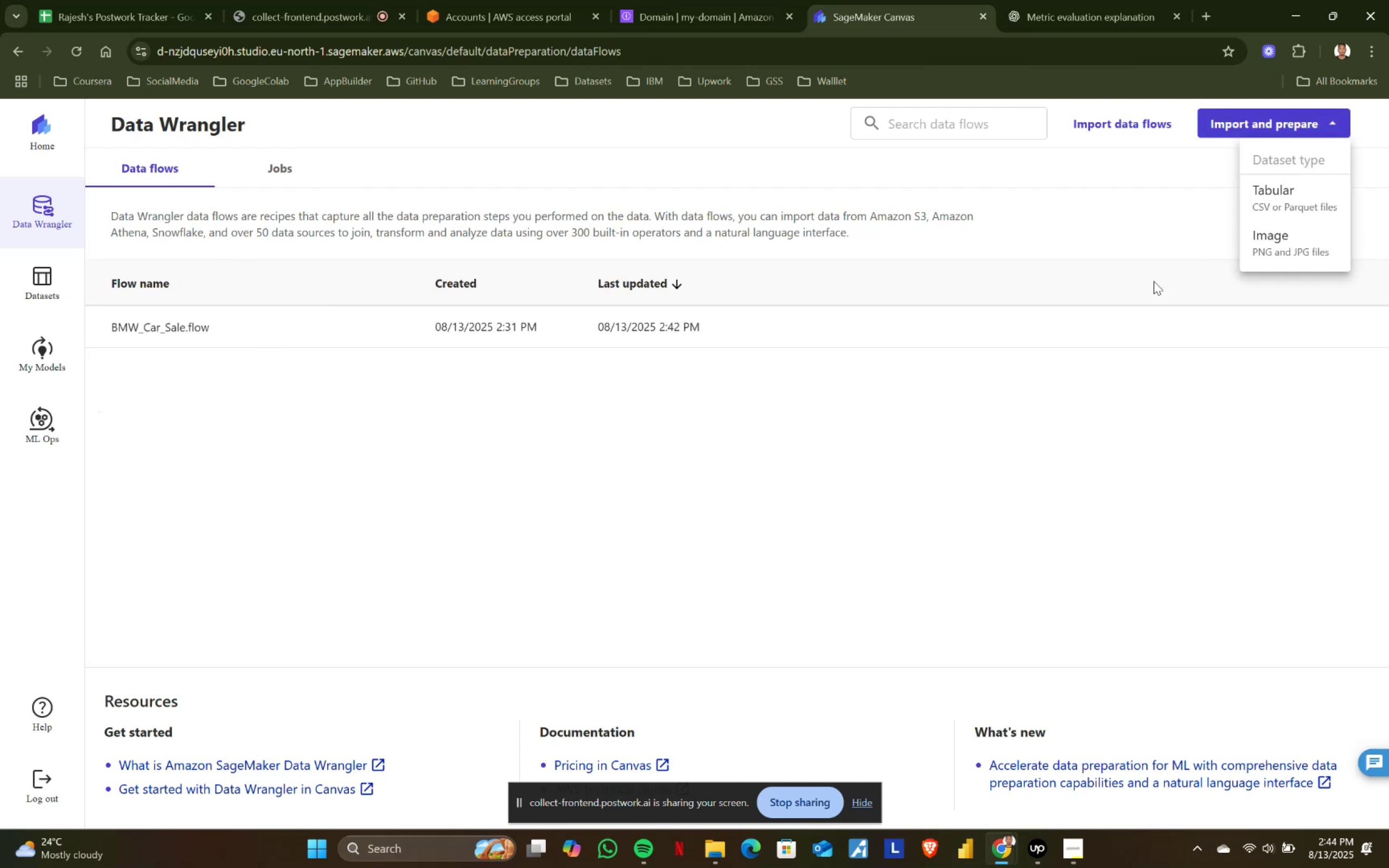 
left_click([1296, 201])
 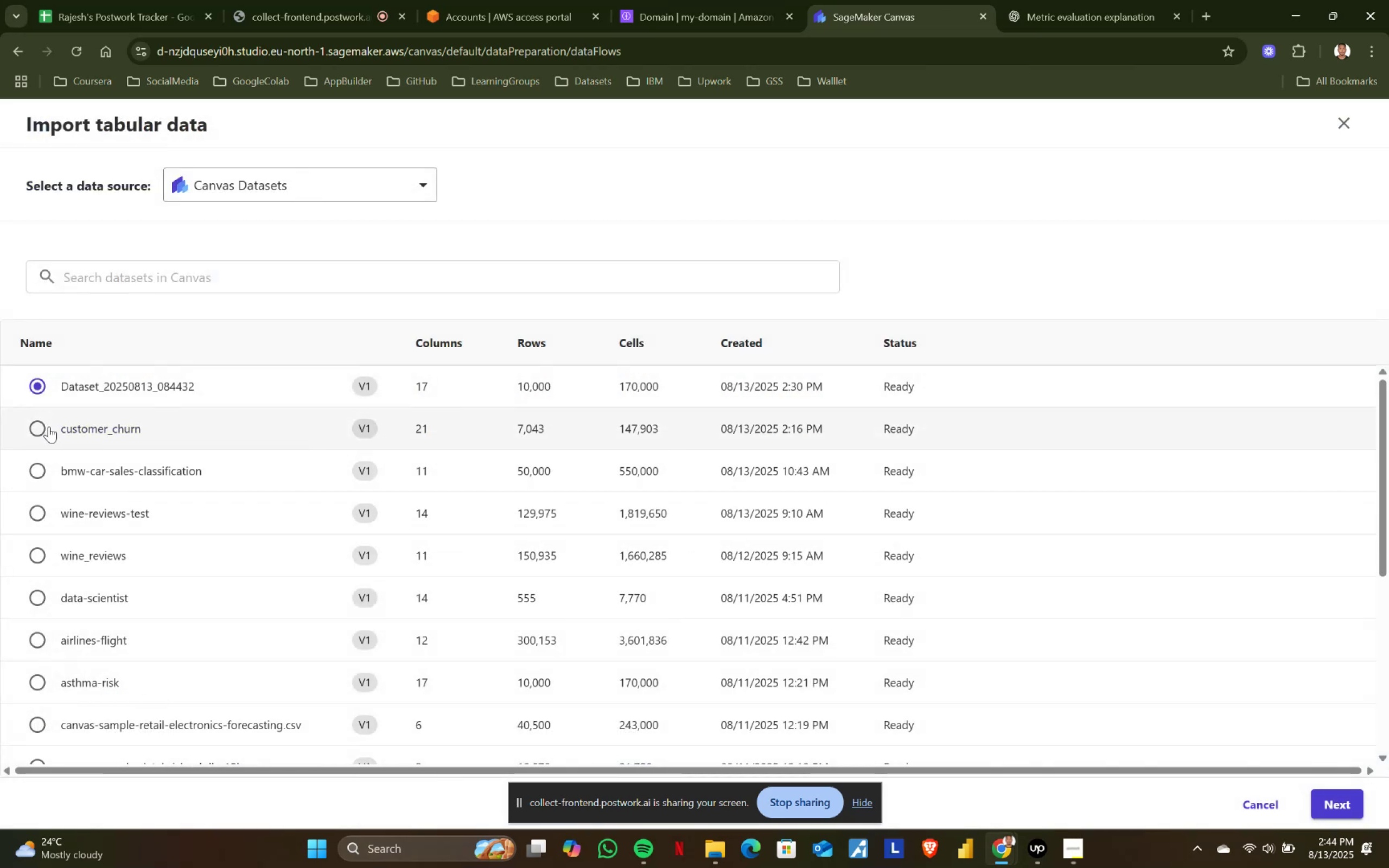 
left_click([36, 428])
 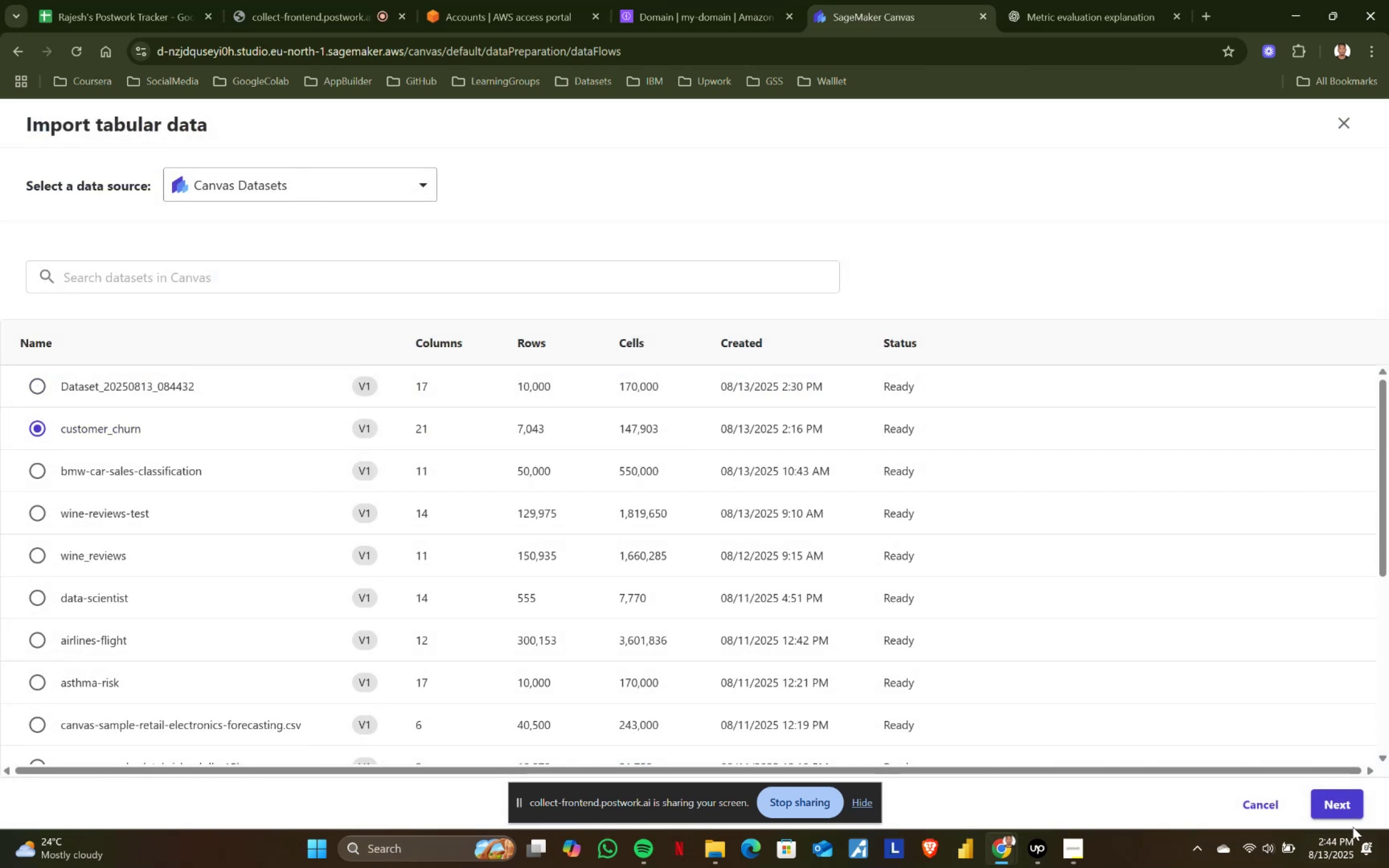 
left_click([1349, 804])
 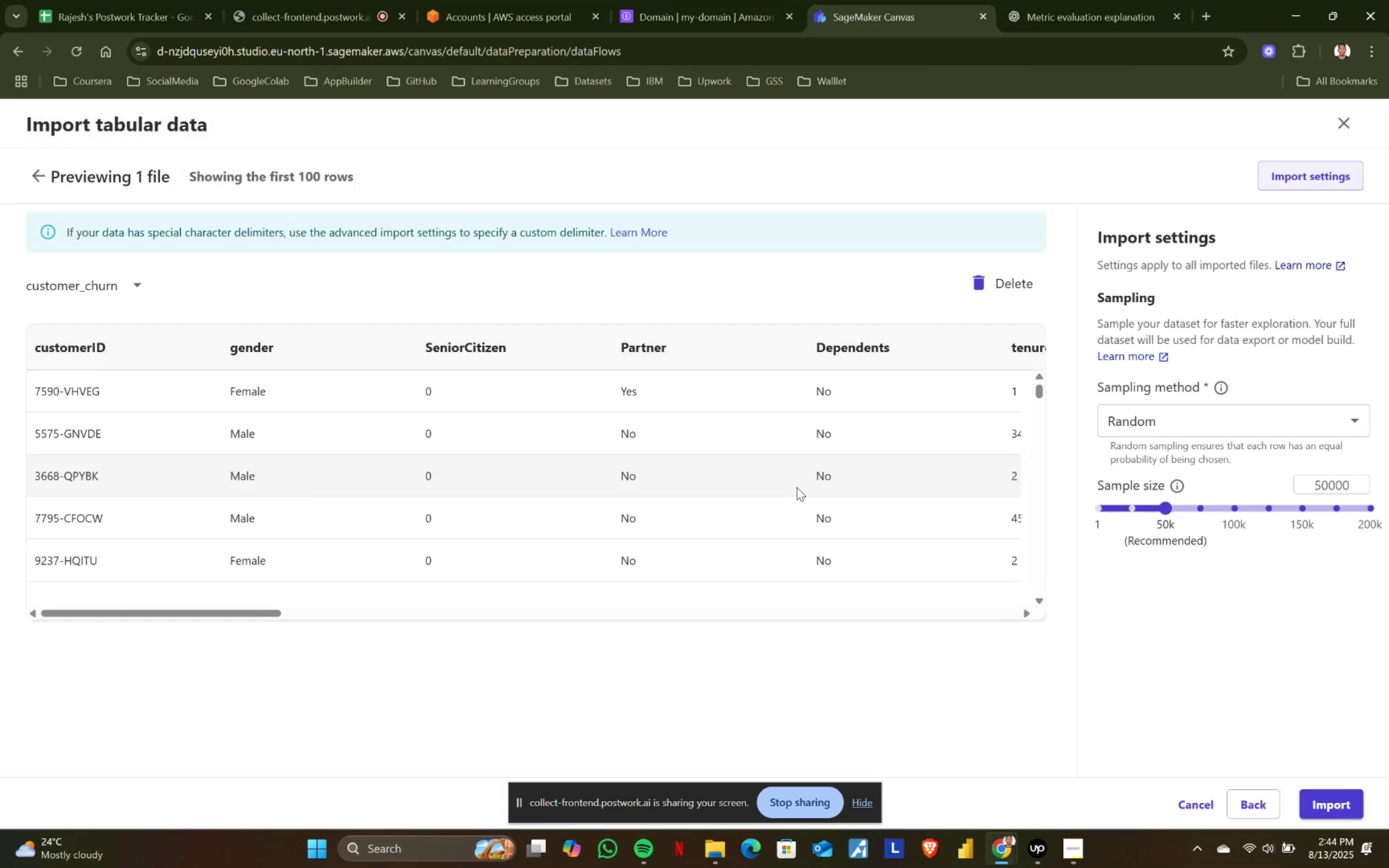 
scroll: coordinate [1093, 648], scroll_direction: down, amount: 1.0
 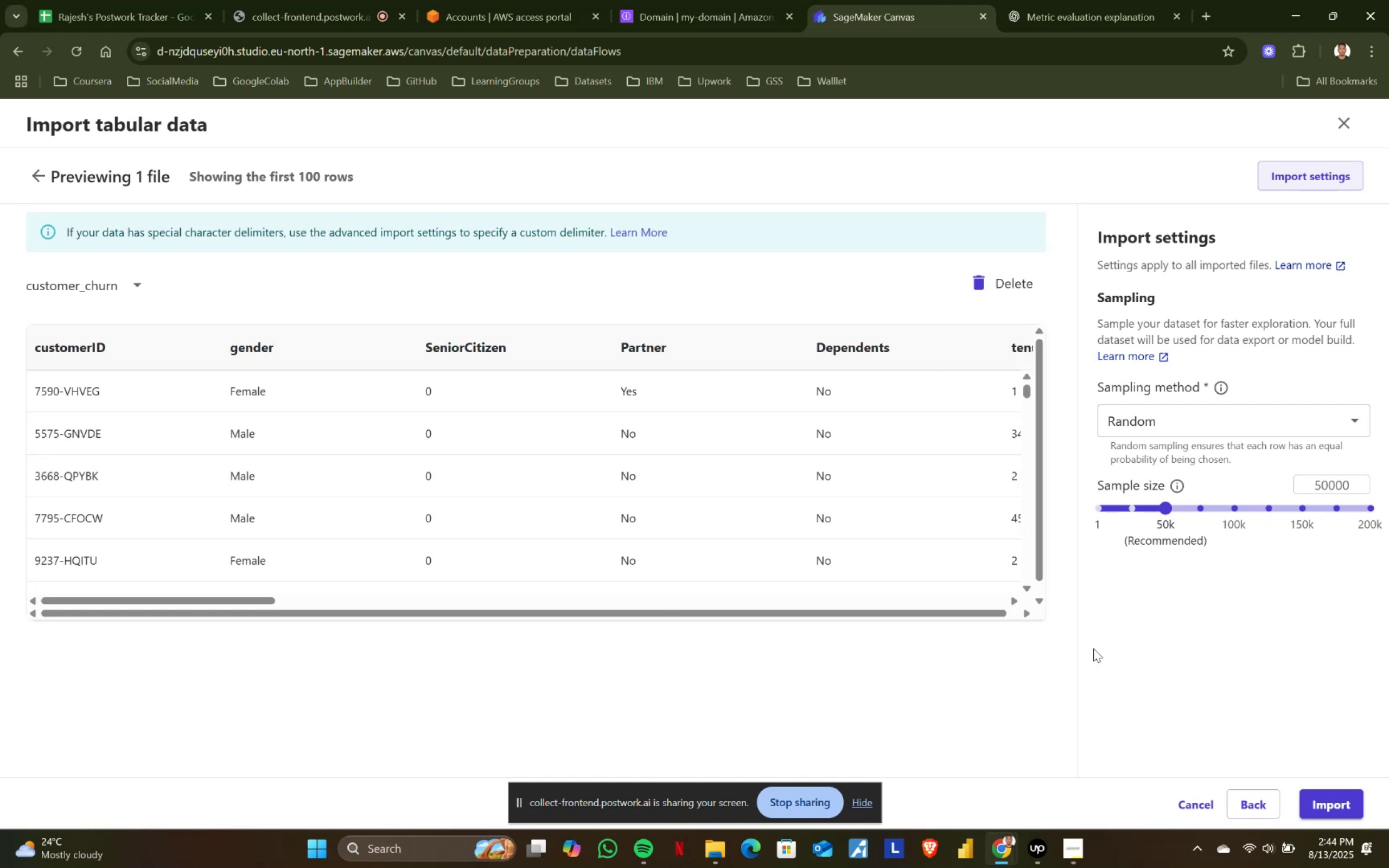 
scroll: coordinate [933, 524], scroll_direction: up, amount: 3.0
 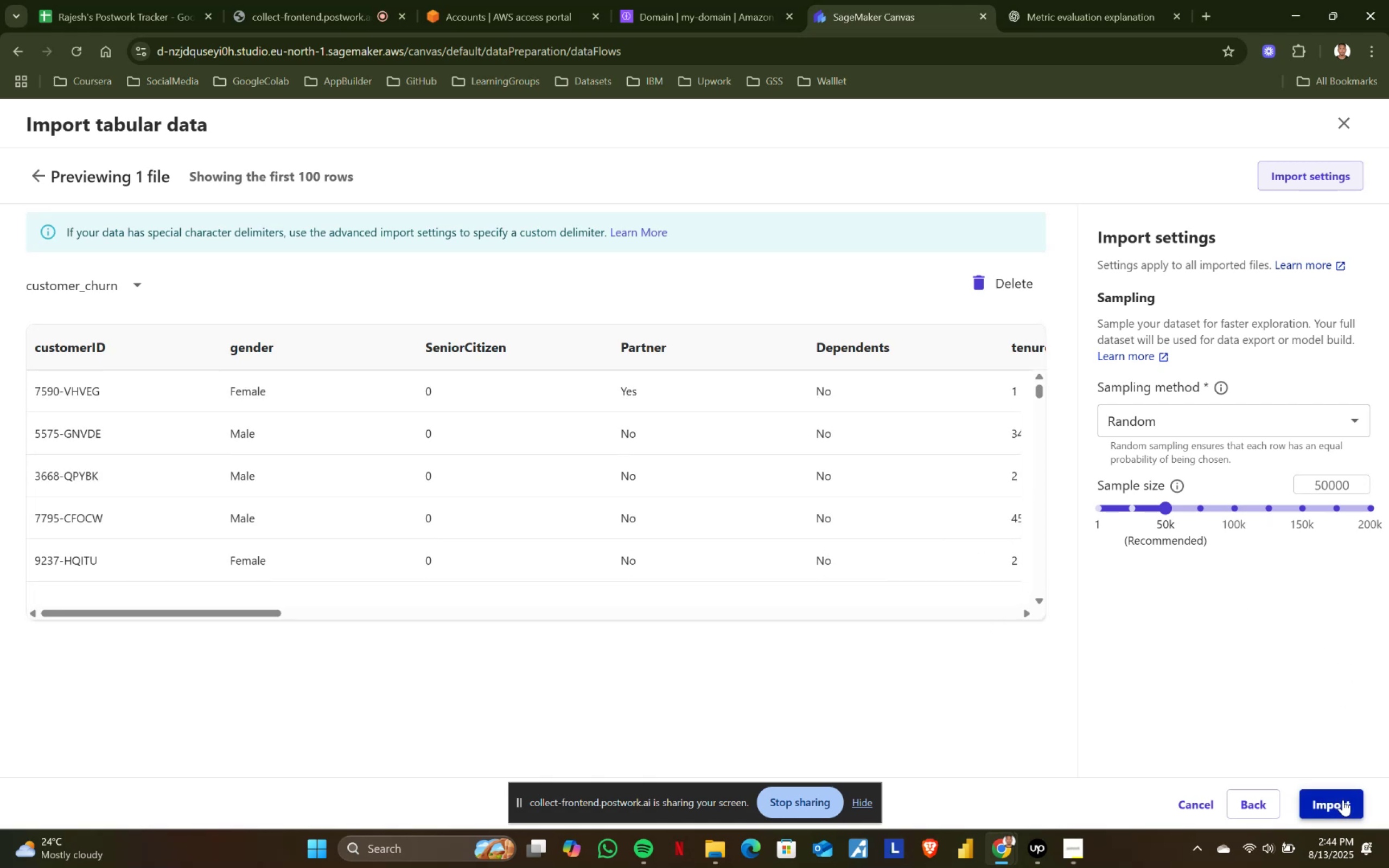 
left_click([1343, 800])
 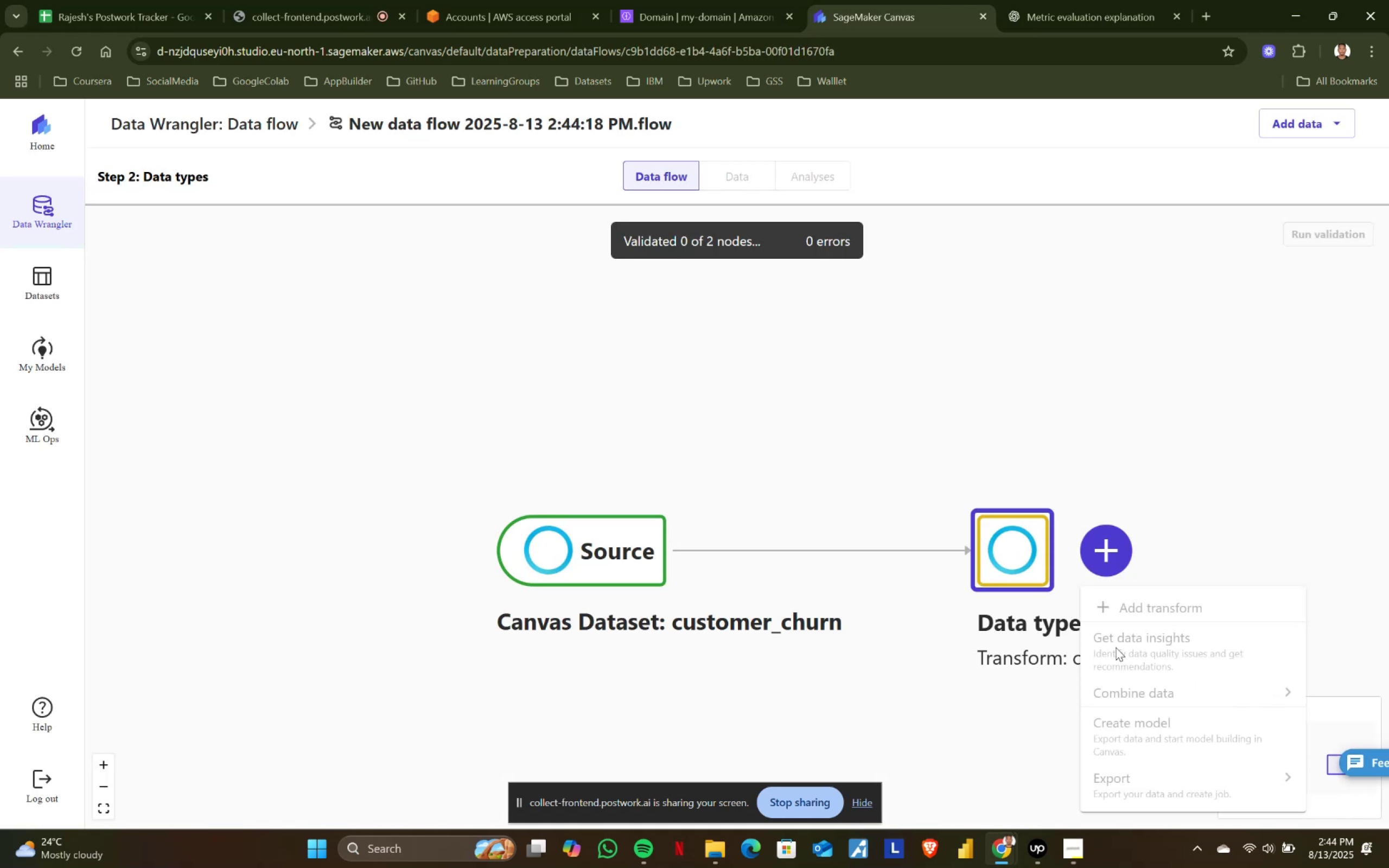 
scroll: coordinate [931, 638], scroll_direction: down, amount: 1.0
 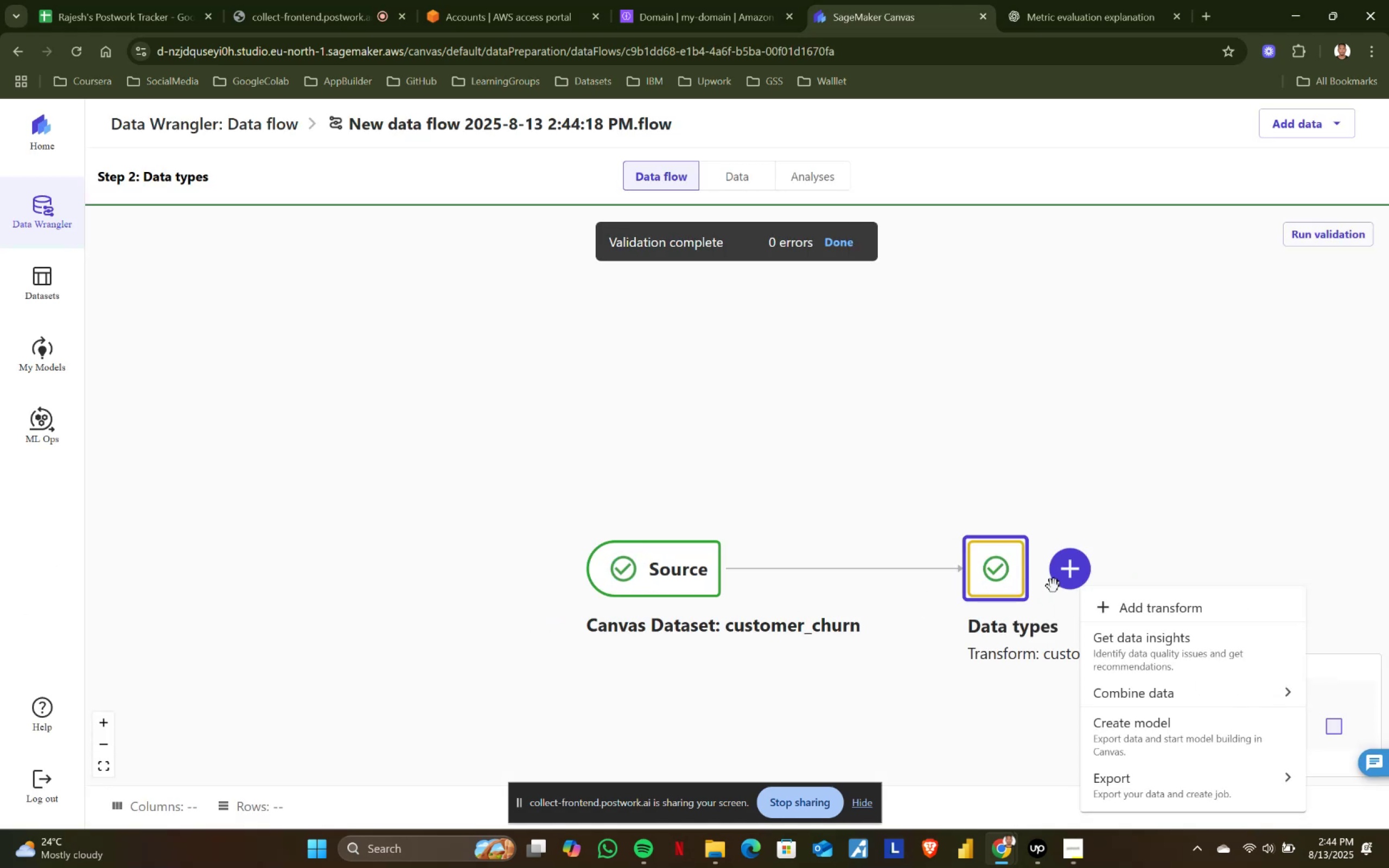 
left_click([1062, 582])
 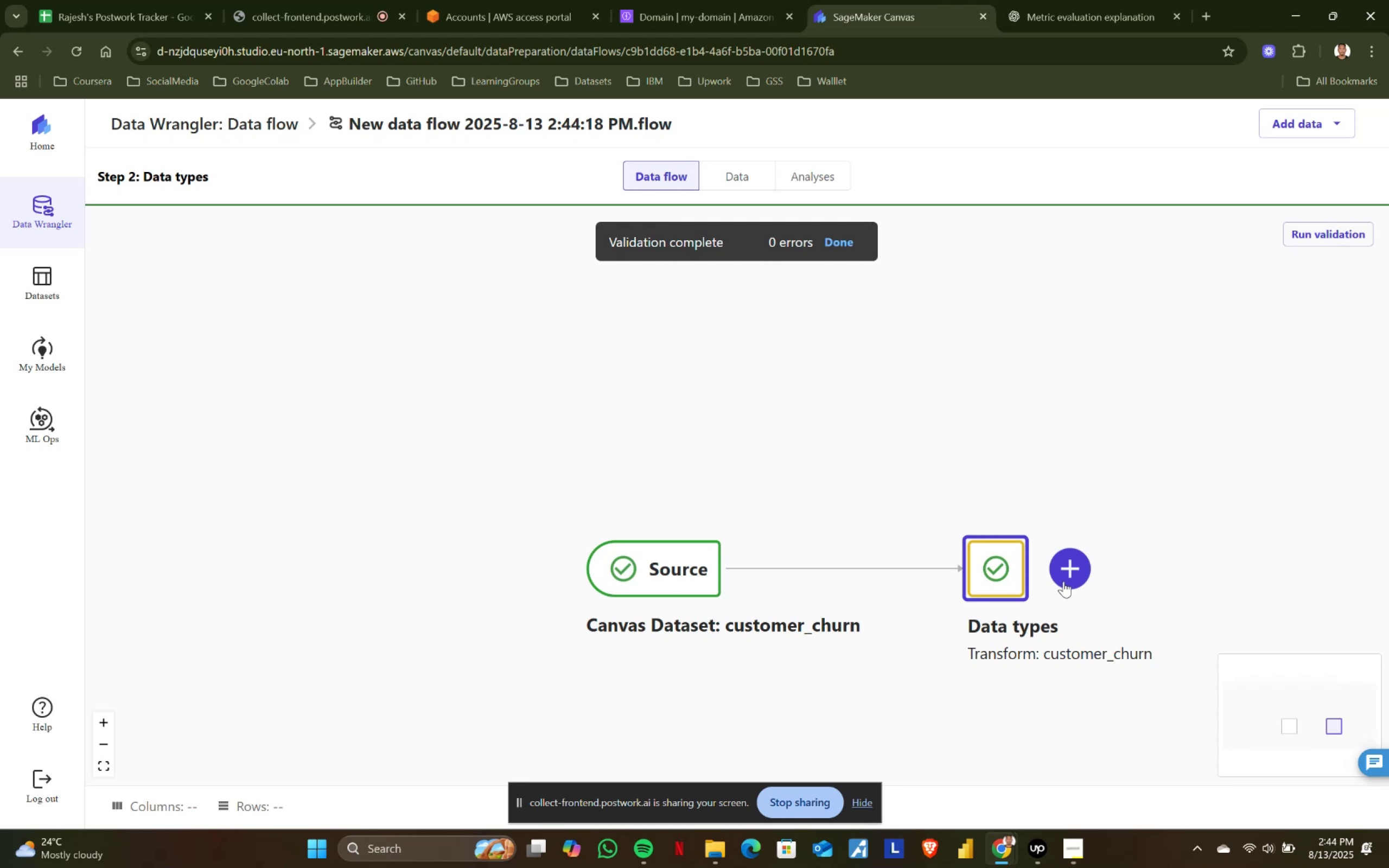 
left_click([1063, 581])
 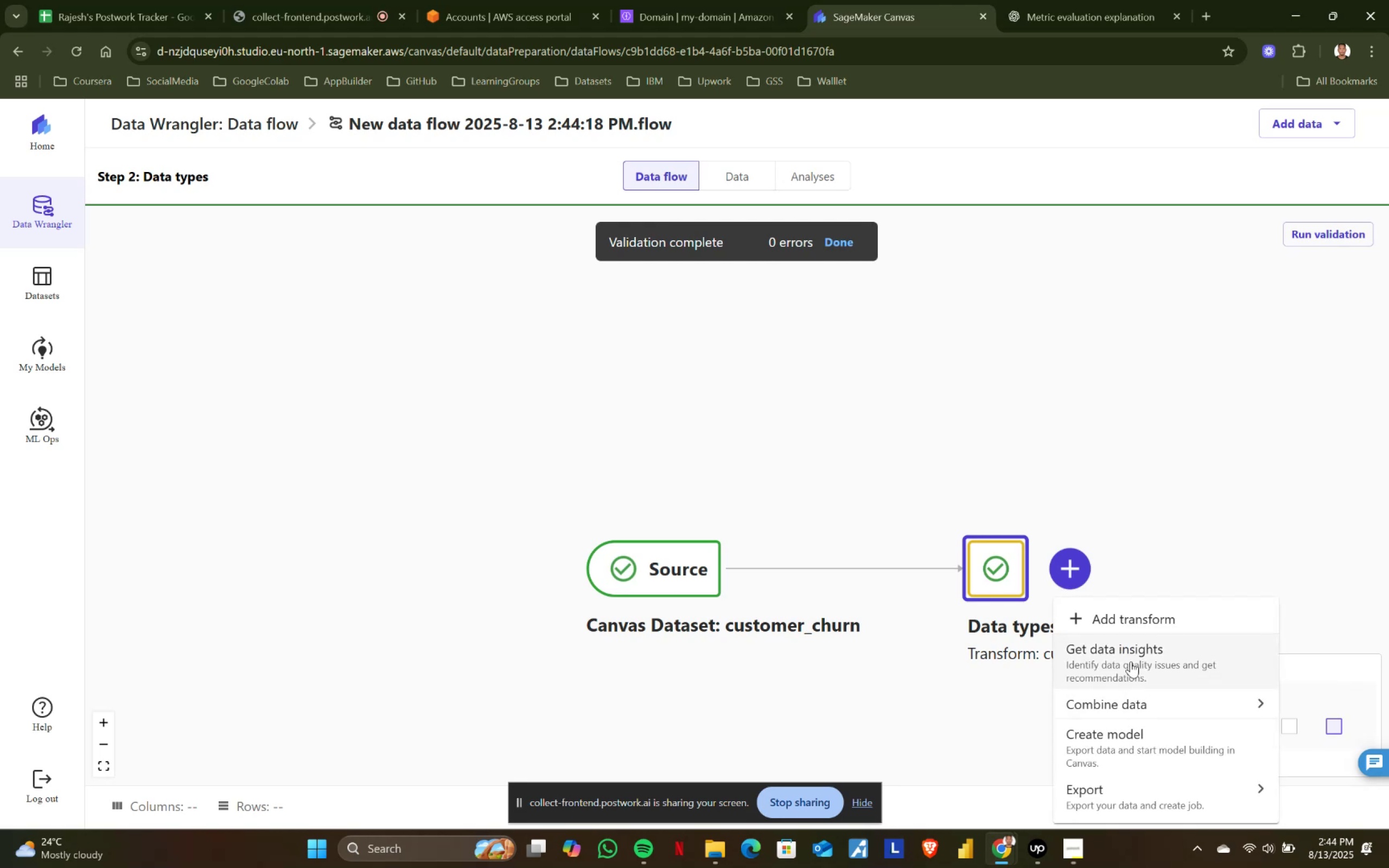 
left_click([1131, 661])
 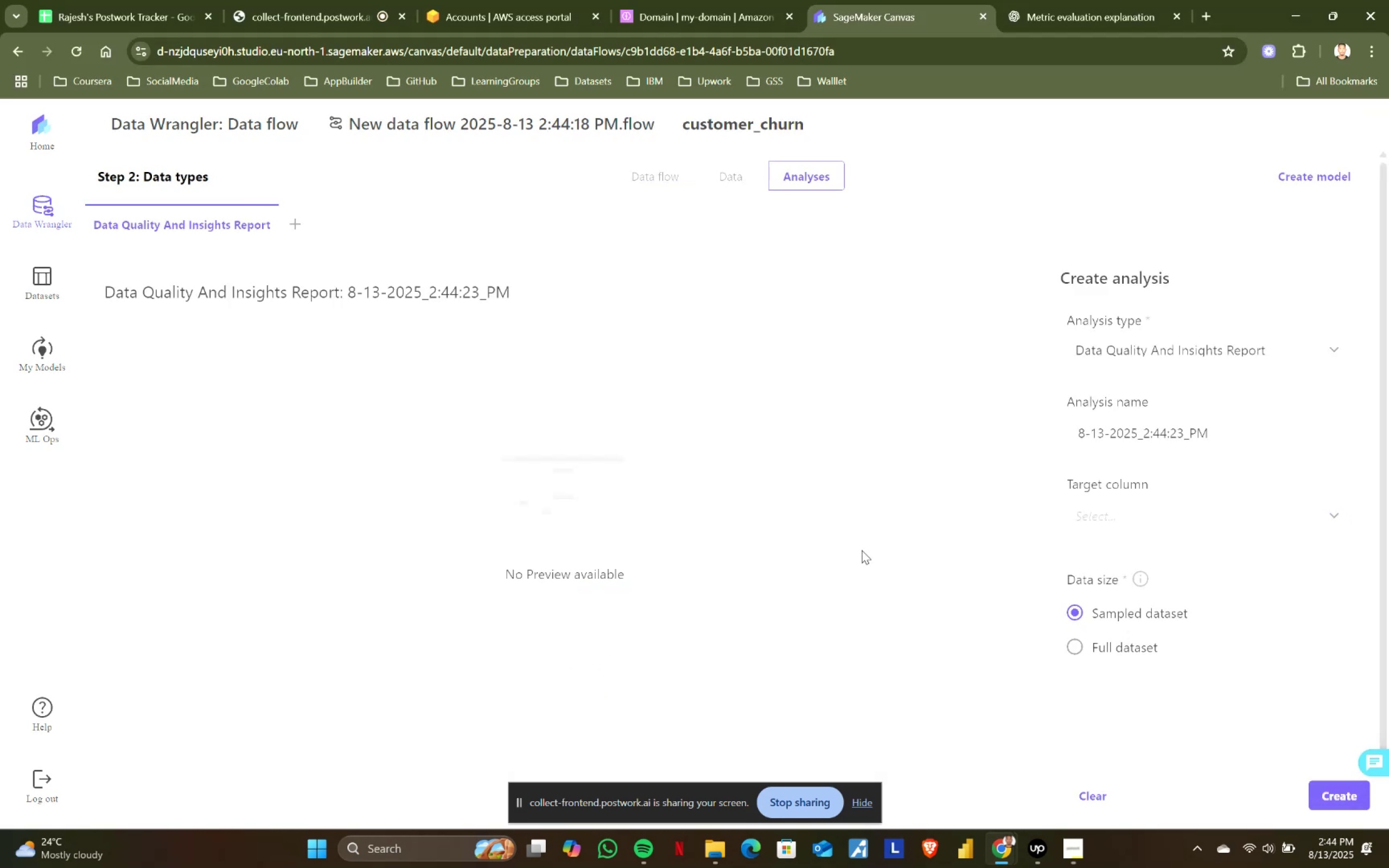 
left_click([1179, 505])
 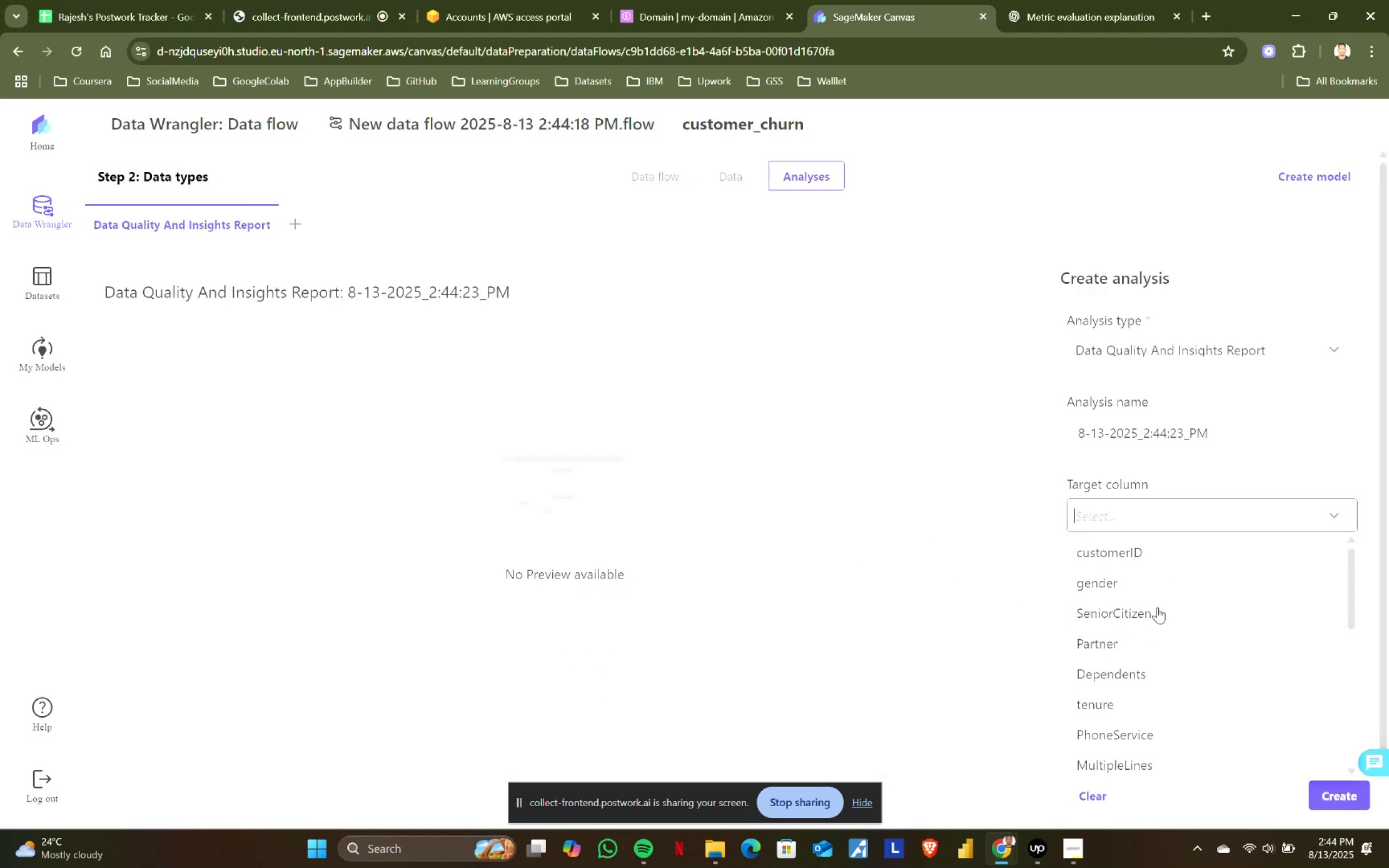 
scroll: coordinate [1140, 732], scroll_direction: down, amount: 4.0
 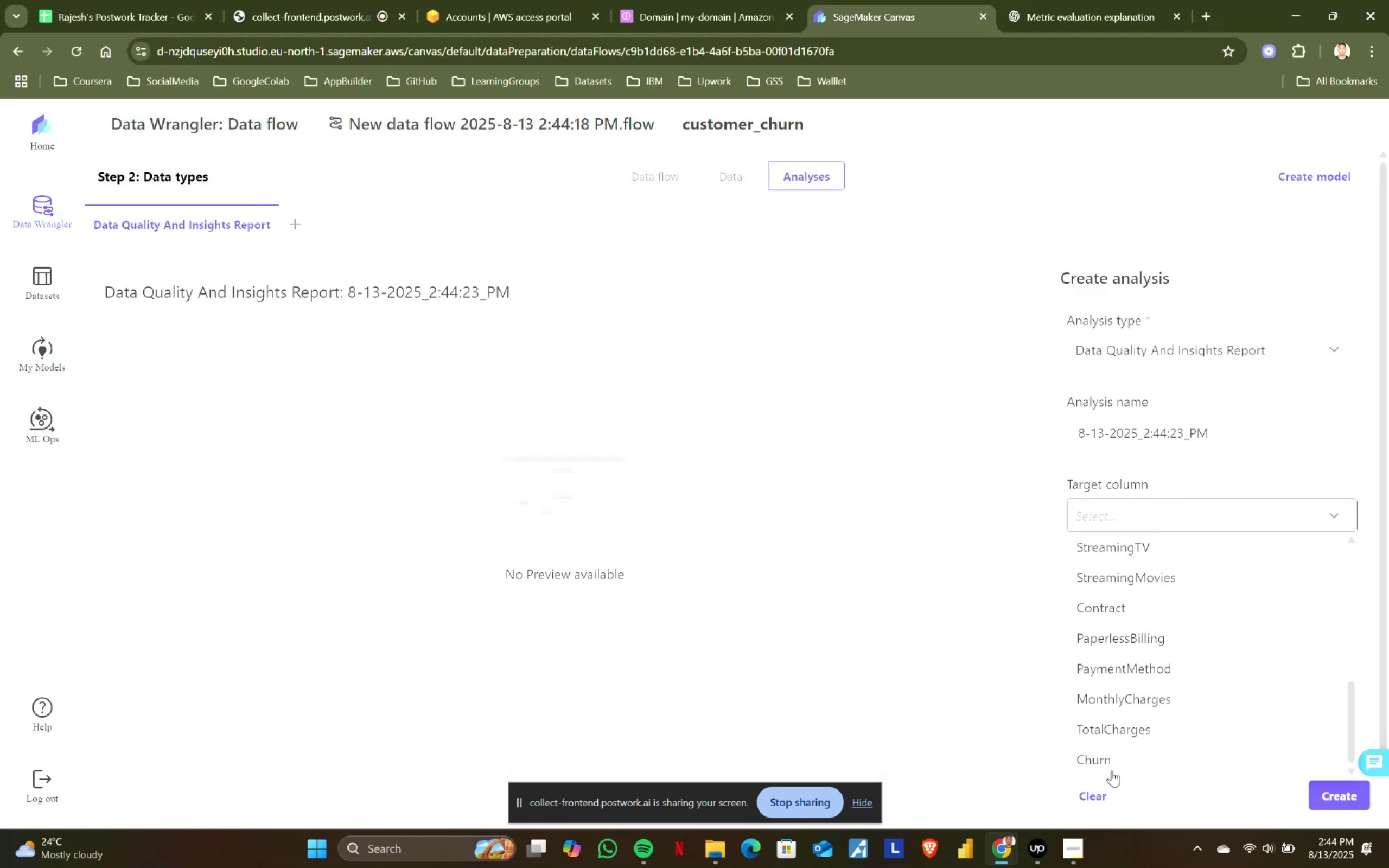 
left_click([1112, 770])
 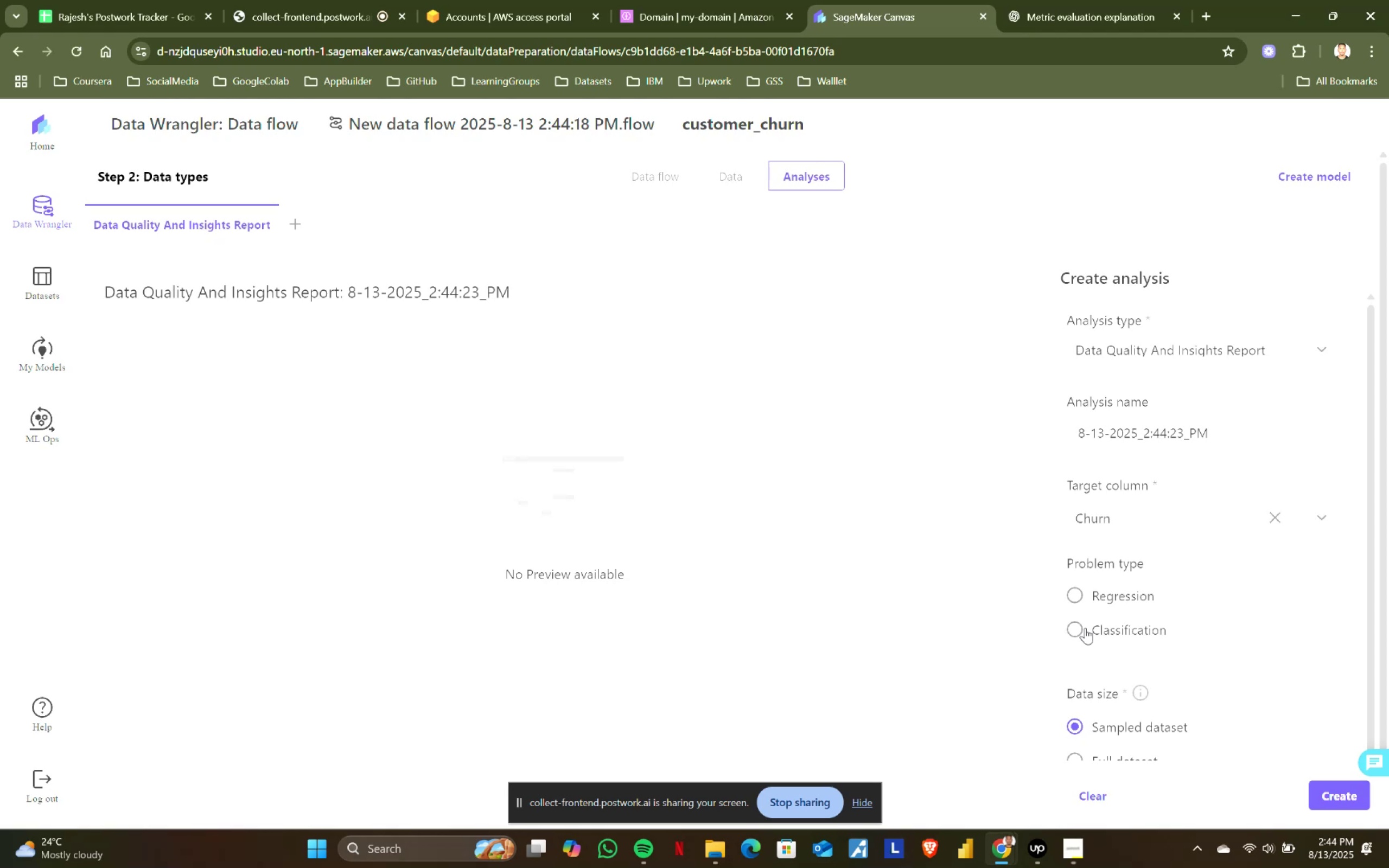 
left_click([1075, 627])
 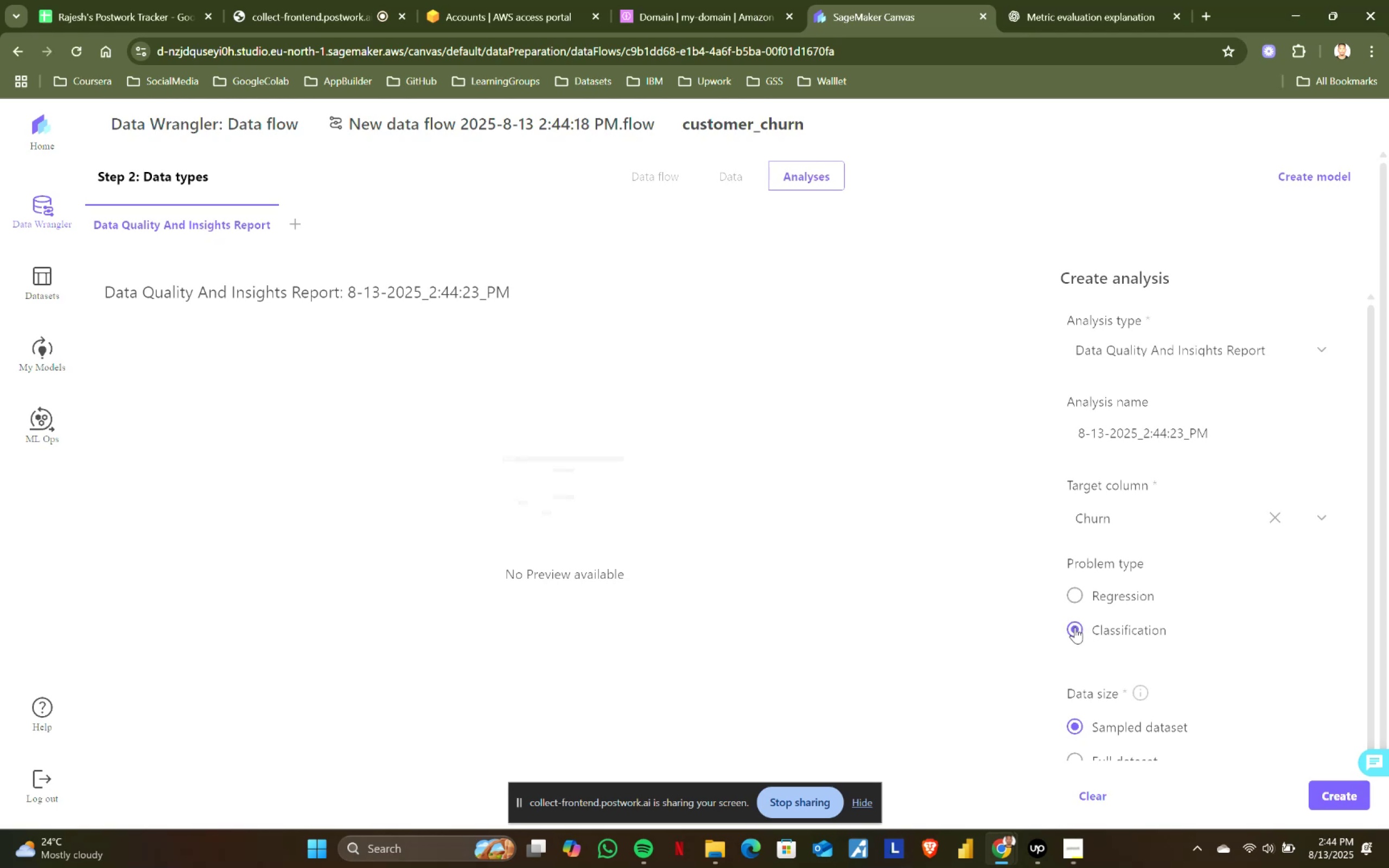 
scroll: coordinate [1208, 675], scroll_direction: down, amount: 5.0
 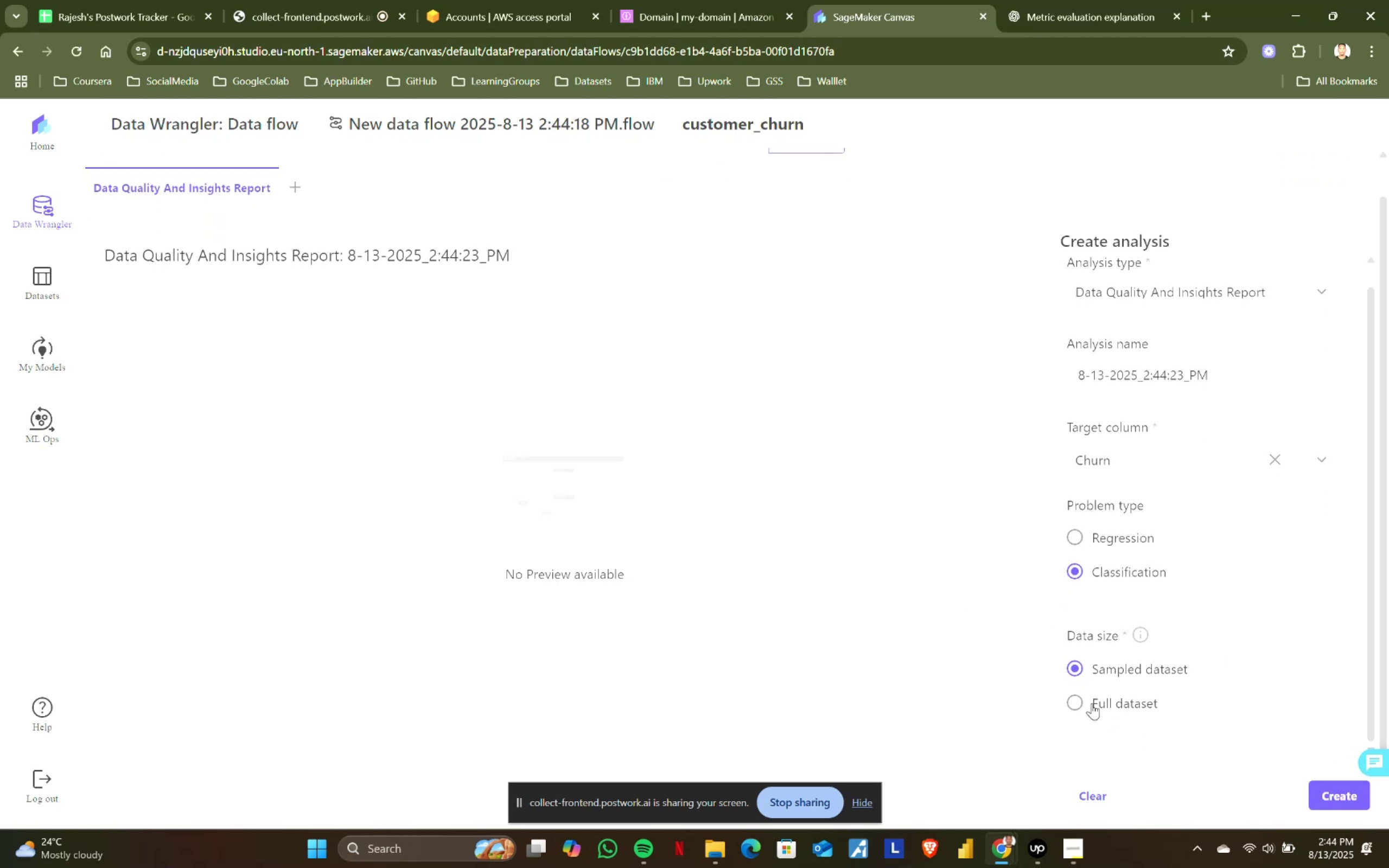 
left_click([1141, 635])
 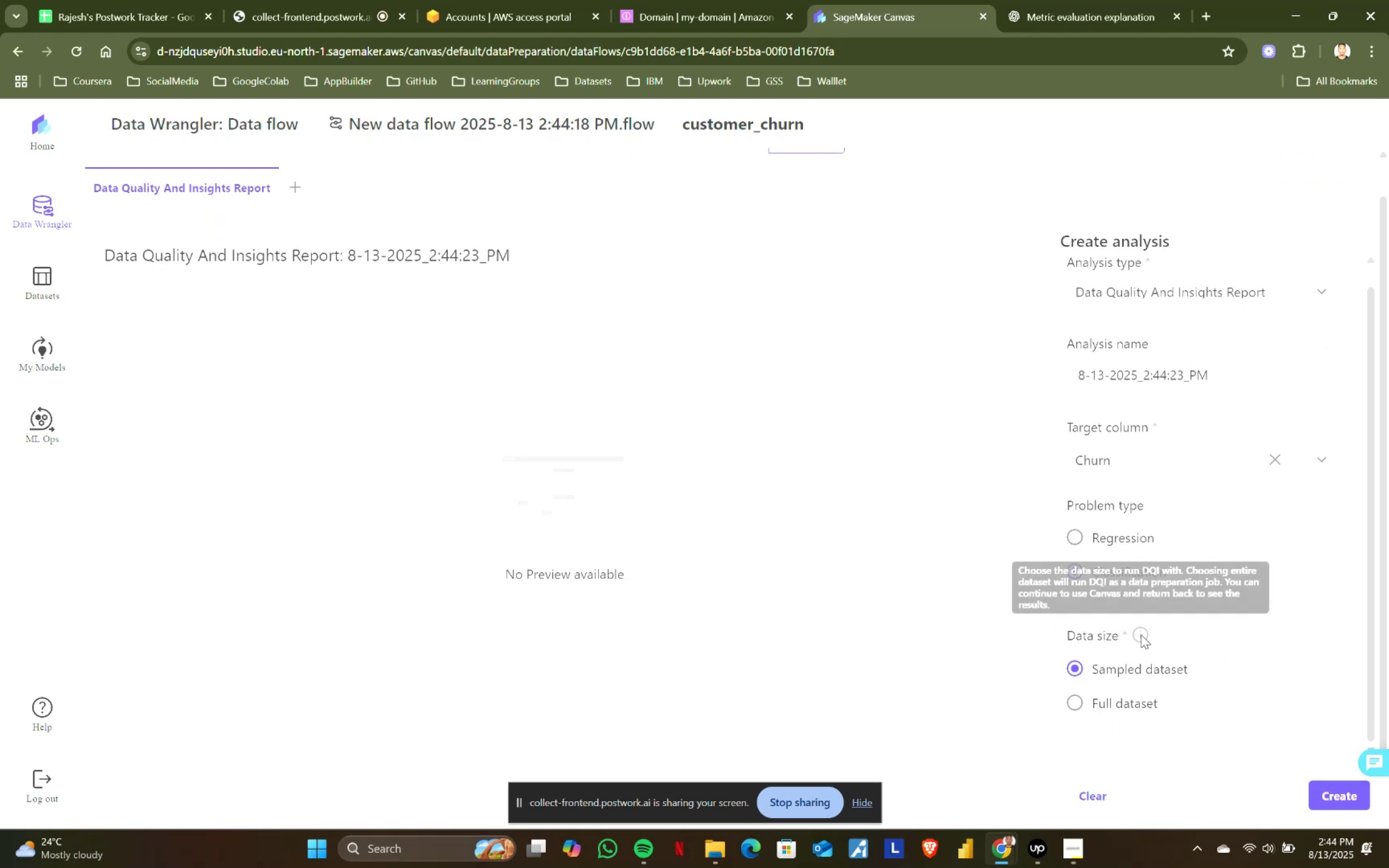 
wait(8.62)
 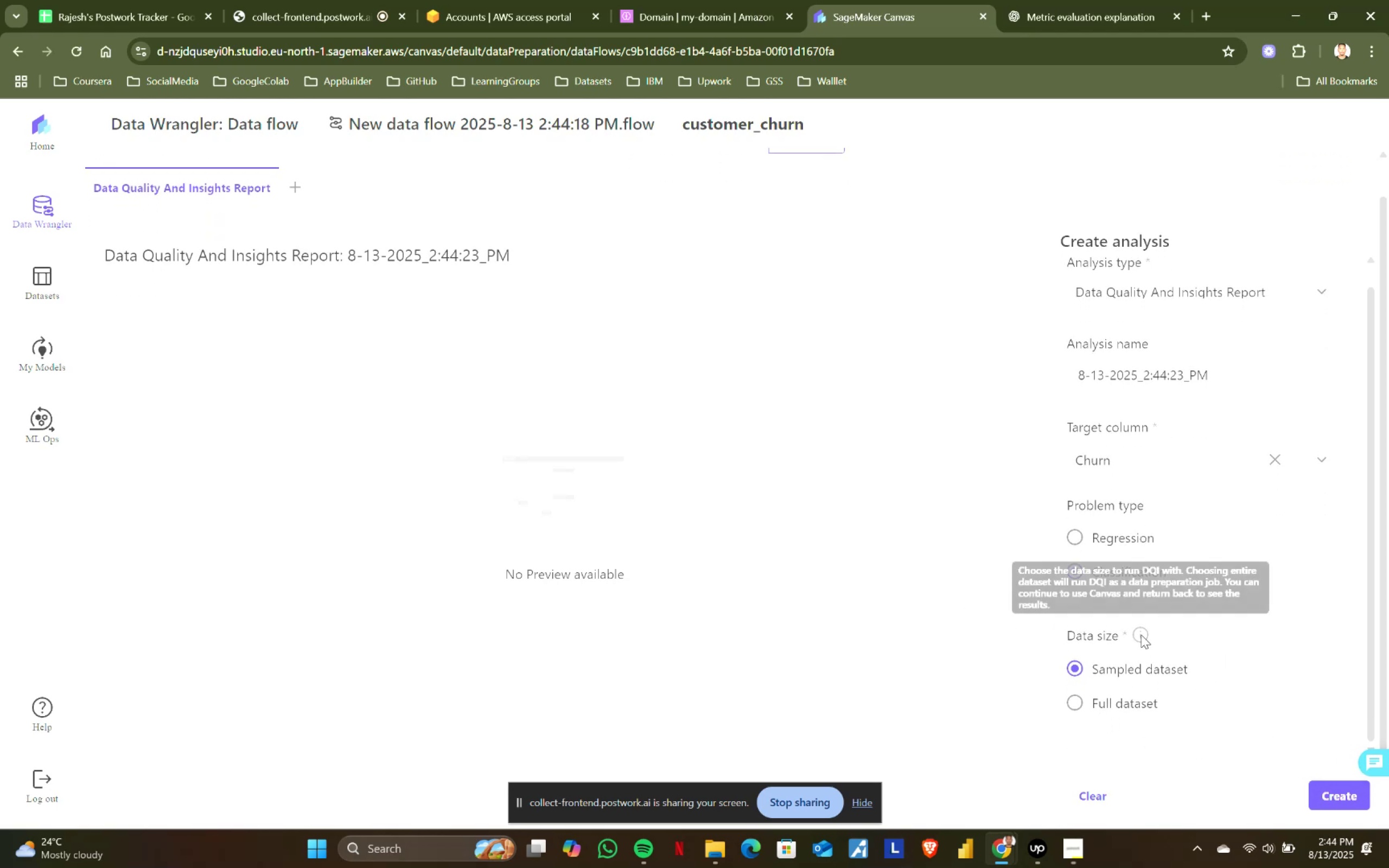 
left_click([1080, 700])
 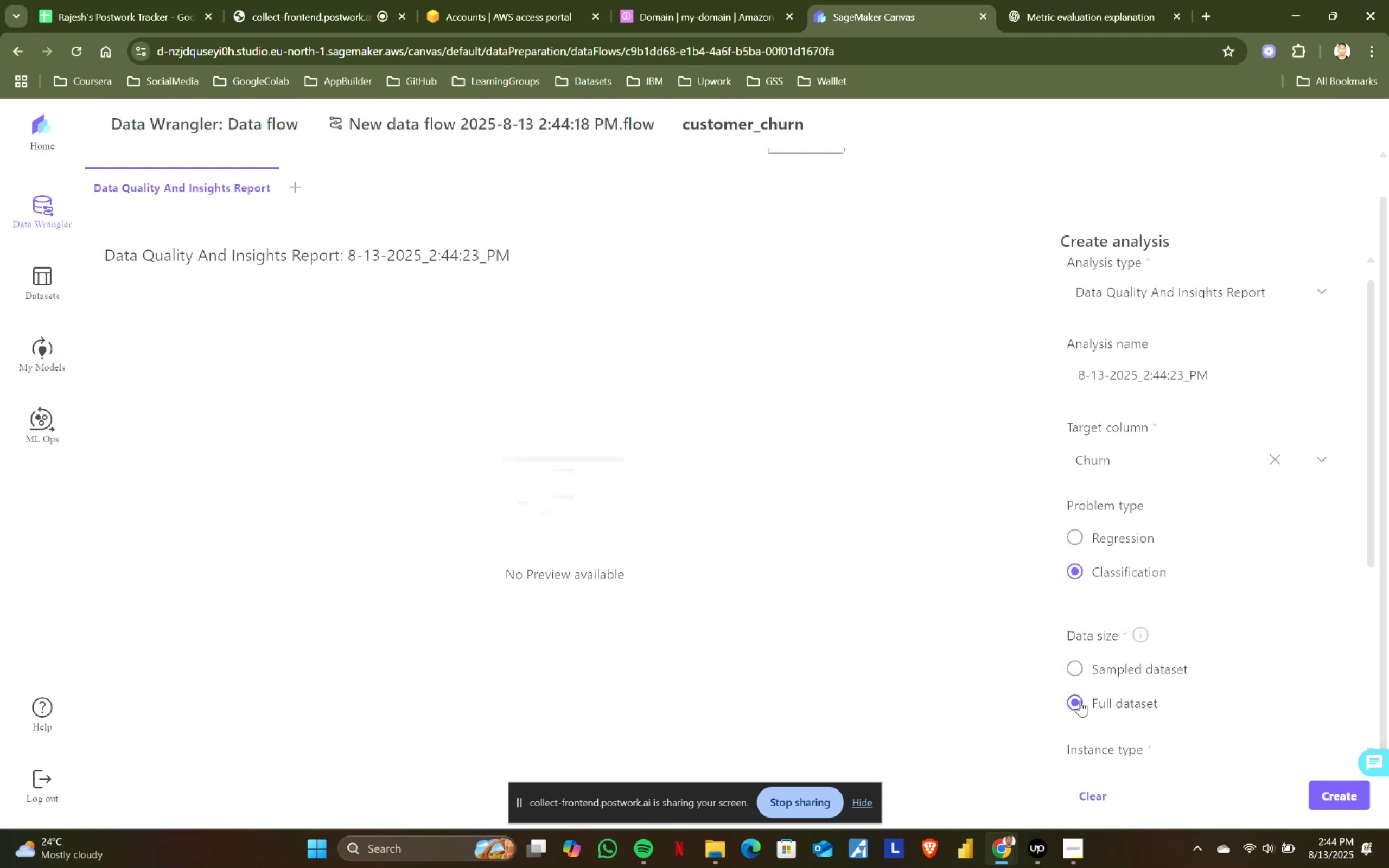 
scroll: coordinate [1255, 750], scroll_direction: down, amount: 6.0
 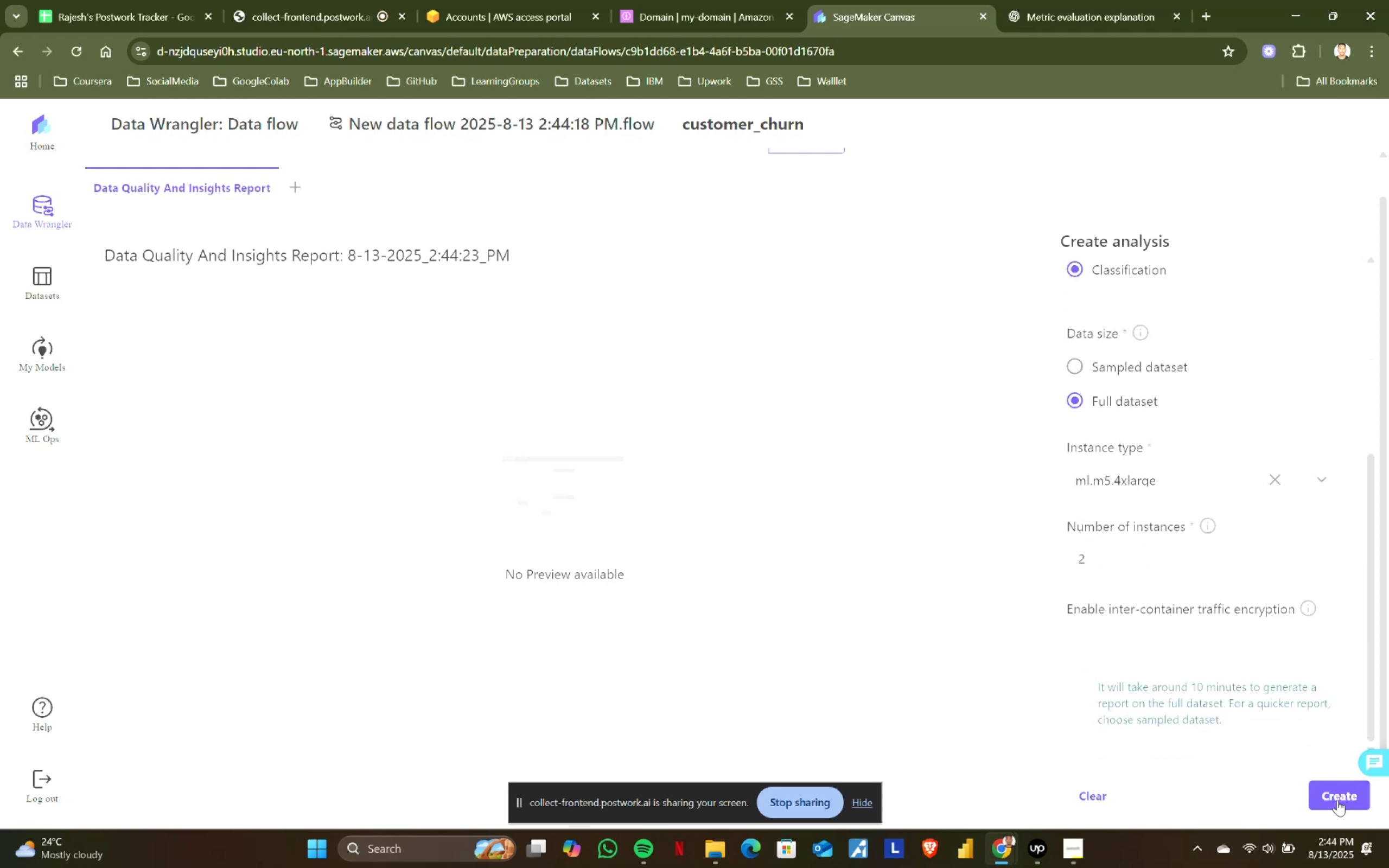 
left_click([1340, 797])
 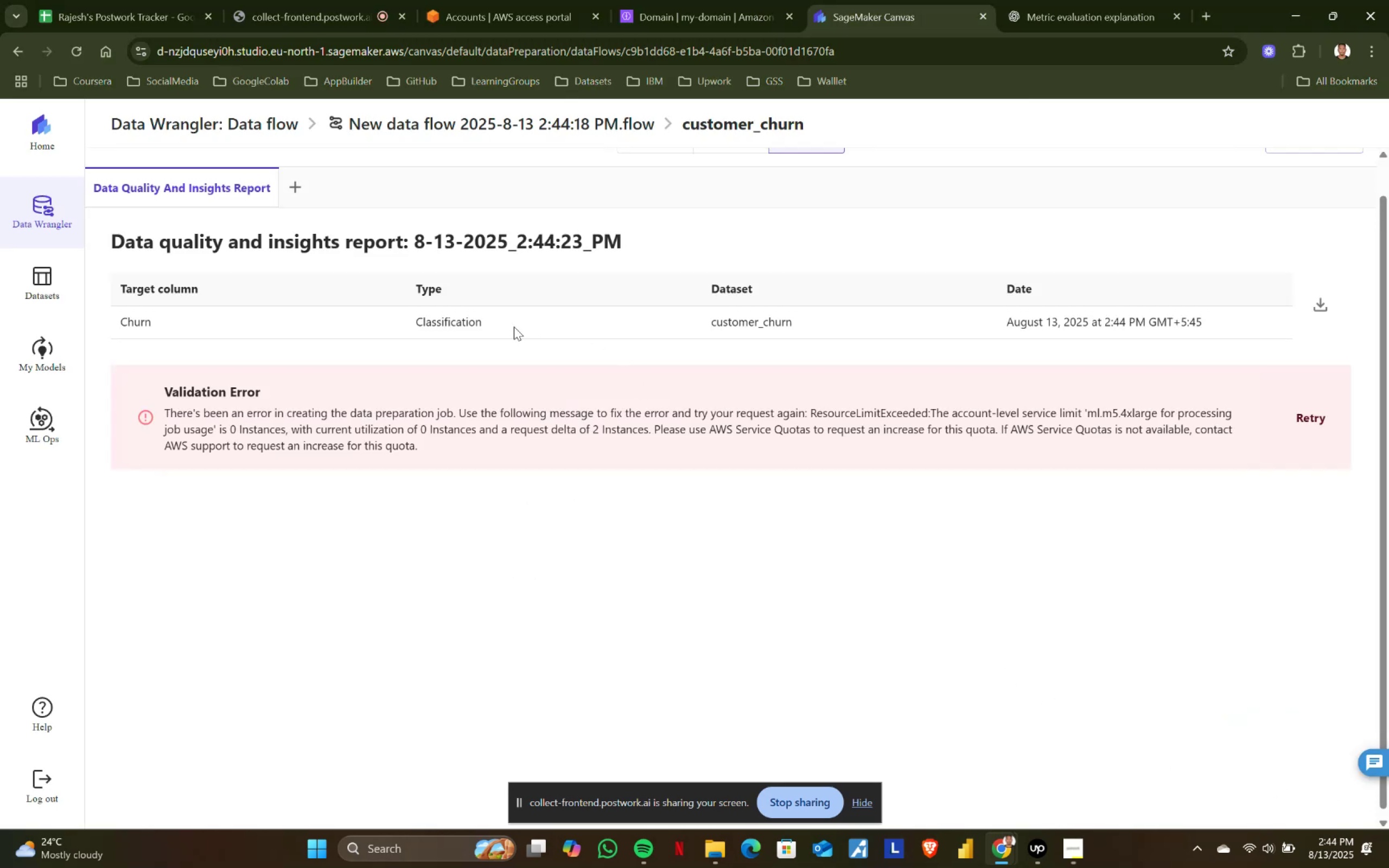 
left_click([1312, 423])
 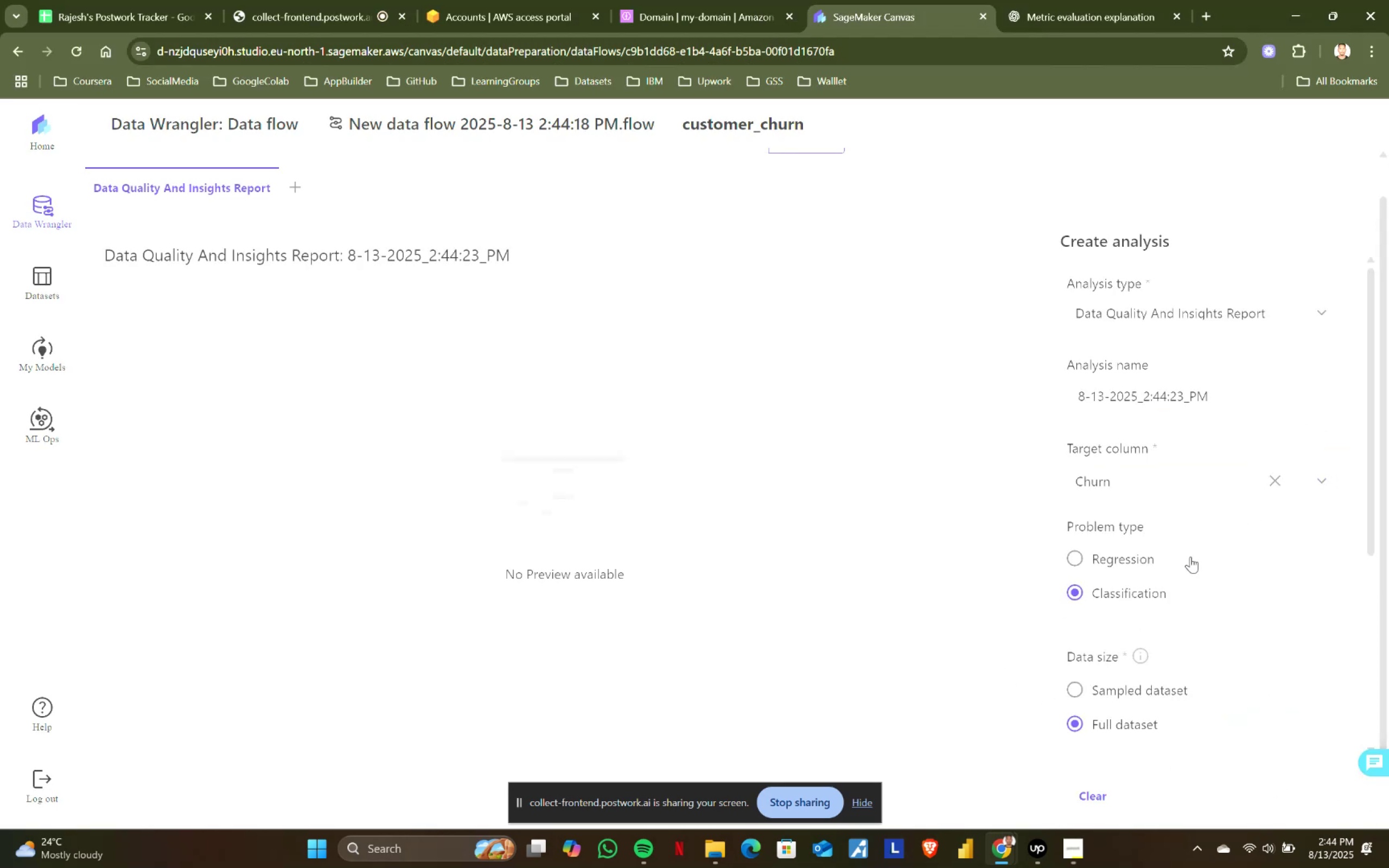 
scroll: coordinate [1187, 573], scroll_direction: down, amount: 3.0
 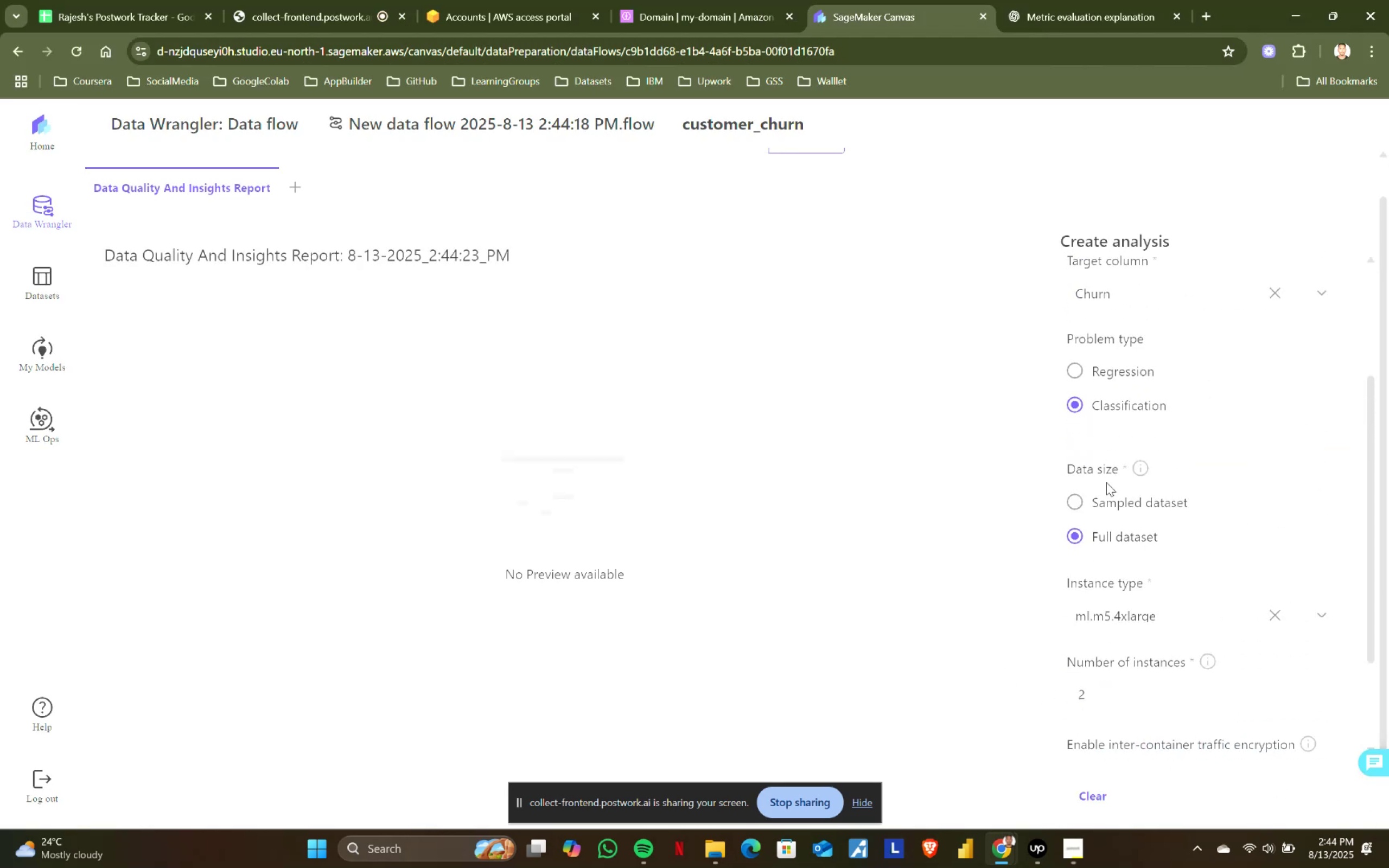 
left_click([1110, 502])
 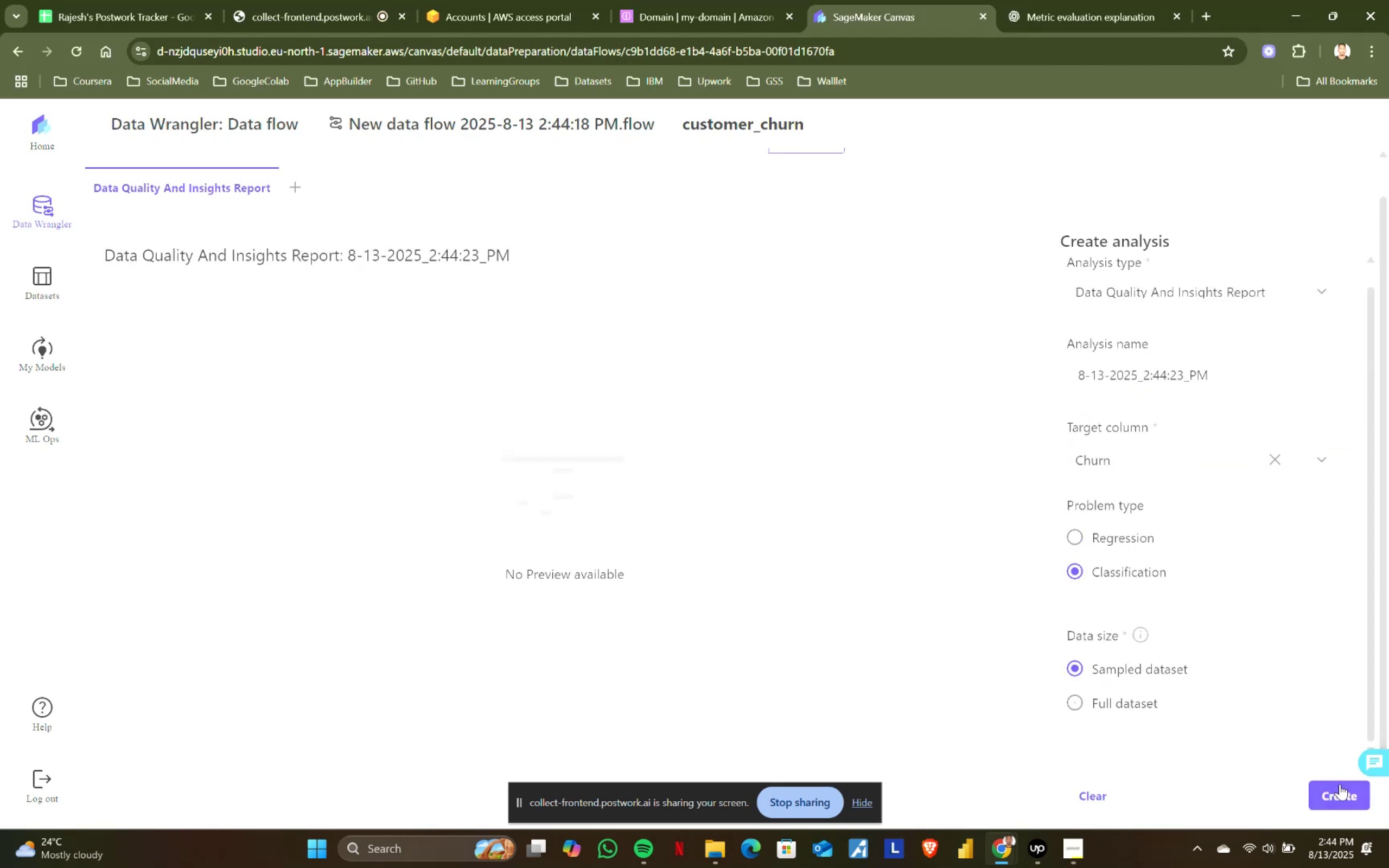 
left_click([1346, 804])
 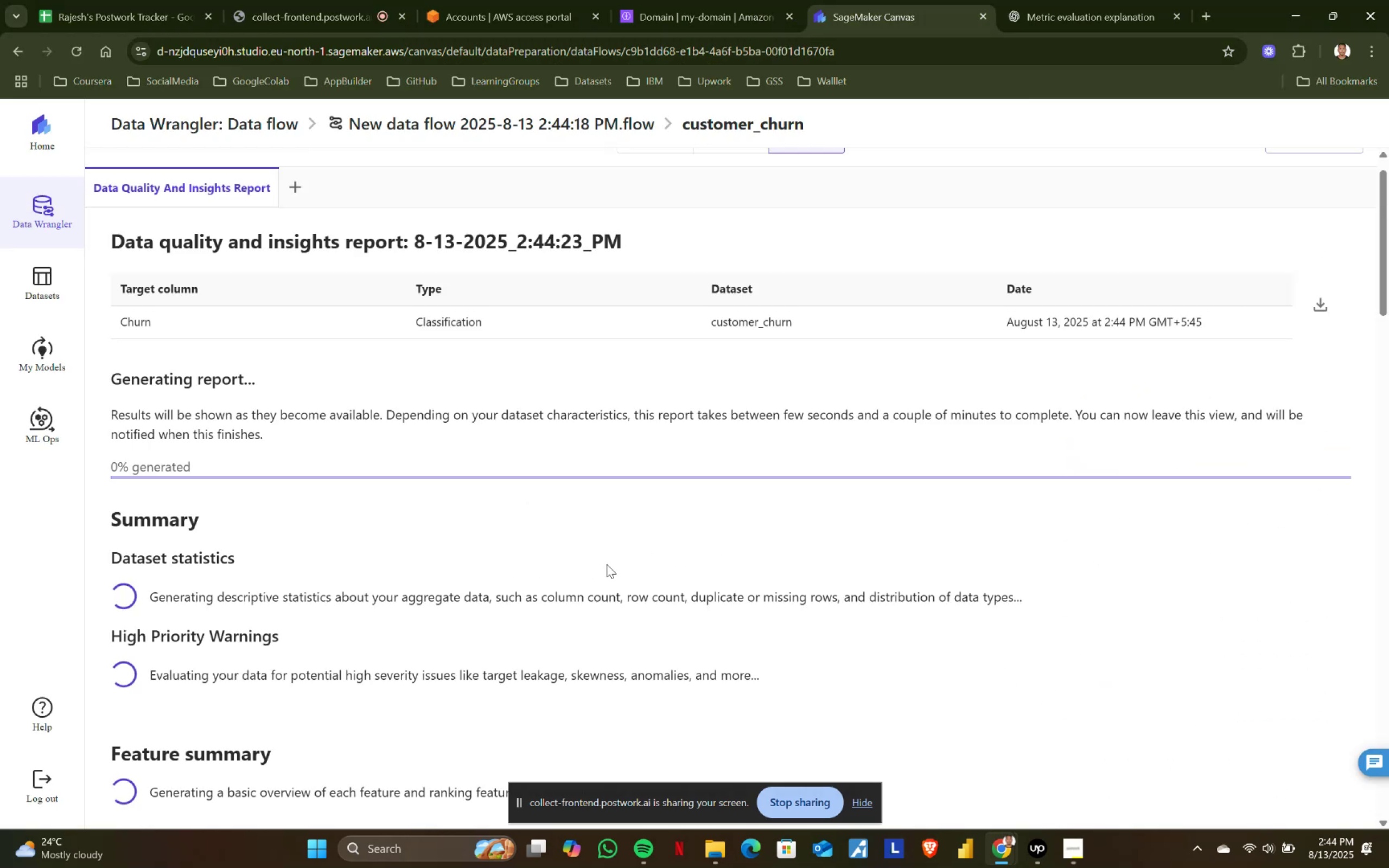 
scroll: coordinate [650, 563], scroll_direction: down, amount: 1.0
 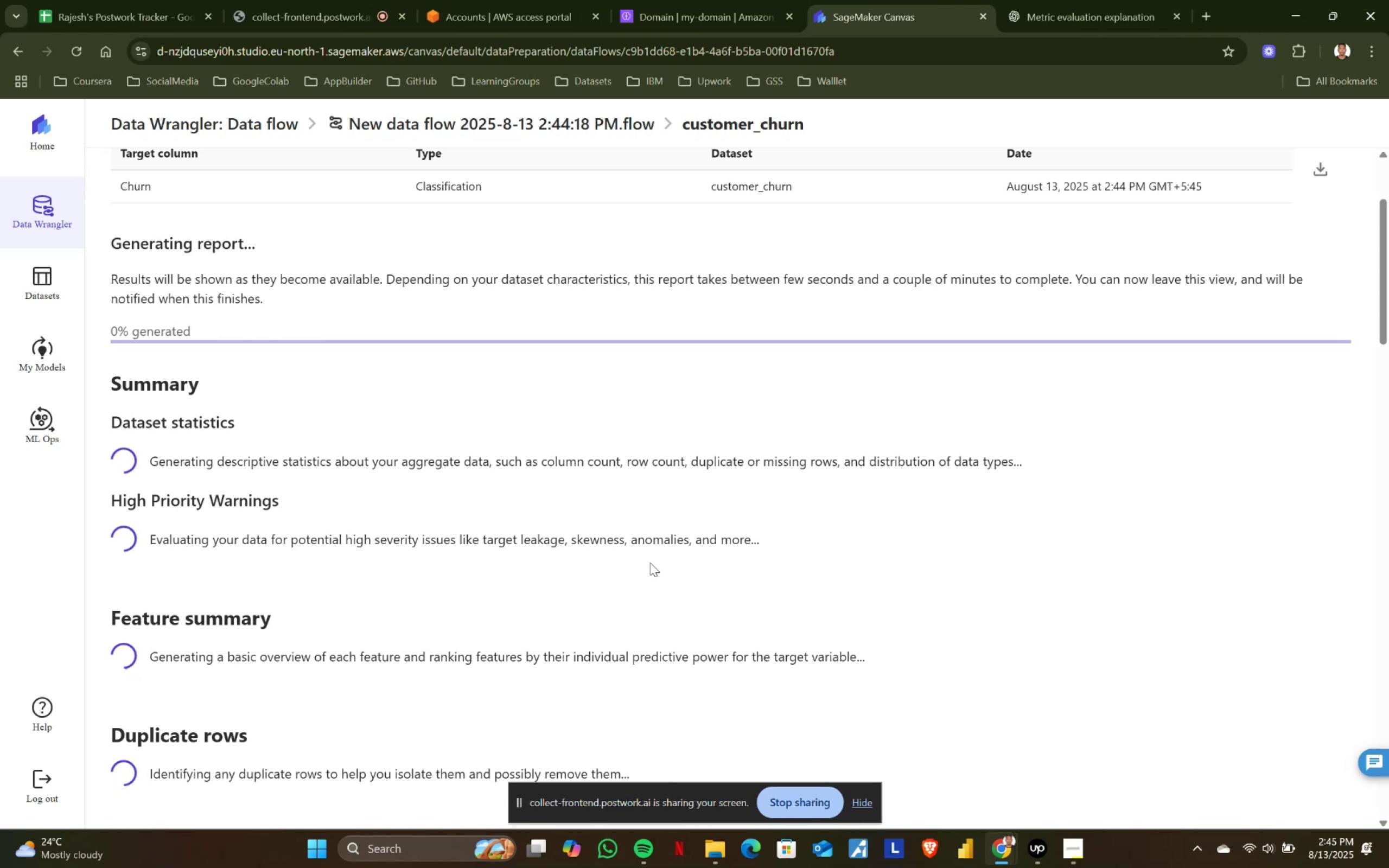 
wait(11.54)
 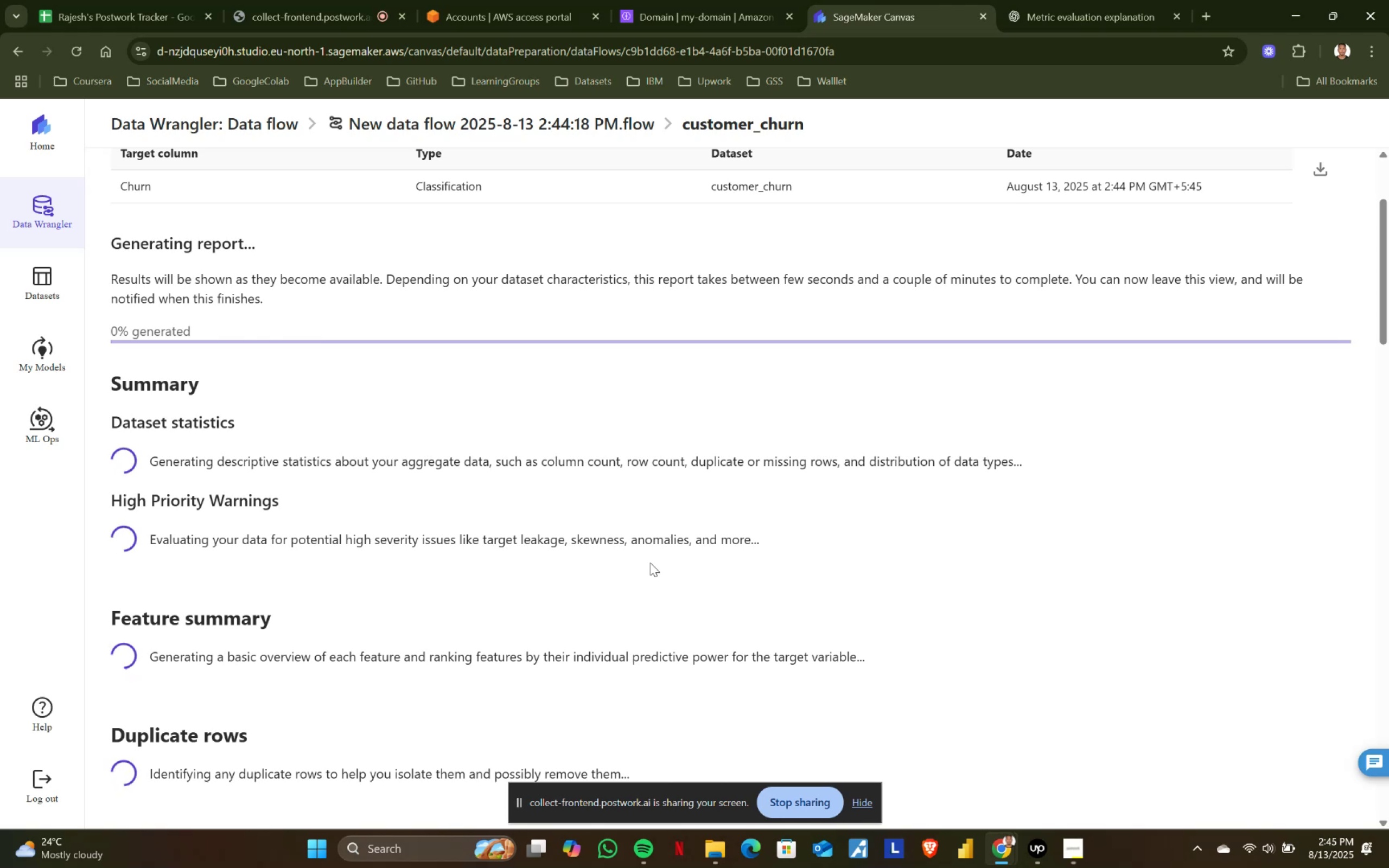 
scroll: coordinate [288, 438], scroll_direction: none, amount: 0.0
 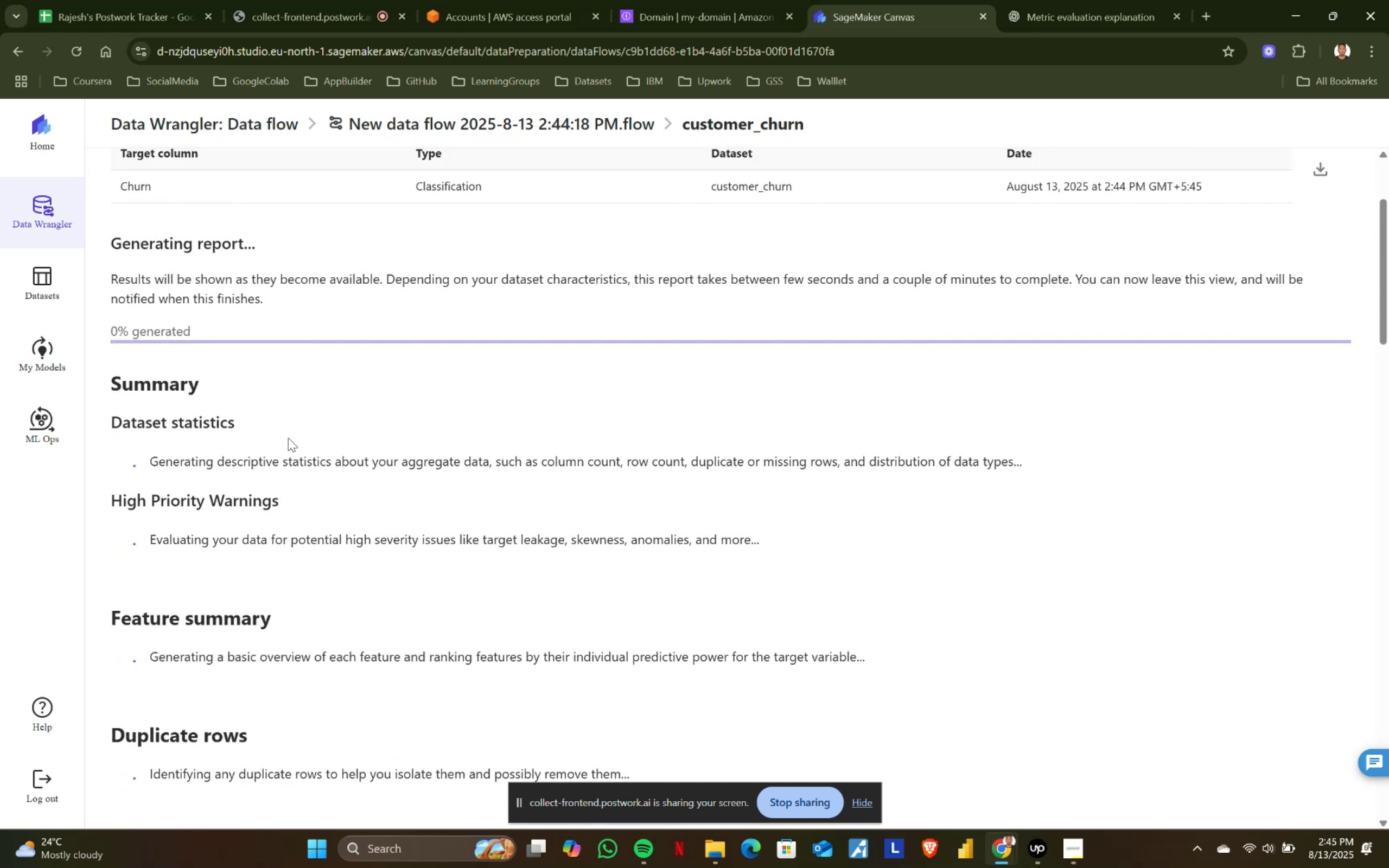 
scroll: coordinate [288, 438], scroll_direction: up, amount: 2.0
 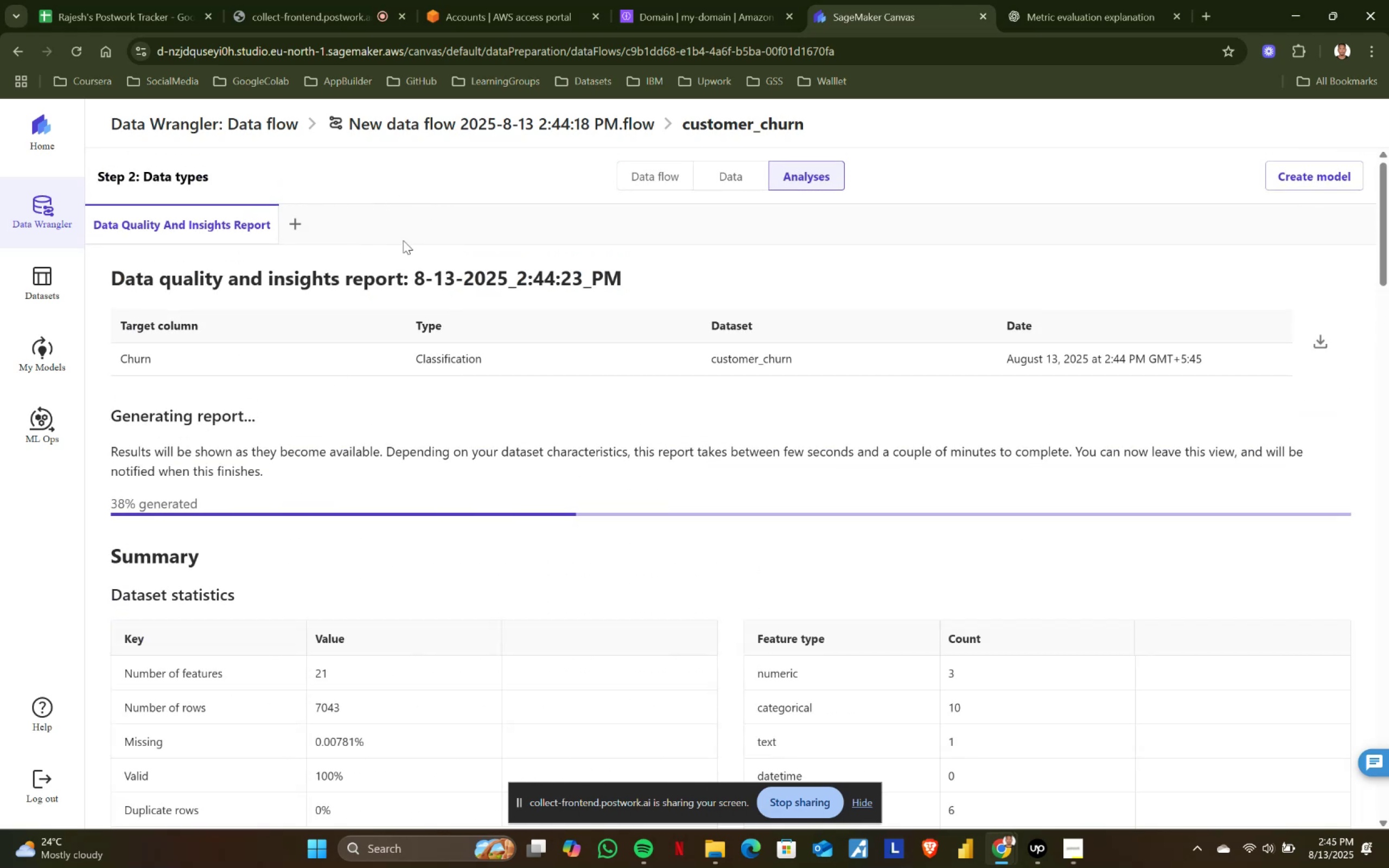 
scroll: coordinate [345, 381], scroll_direction: down, amount: 1.0
 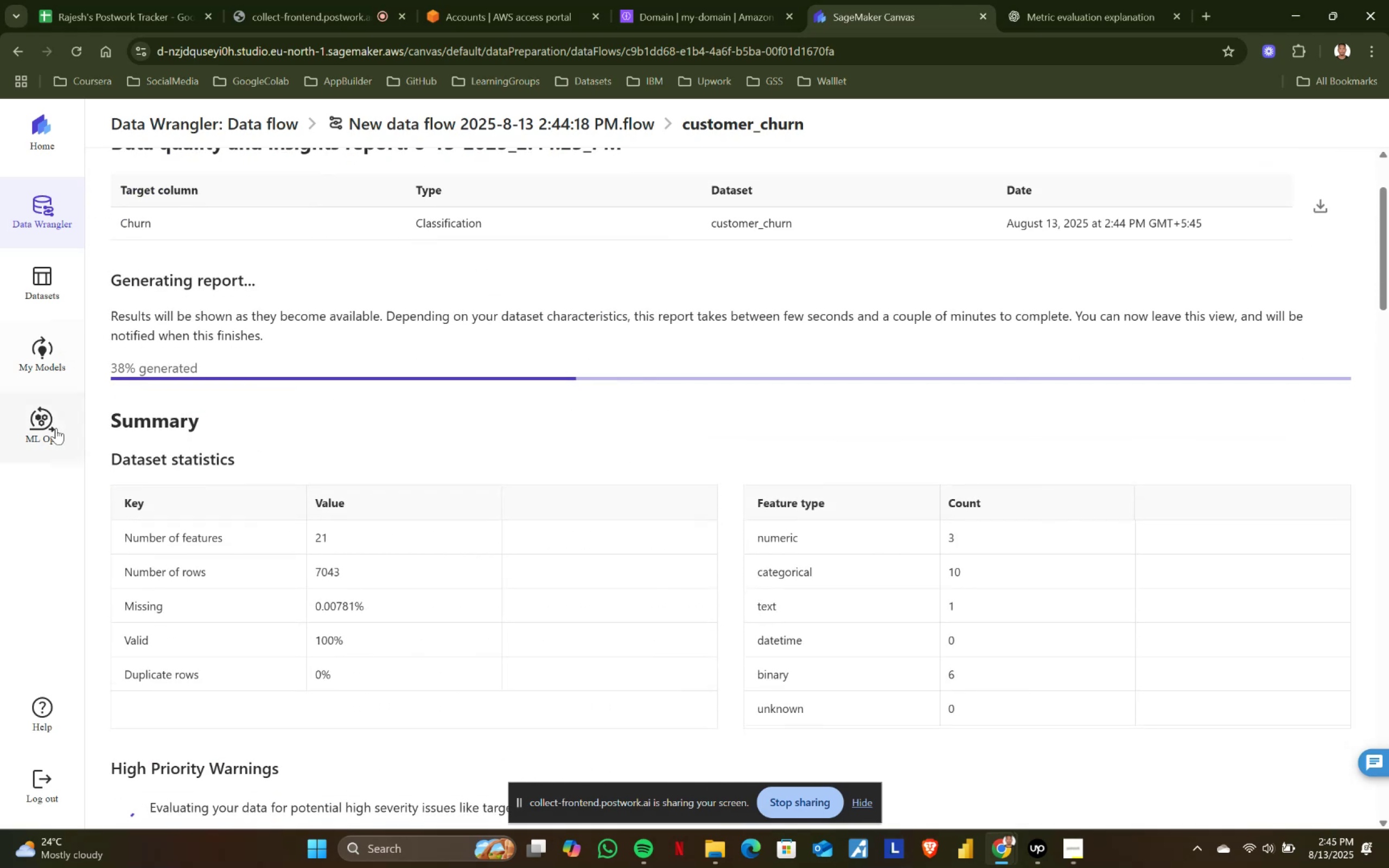 
right_click([39, 419])
 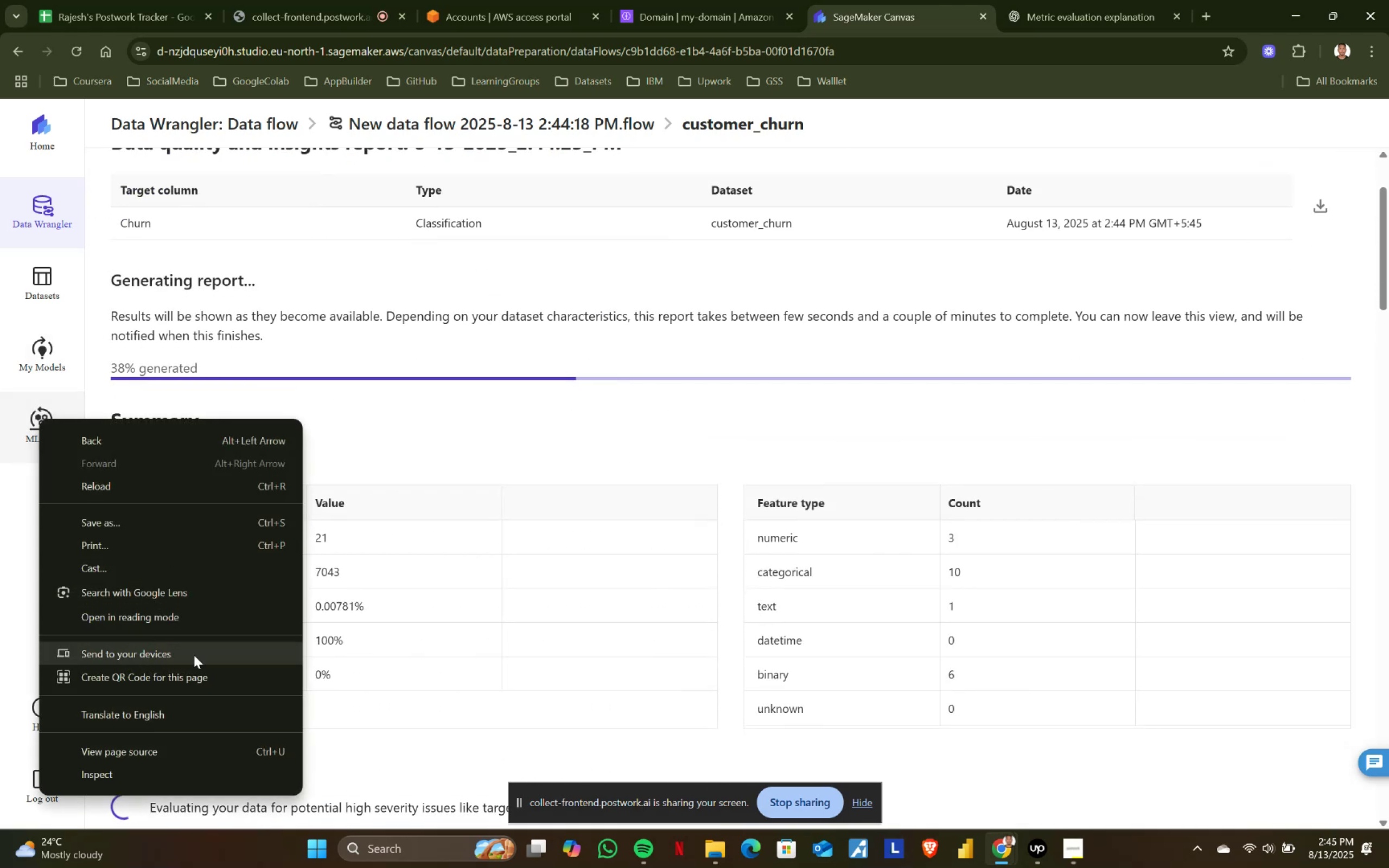 
left_click([509, 513])
 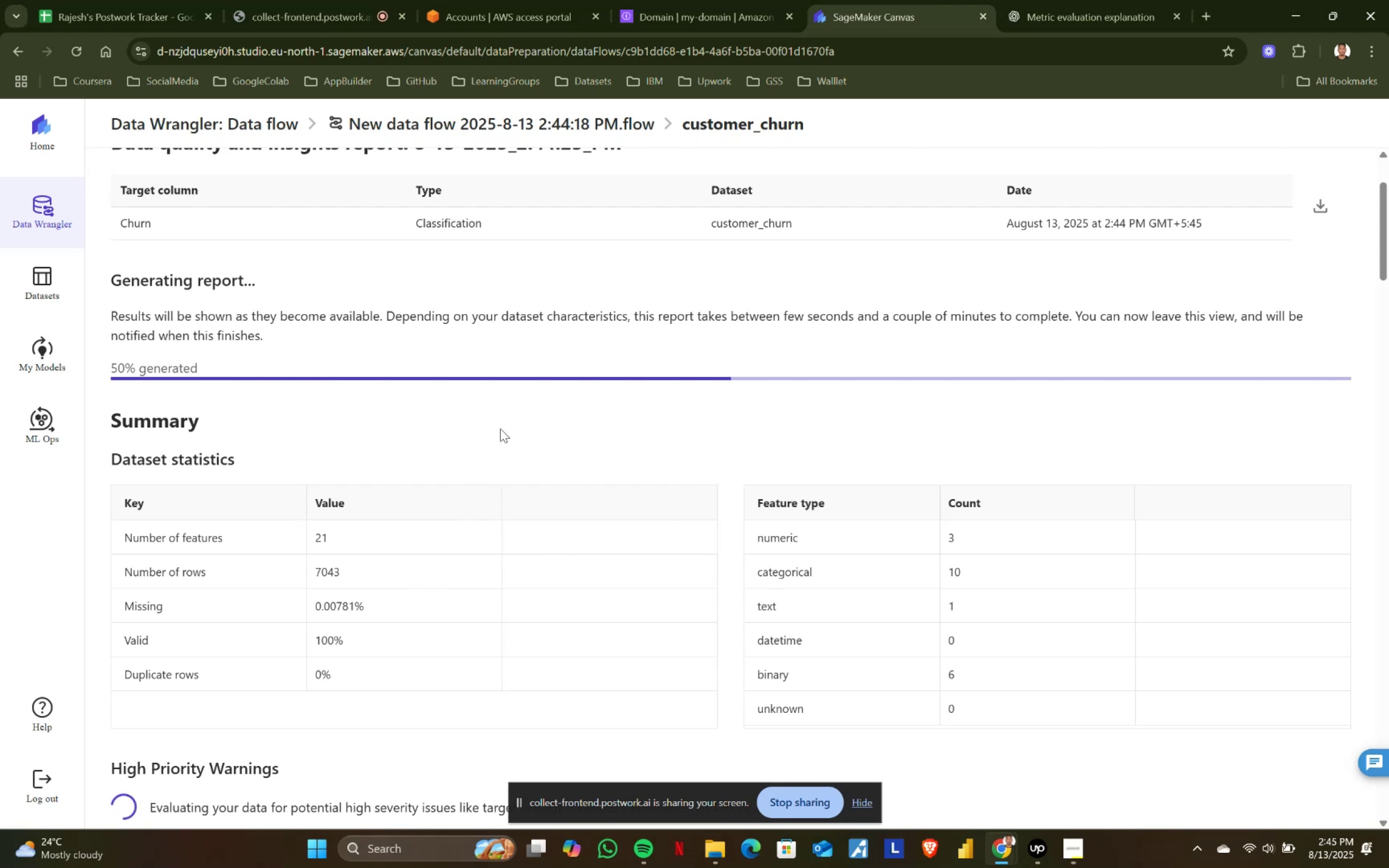 
scroll: coordinate [468, 463], scroll_direction: down, amount: 1.0
 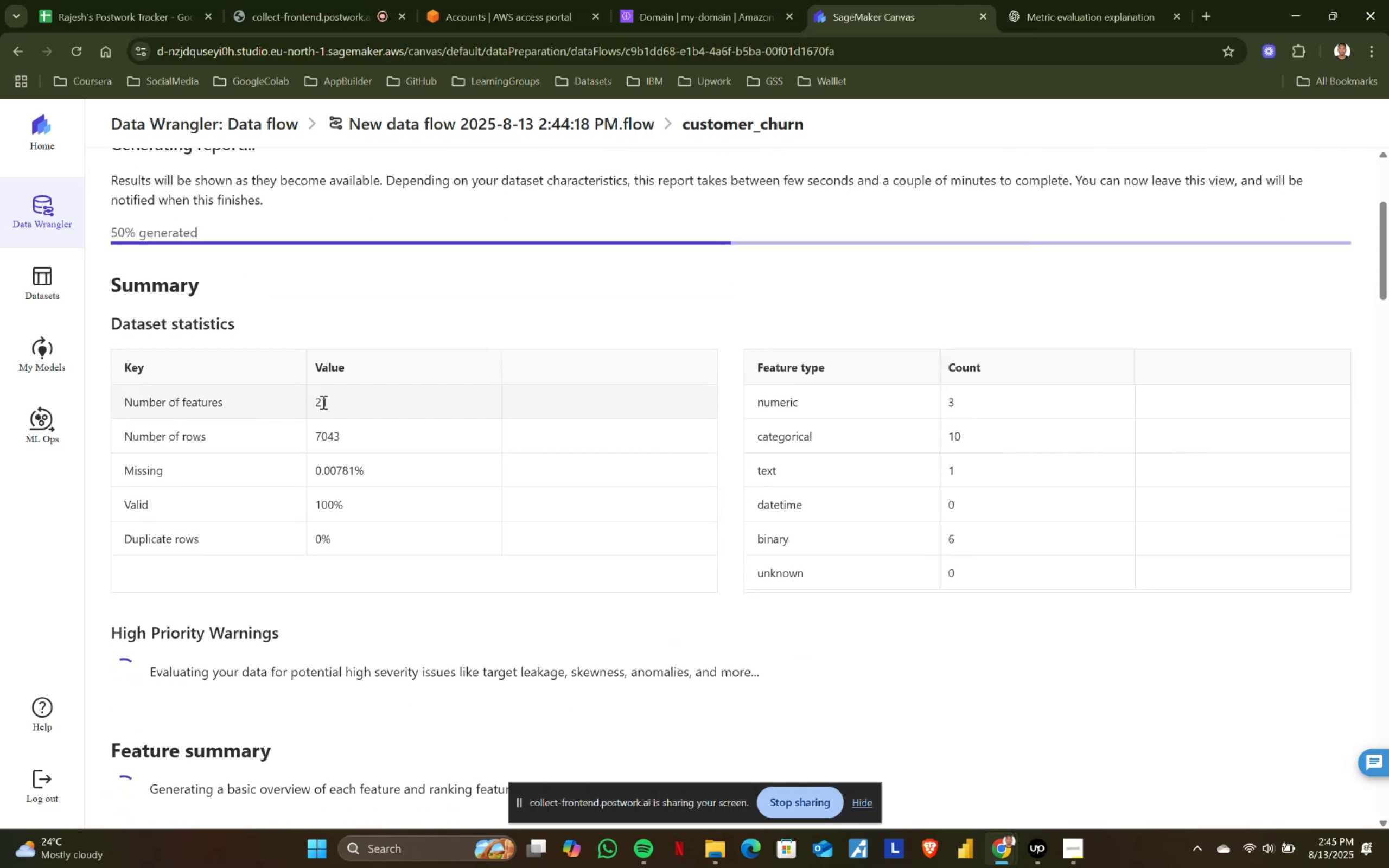 
left_click_drag(start_coordinate=[310, 401], to_coordinate=[328, 405])
 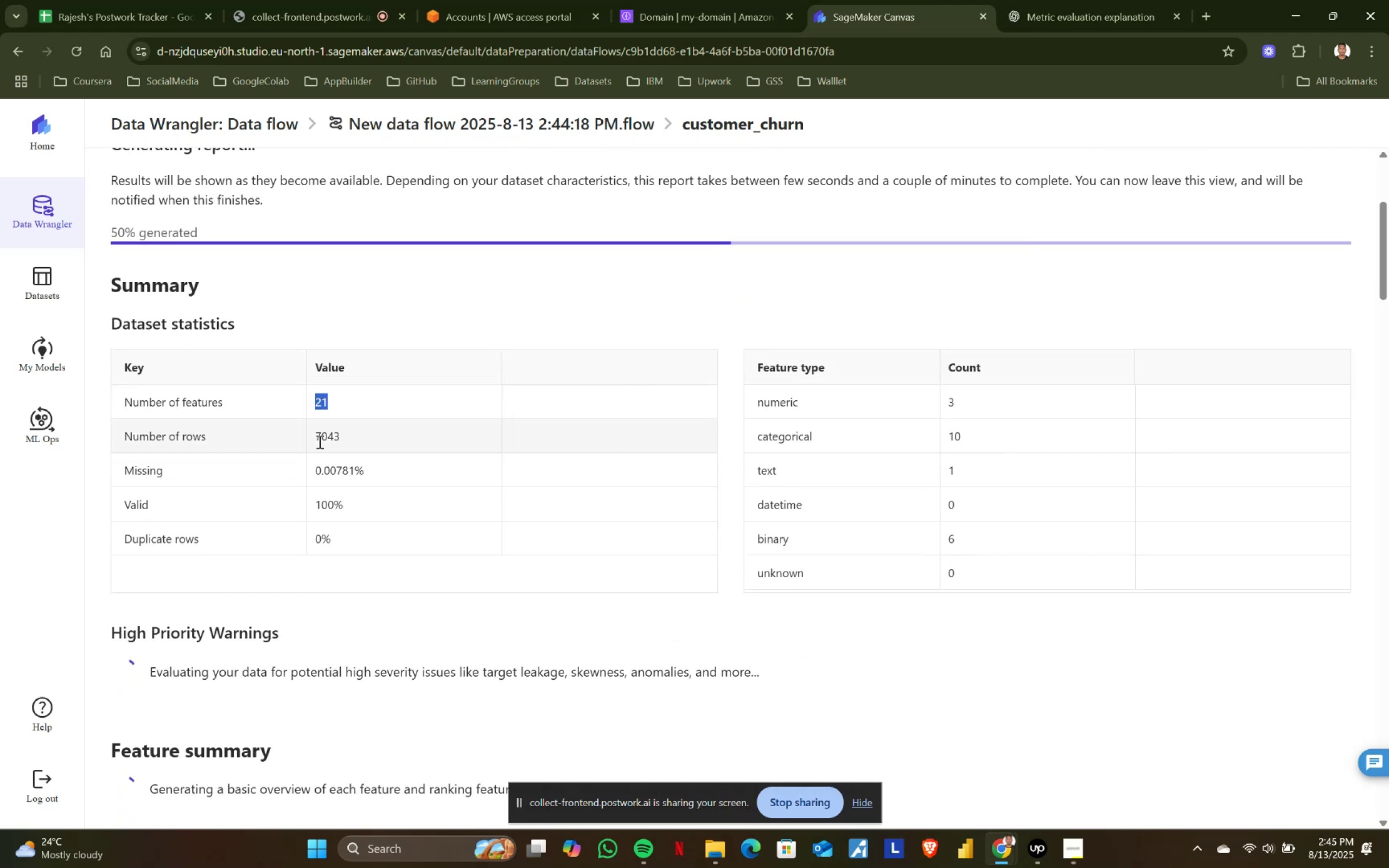 
left_click_drag(start_coordinate=[318, 439], to_coordinate=[375, 439])
 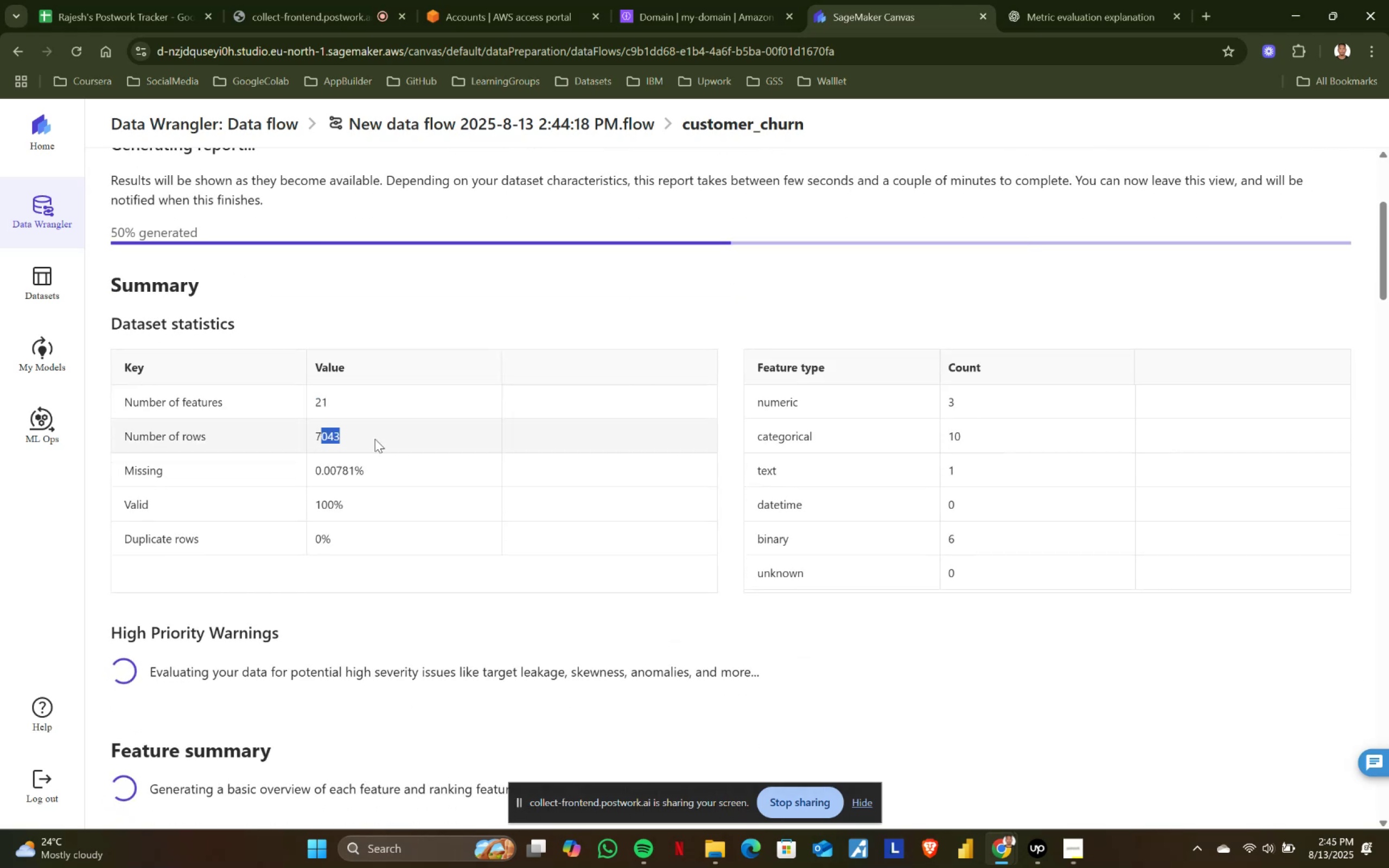 
left_click([375, 439])
 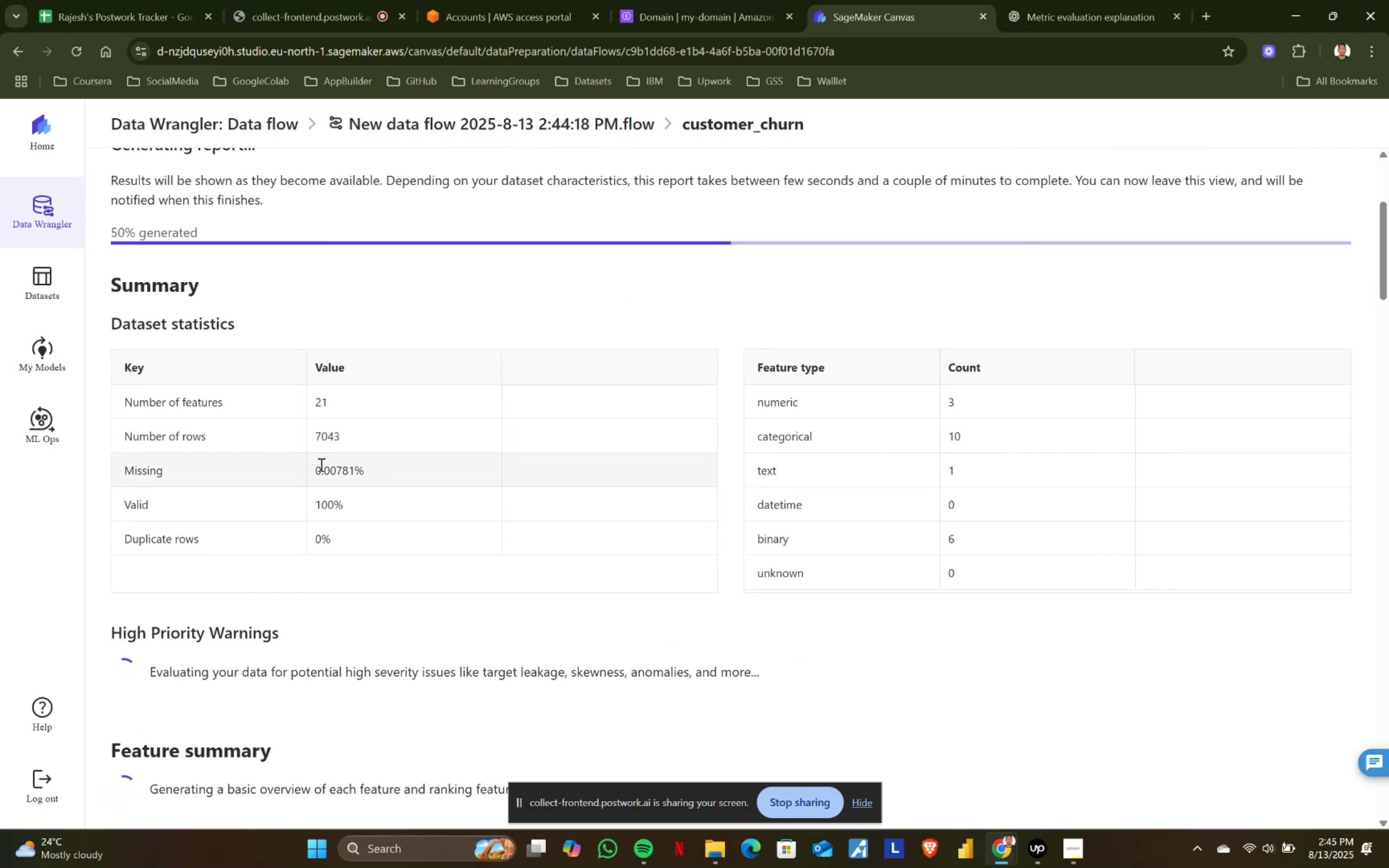 
left_click_drag(start_coordinate=[310, 463], to_coordinate=[415, 464])
 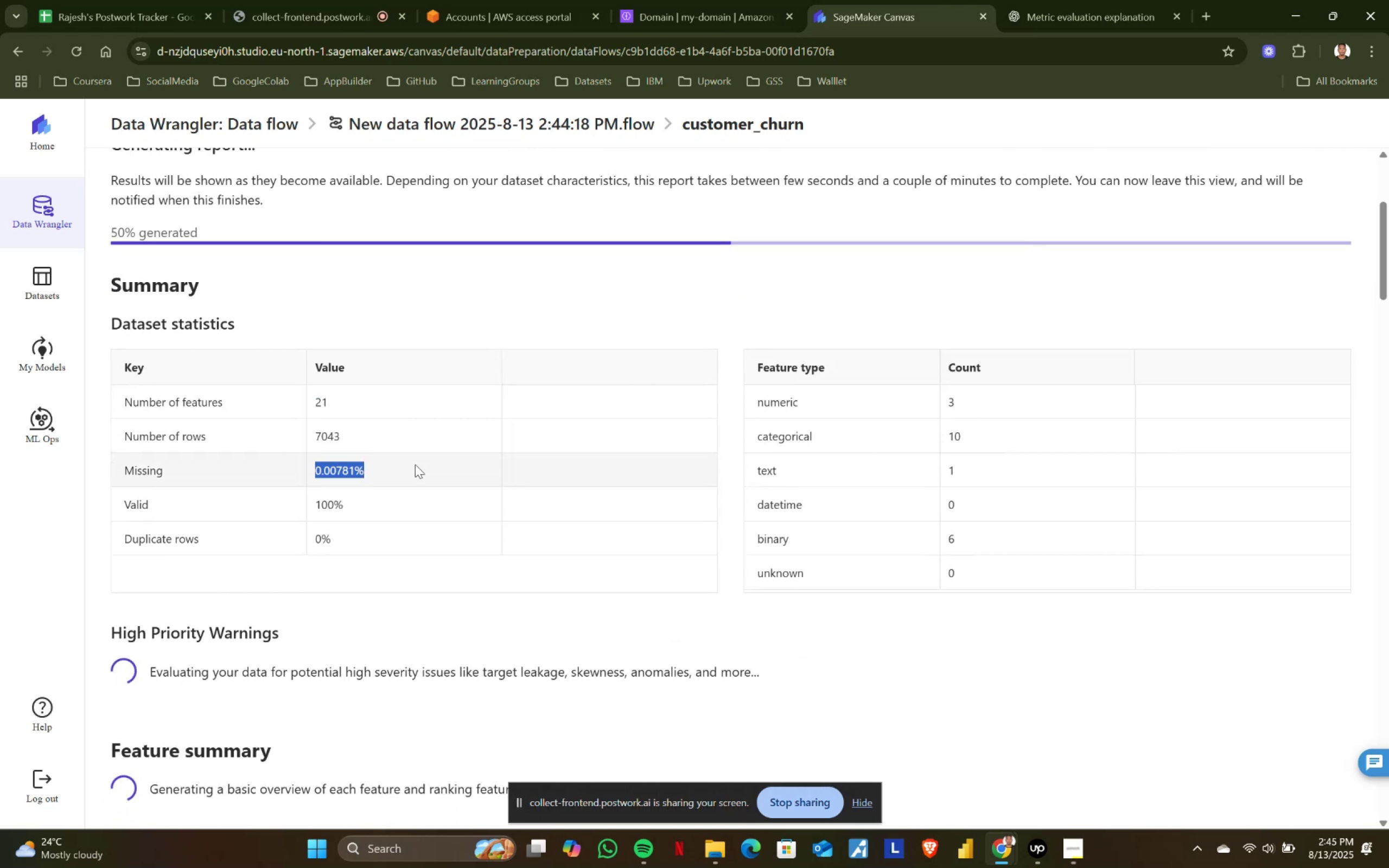 
left_click([415, 464])
 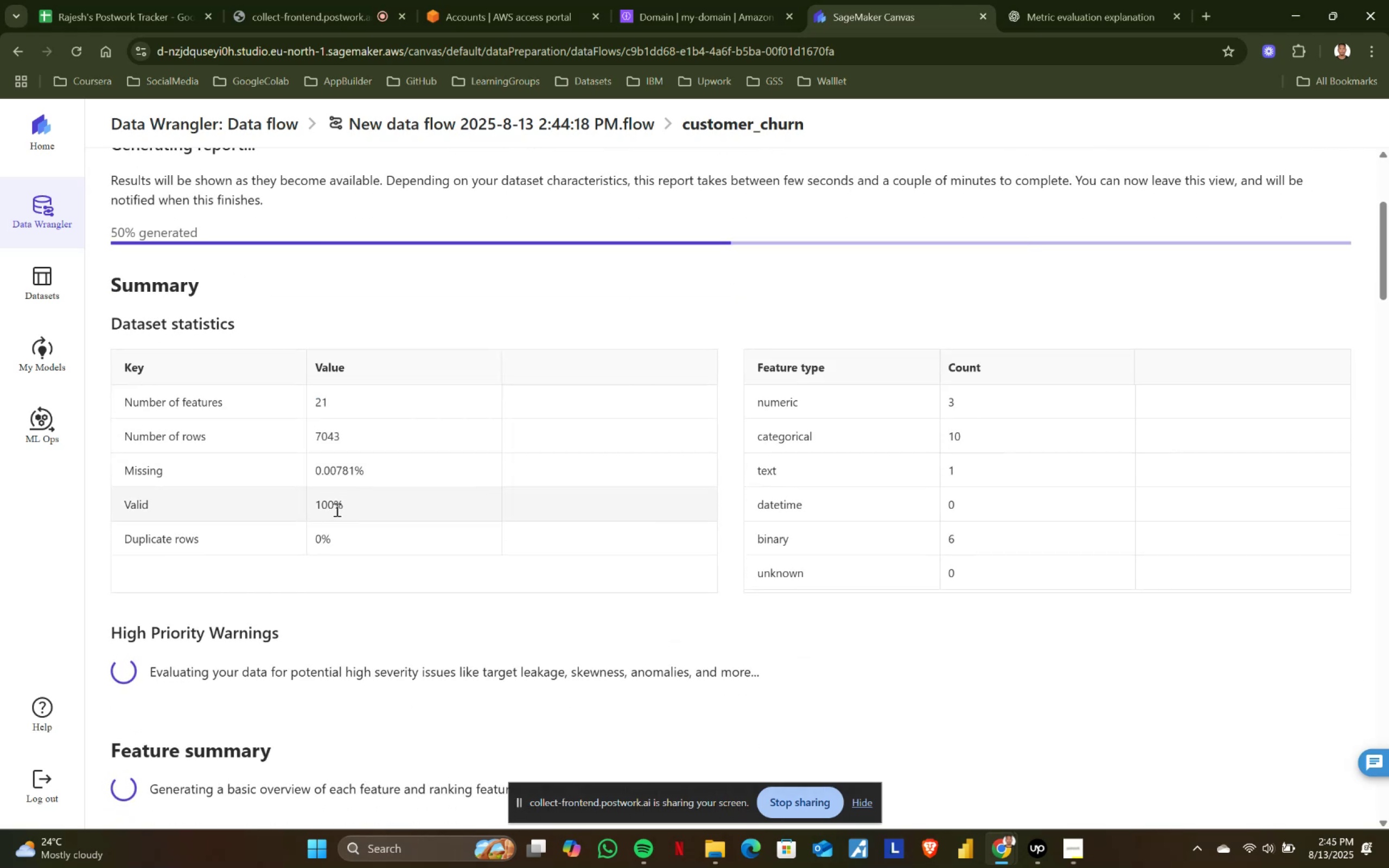 
left_click_drag(start_coordinate=[313, 499], to_coordinate=[398, 501])
 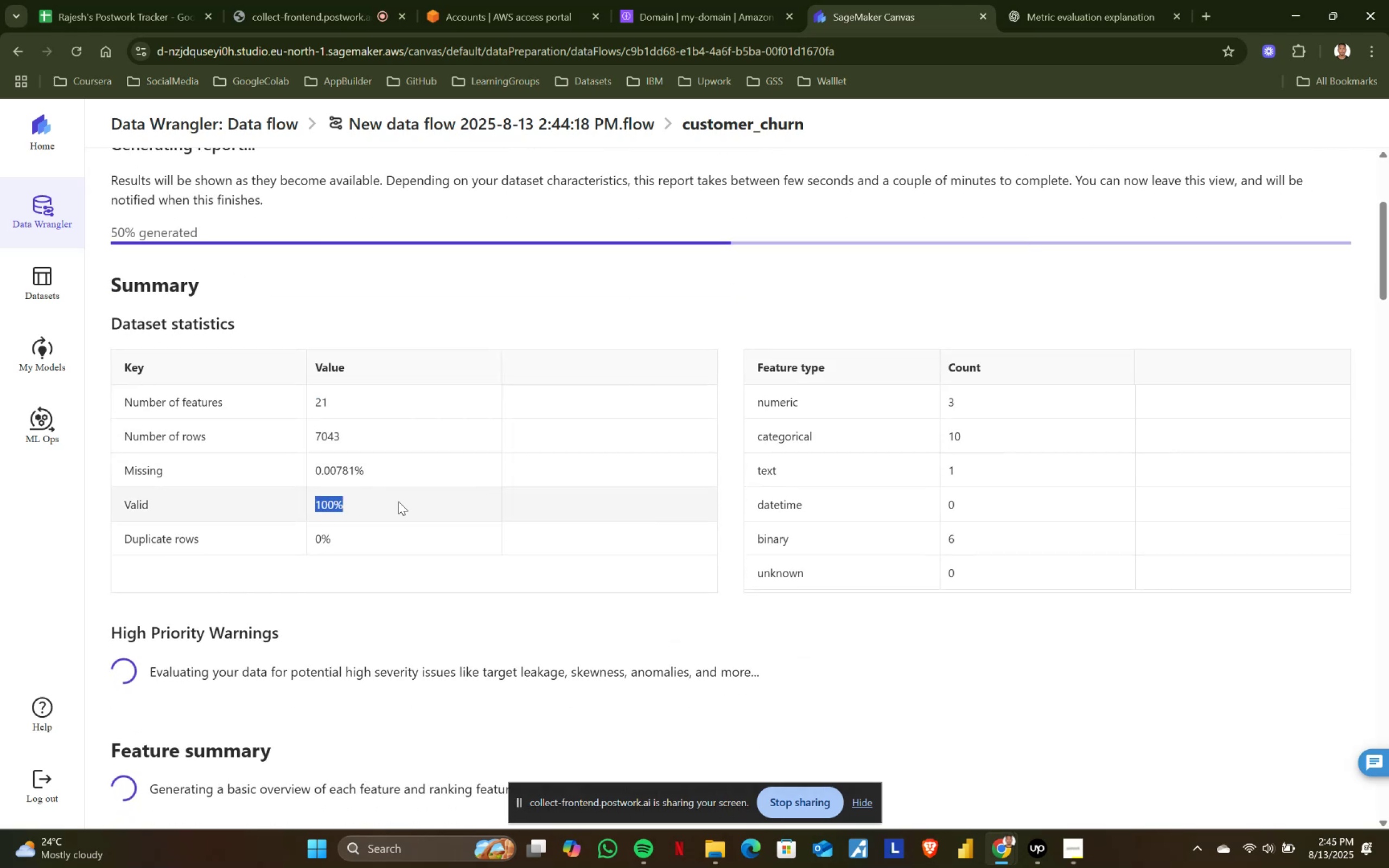 
left_click([398, 501])
 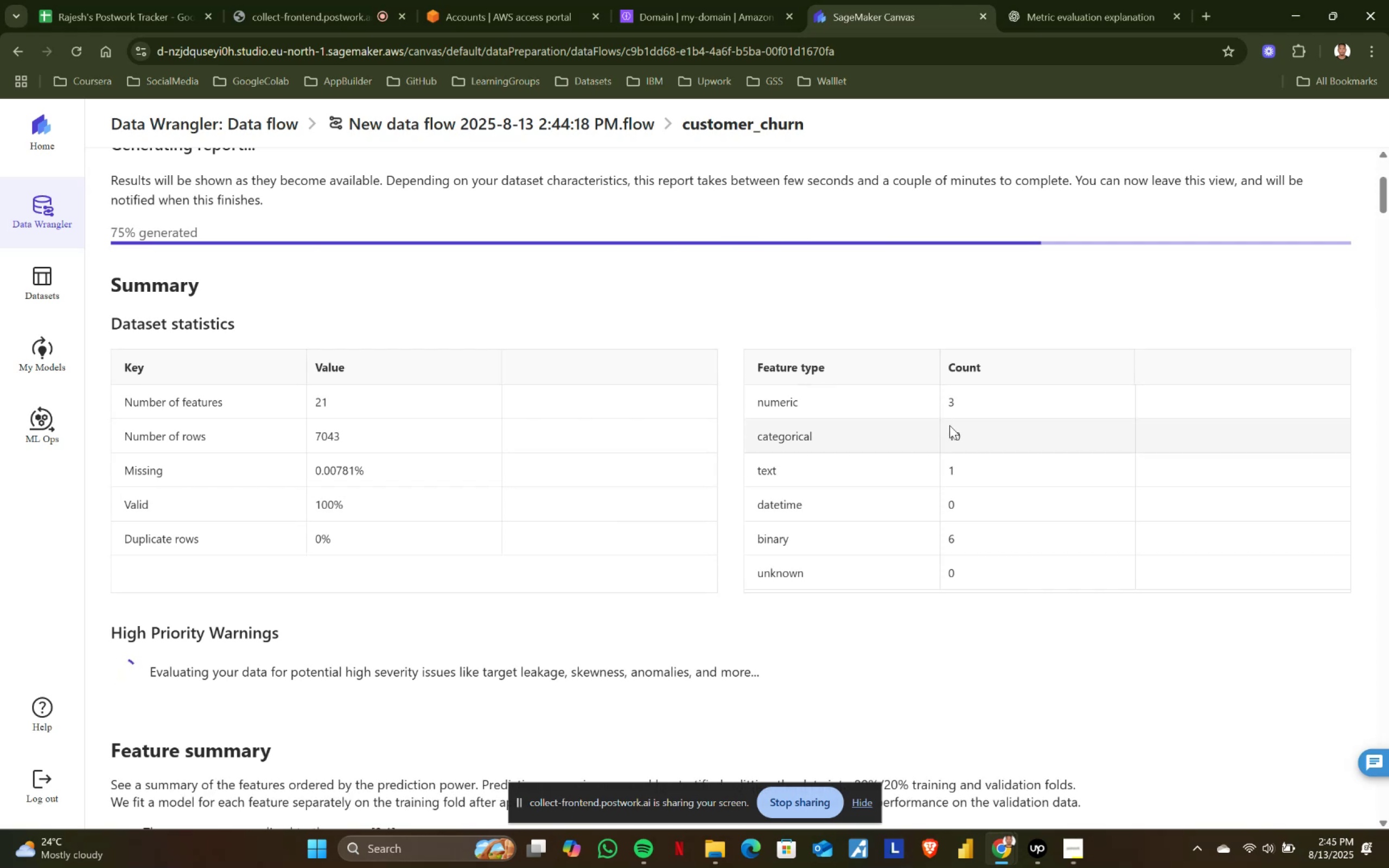 
wait(6.38)
 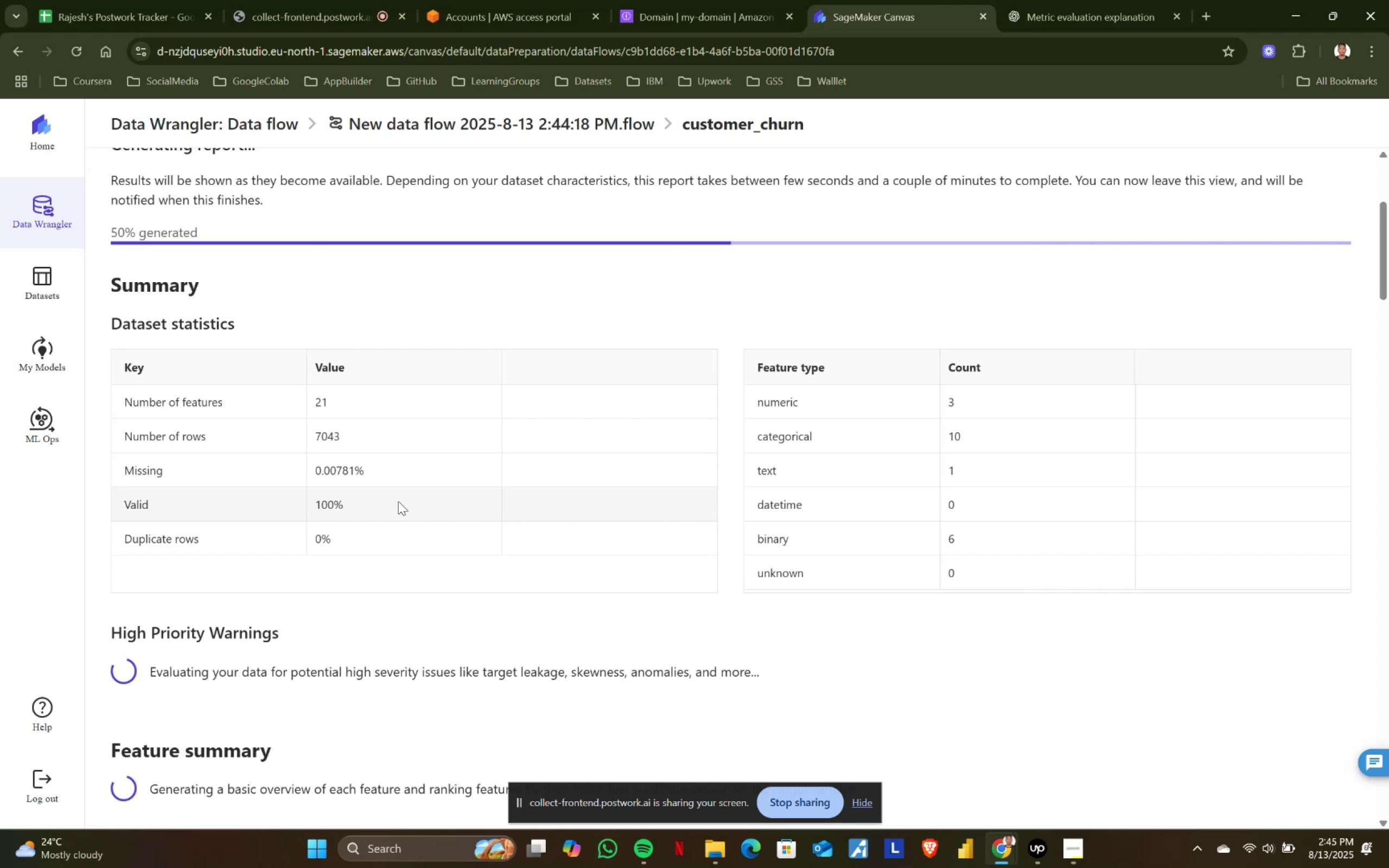 
left_click_drag(start_coordinate=[946, 401], to_coordinate=[953, 401])
 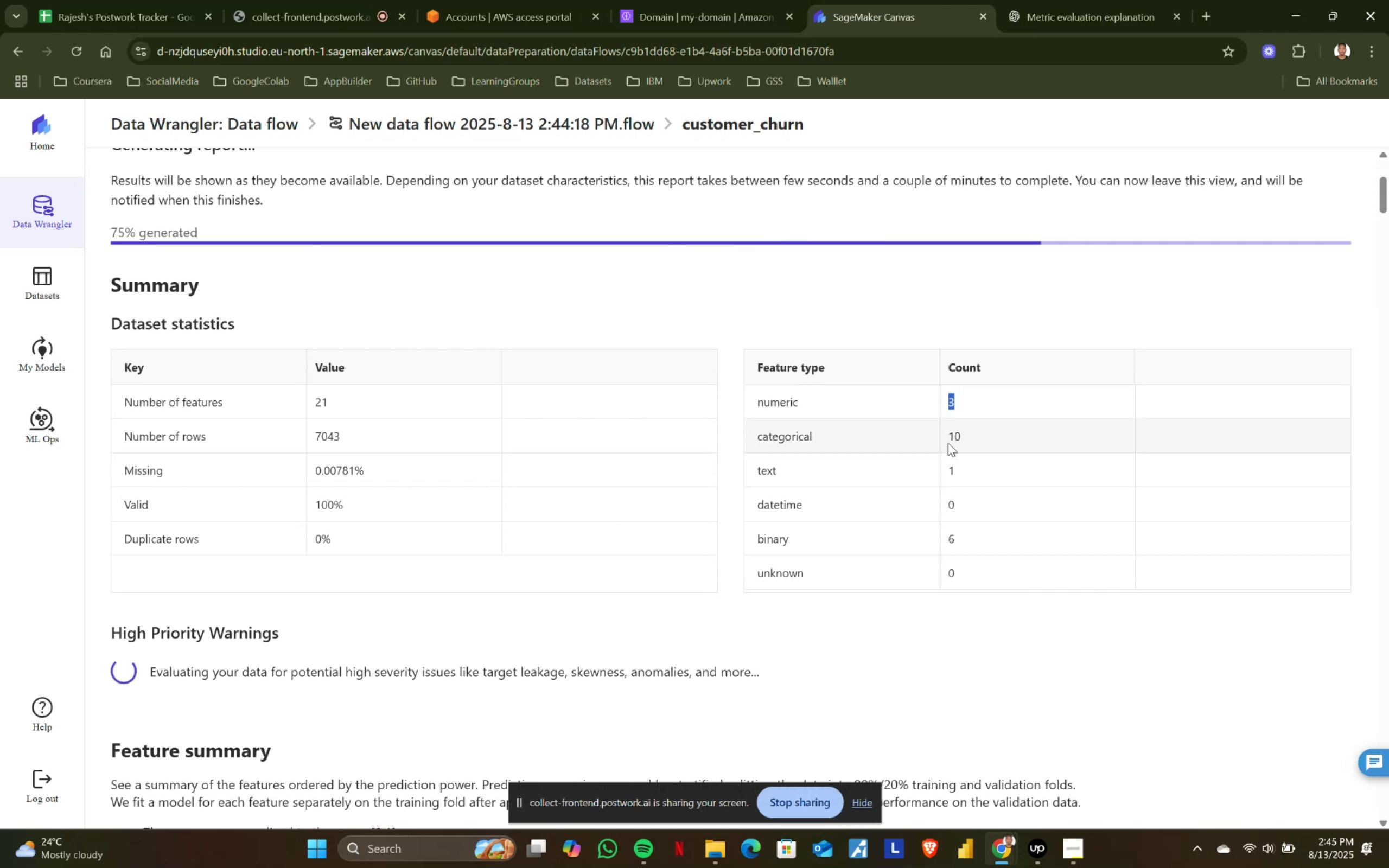 
left_click_drag(start_coordinate=[951, 438], to_coordinate=[975, 433])
 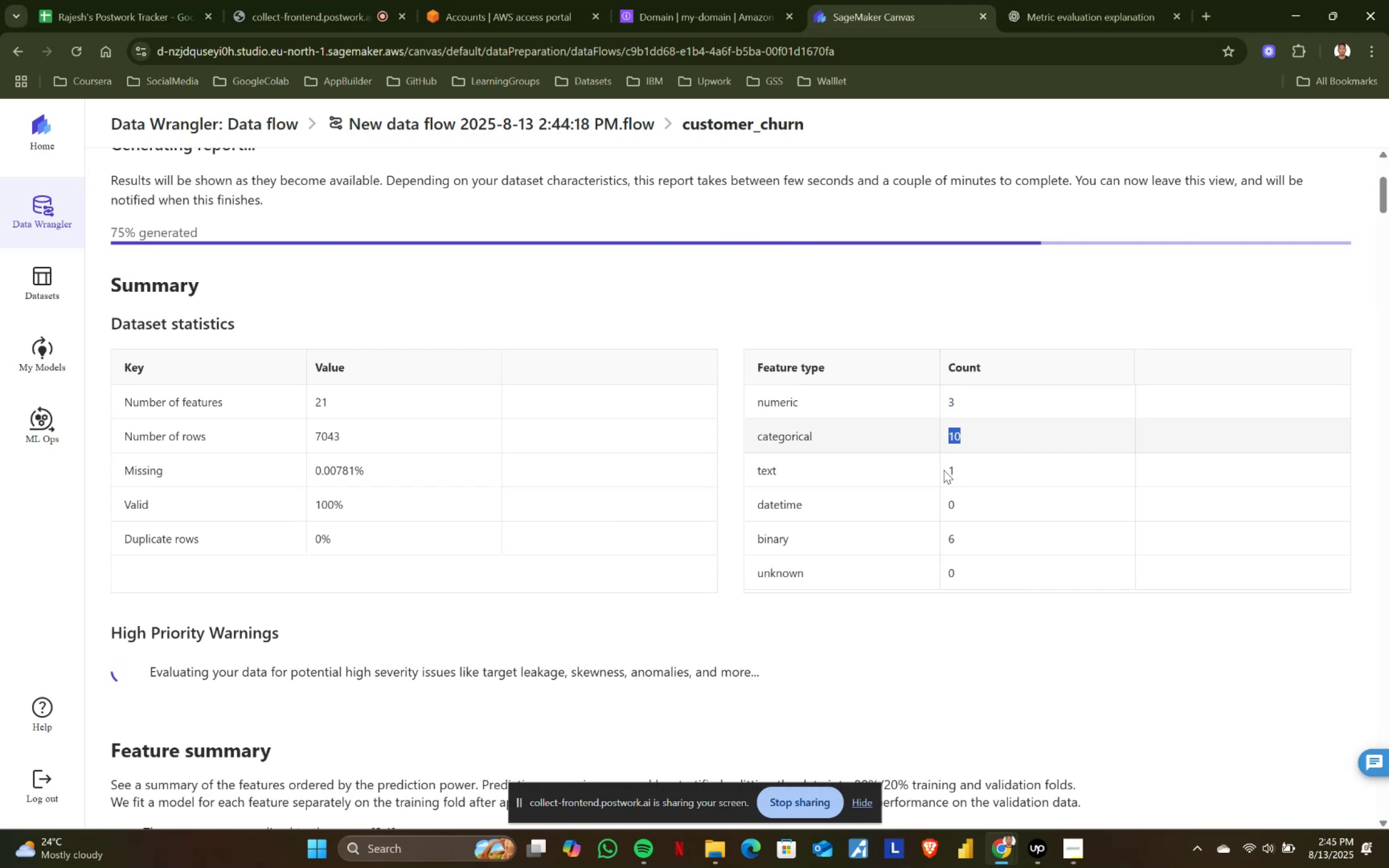 
left_click_drag(start_coordinate=[944, 470], to_coordinate=[991, 470])
 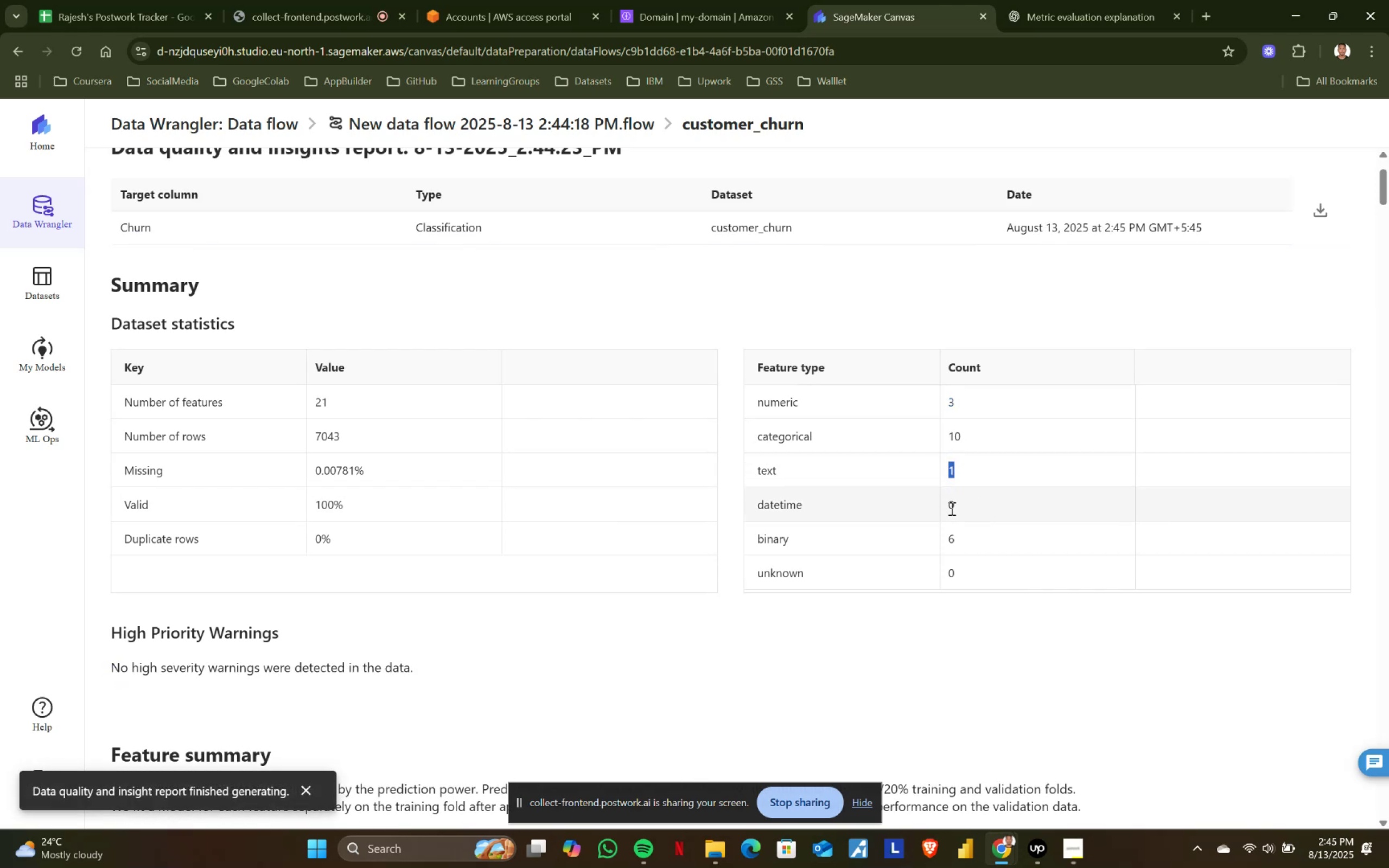 
left_click([951, 508])
 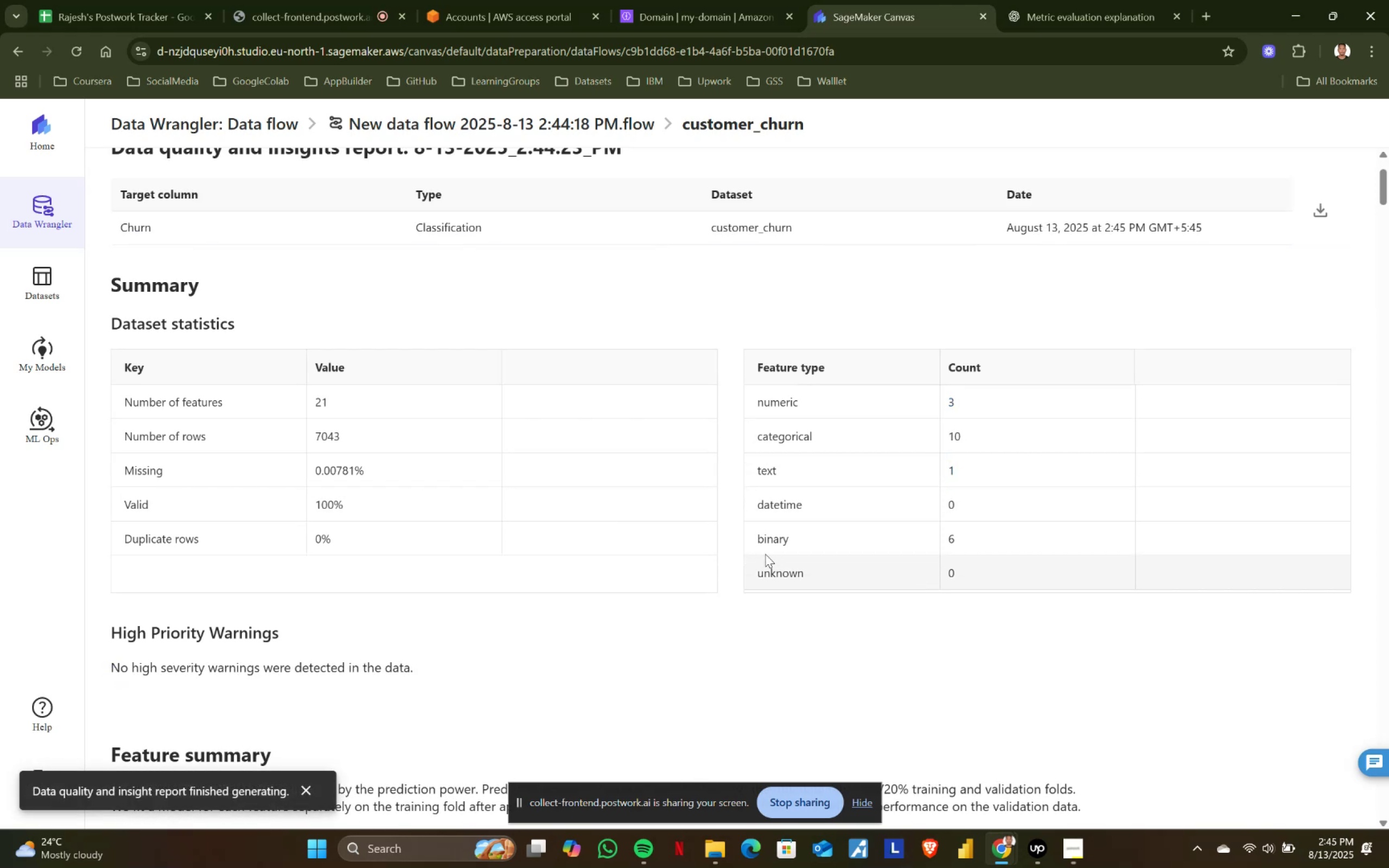 
scroll: coordinate [863, 533], scroll_direction: down, amount: 1.0
 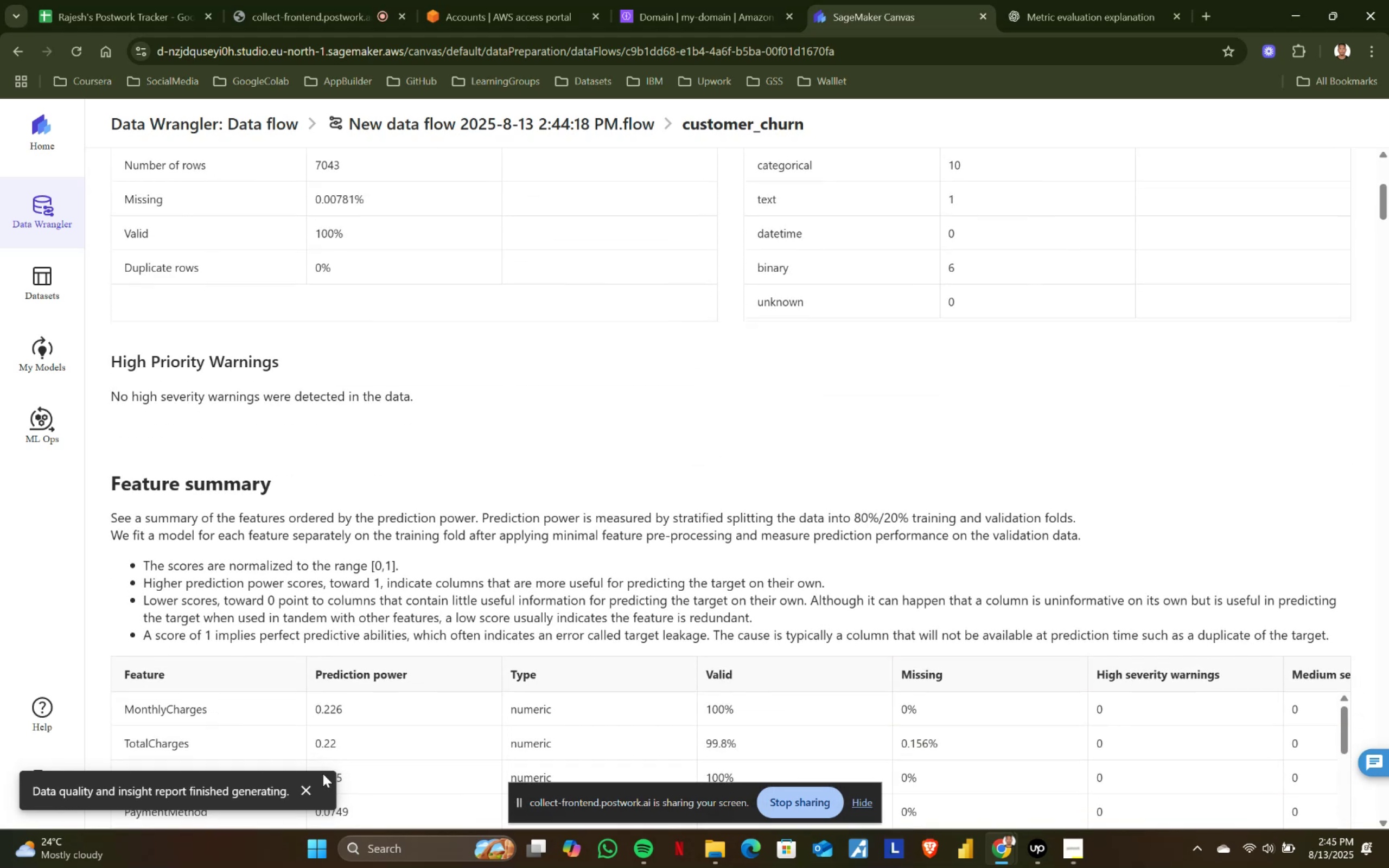 
left_click([309, 791])
 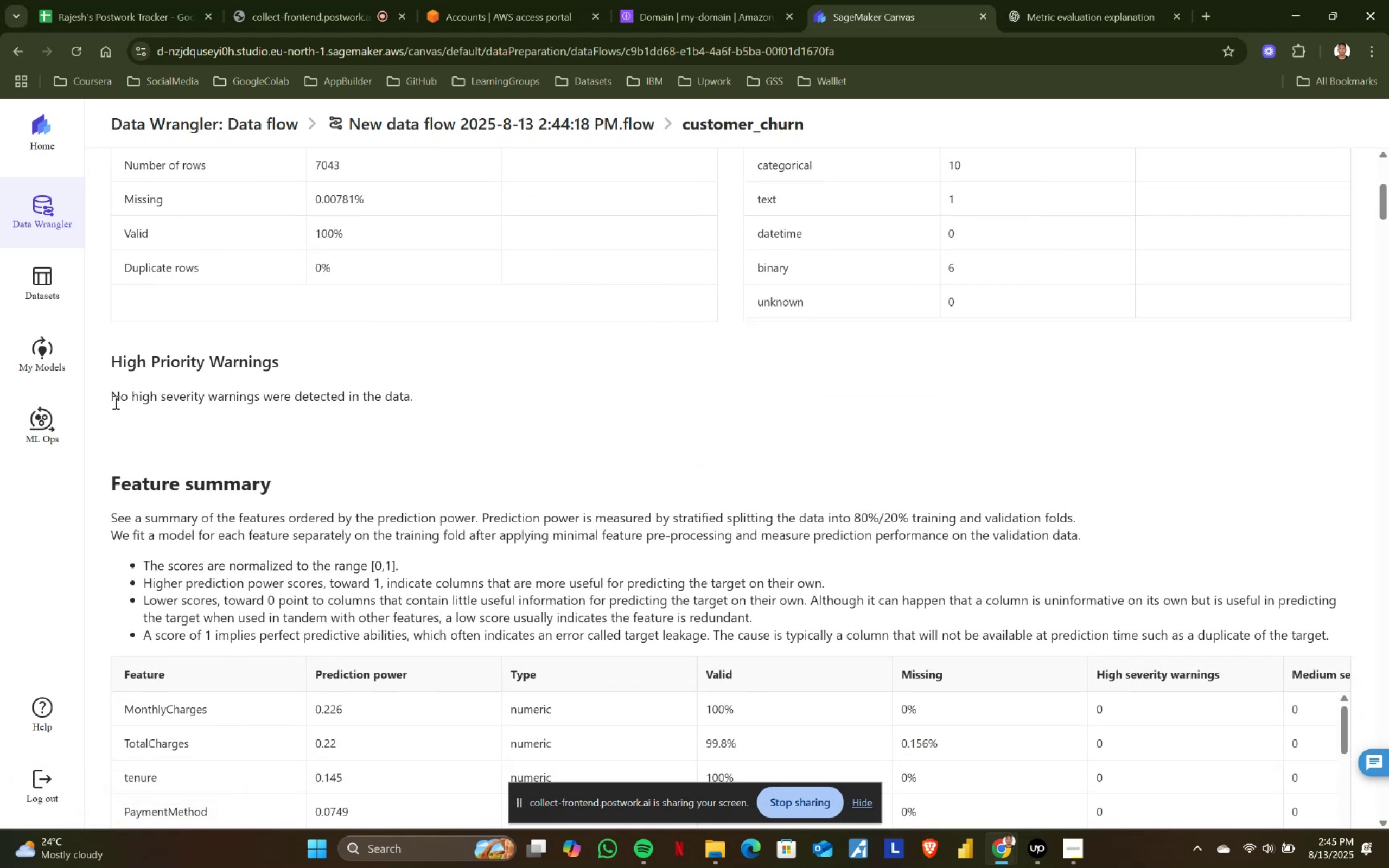 
left_click_drag(start_coordinate=[112, 398], to_coordinate=[504, 399])
 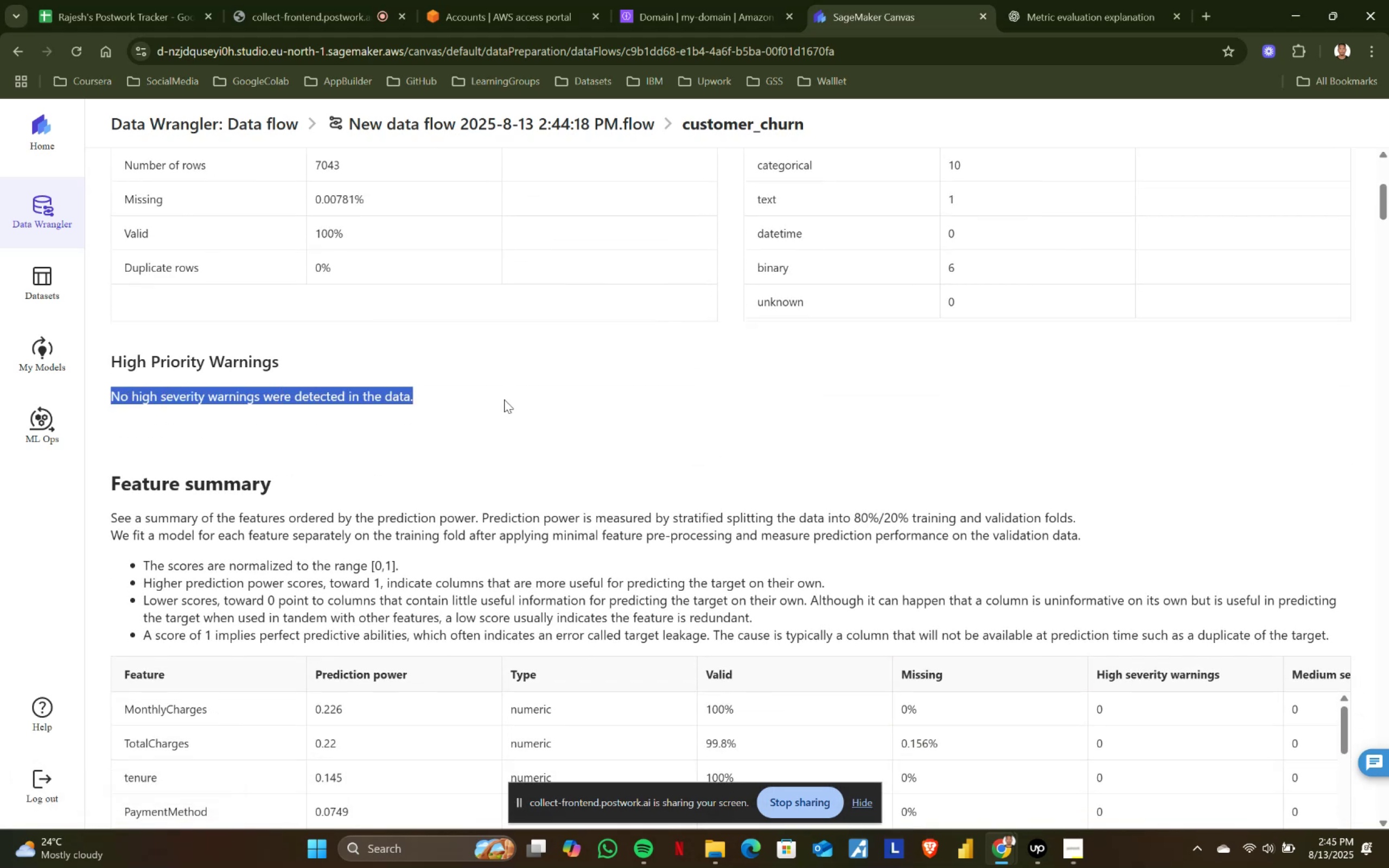 
left_click([504, 399])
 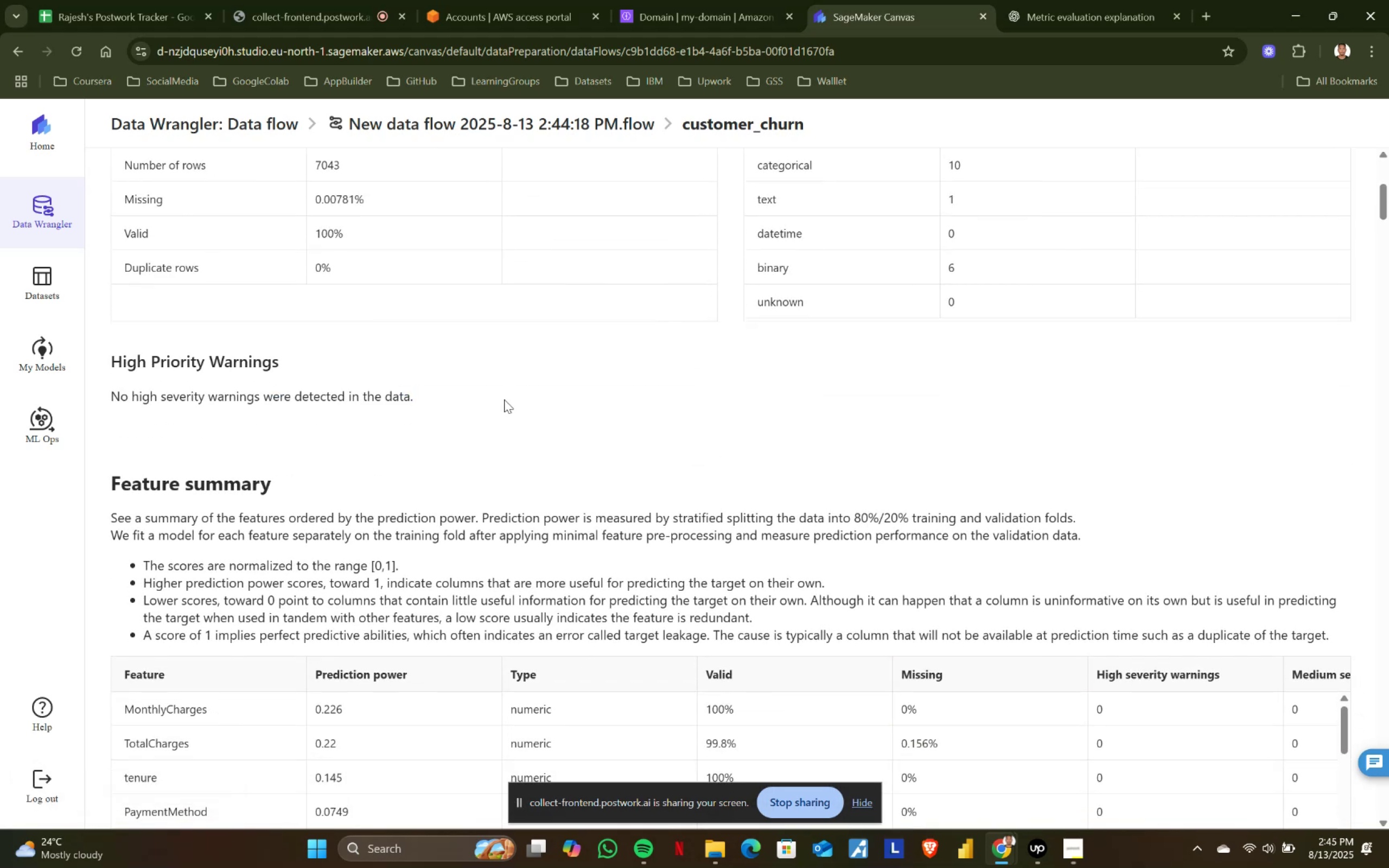 
scroll: coordinate [504, 399], scroll_direction: down, amount: 1.0
 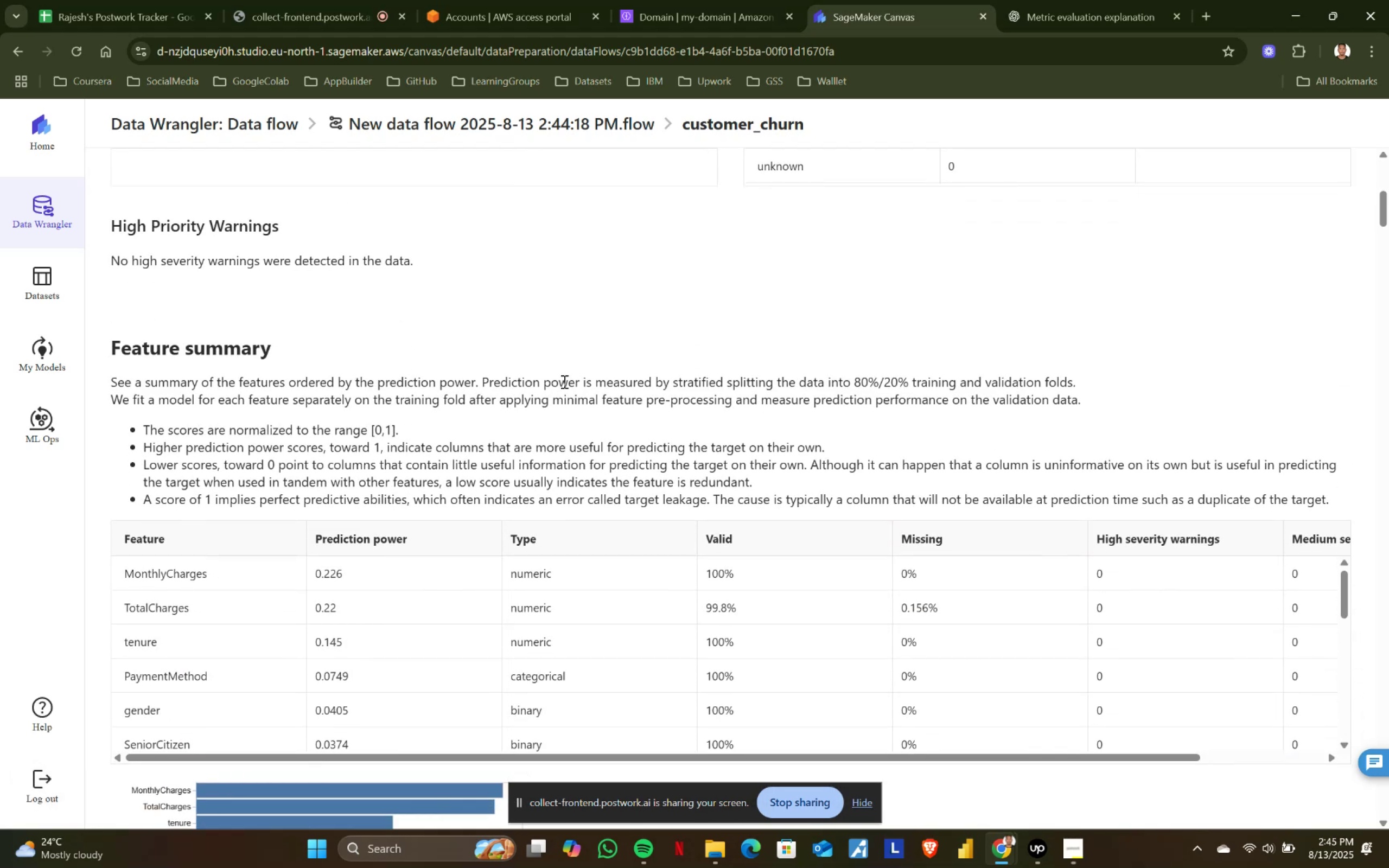 
wait(5.24)
 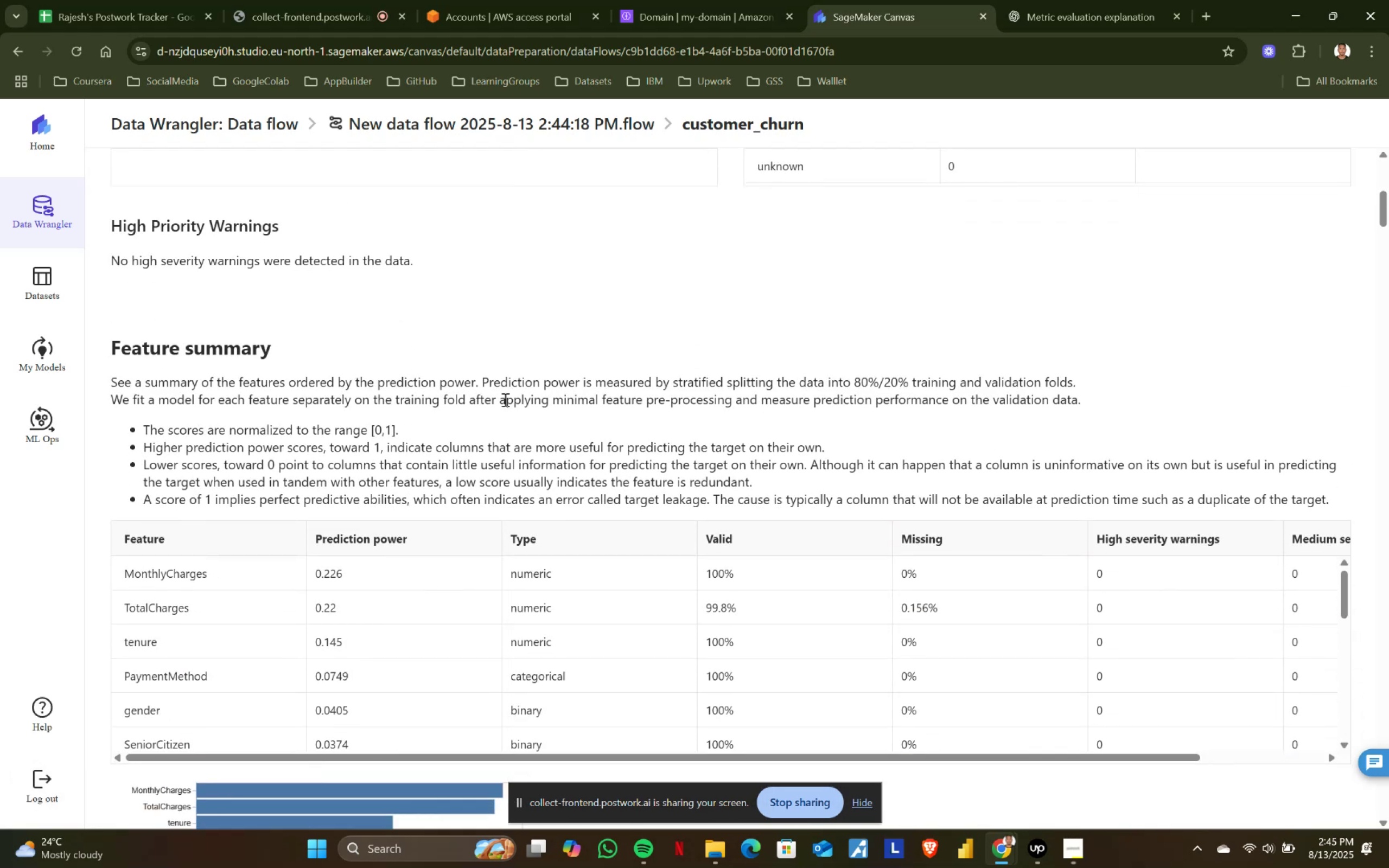 
scroll: coordinate [563, 381], scroll_direction: down, amount: 1.0
 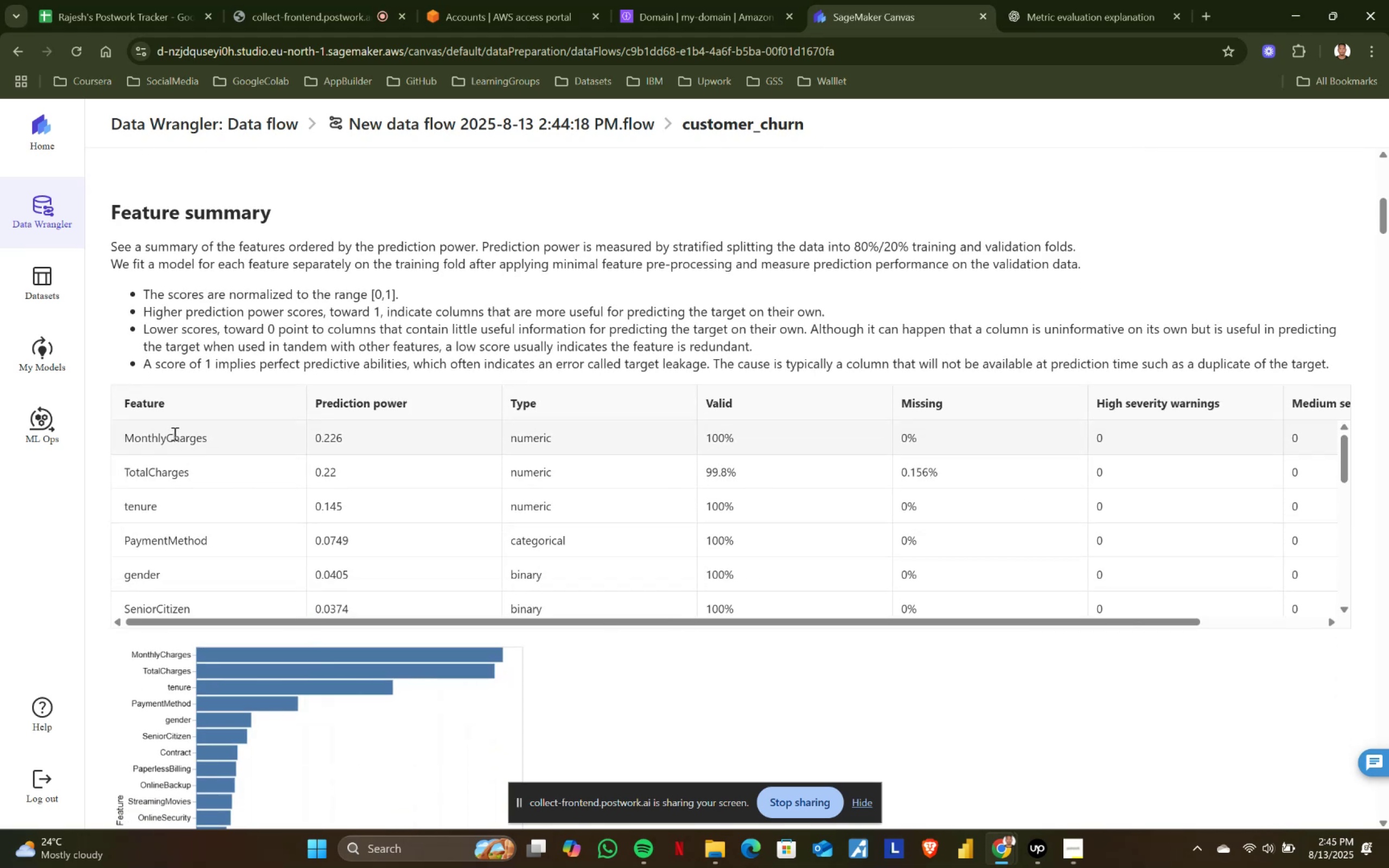 
wait(5.79)
 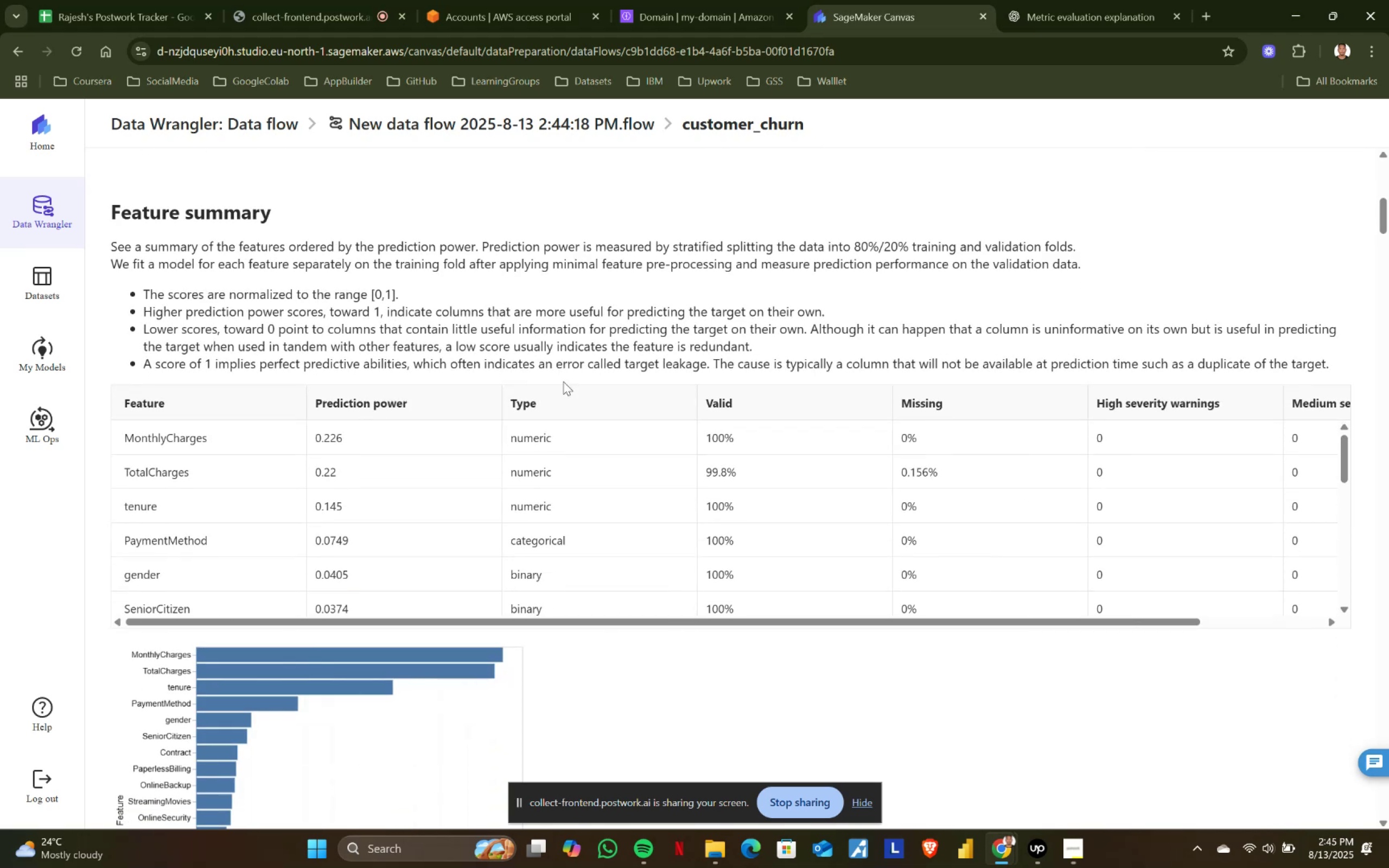 
left_click_drag(start_coordinate=[288, 618], to_coordinate=[527, 618])
 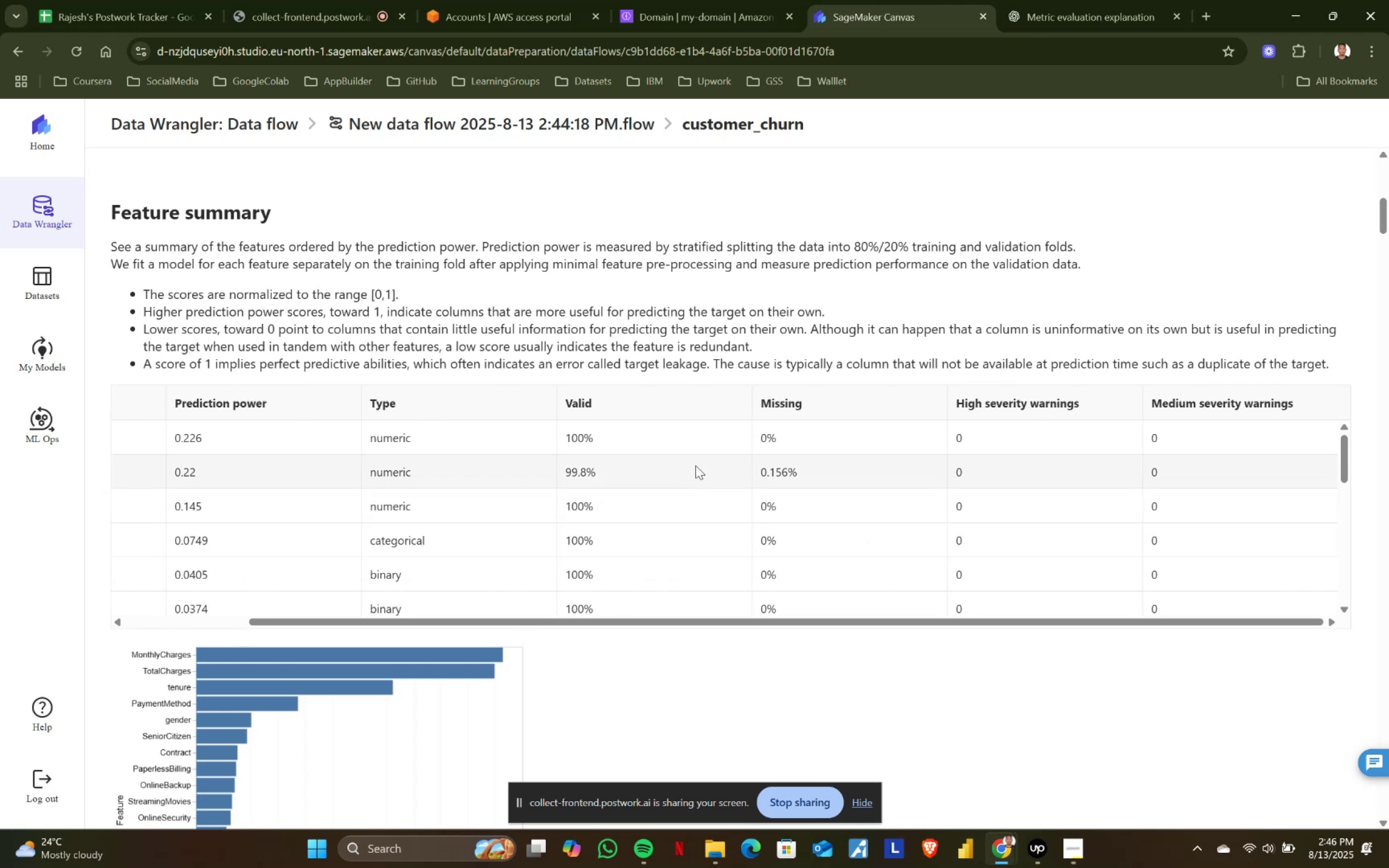 
scroll: coordinate [696, 465], scroll_direction: down, amount: 1.0
 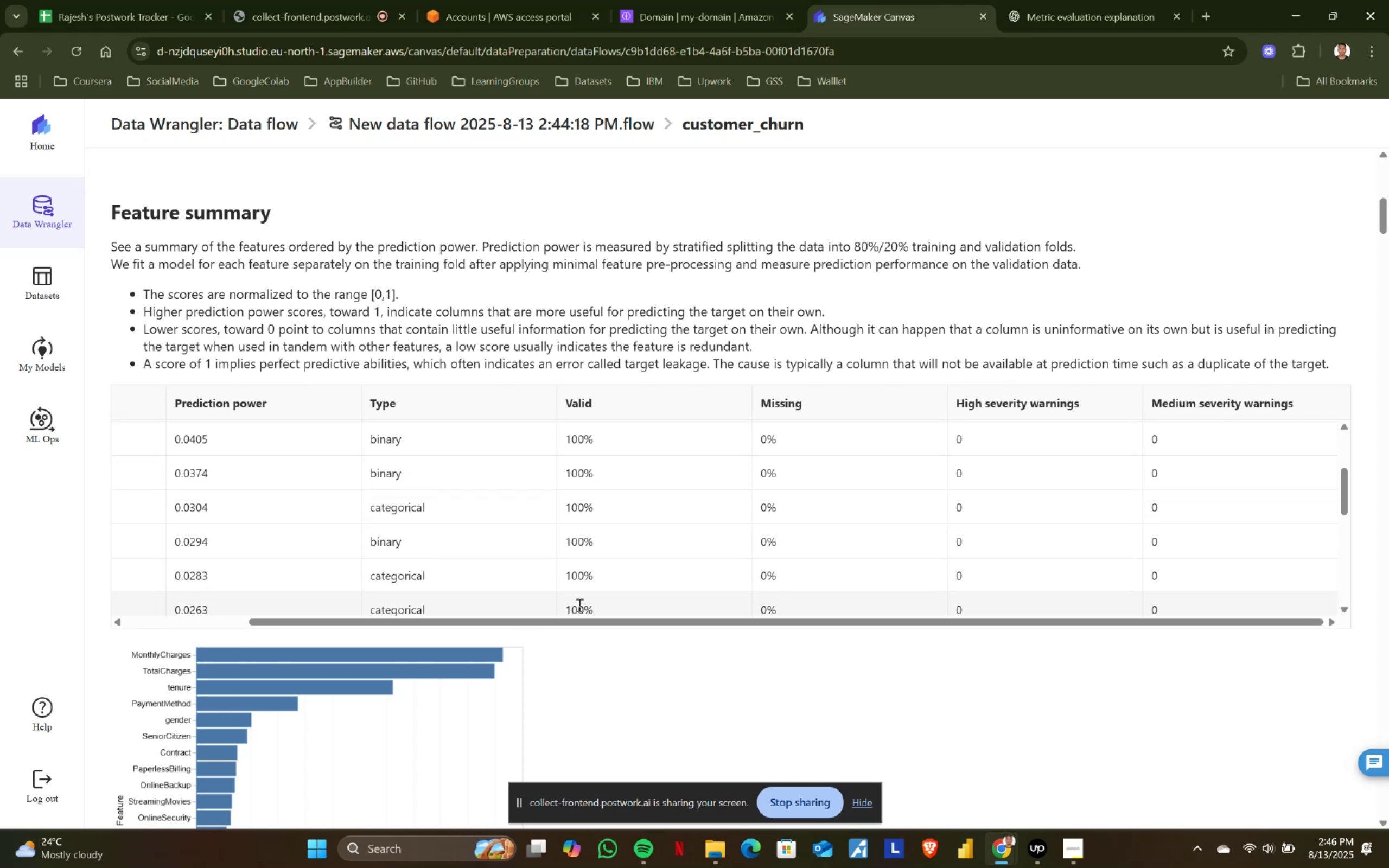 
left_click_drag(start_coordinate=[519, 624], to_coordinate=[207, 621])
 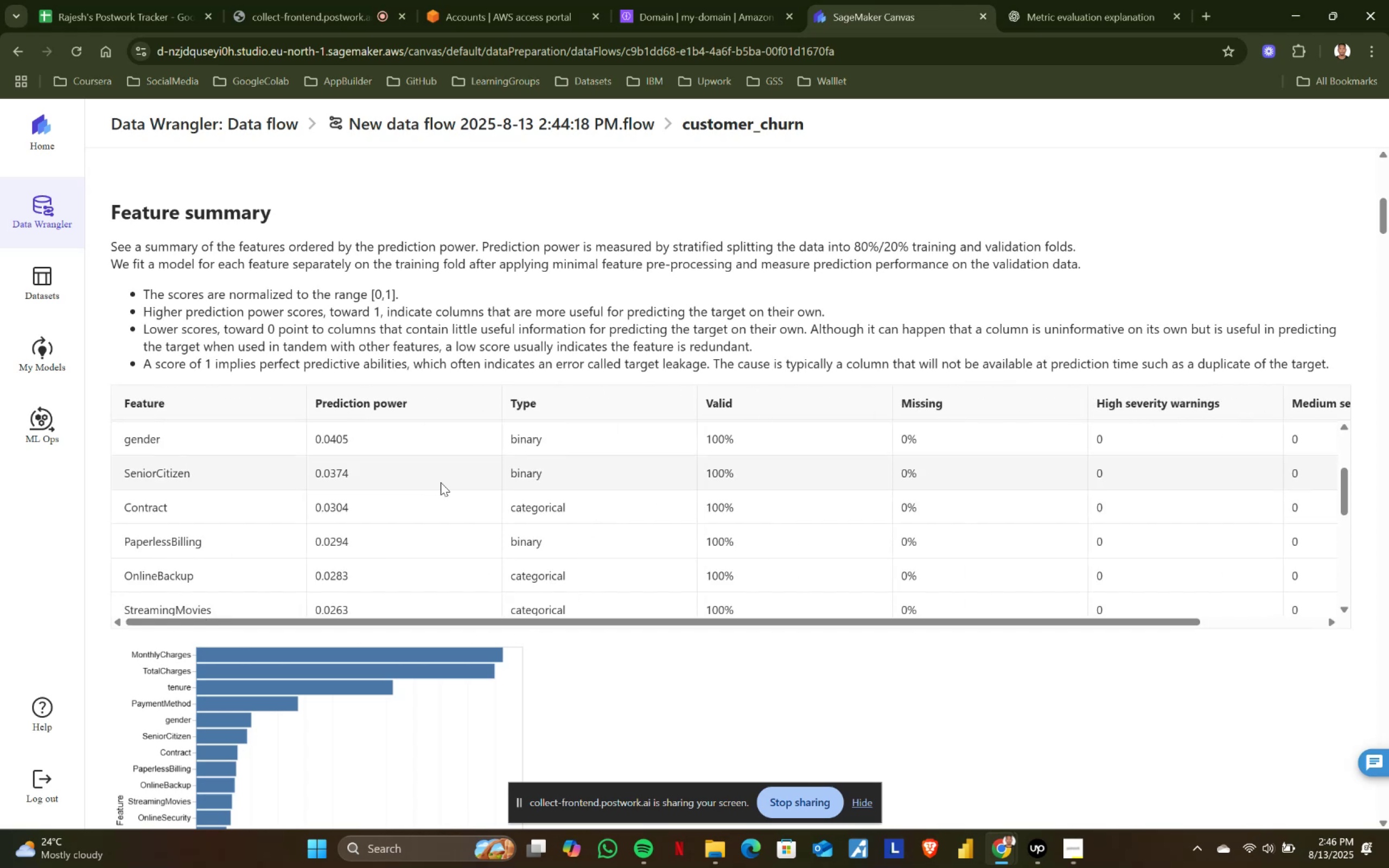 
scroll: coordinate [441, 482], scroll_direction: down, amount: 1.0
 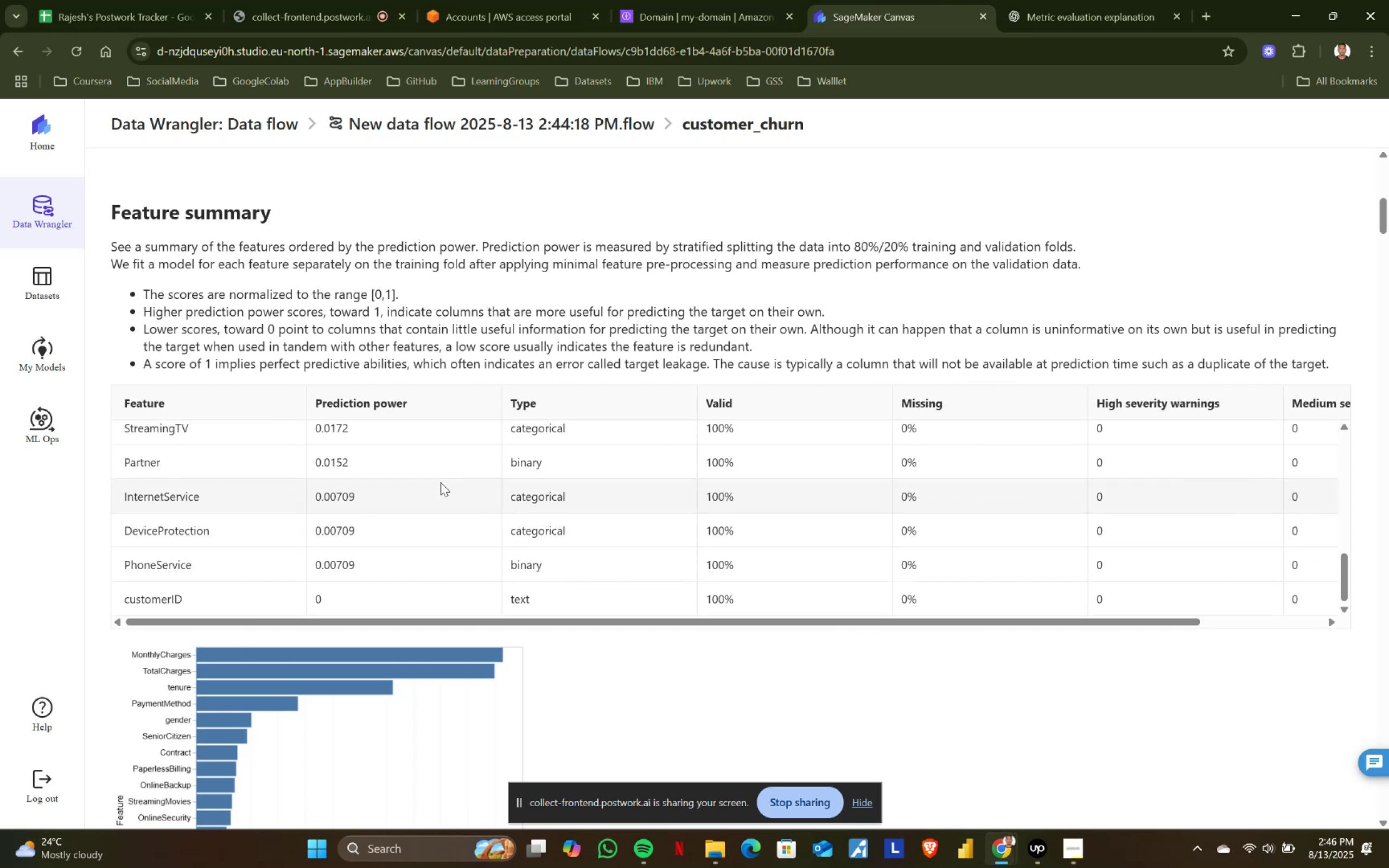 
scroll: coordinate [441, 482], scroll_direction: up, amount: 2.0
 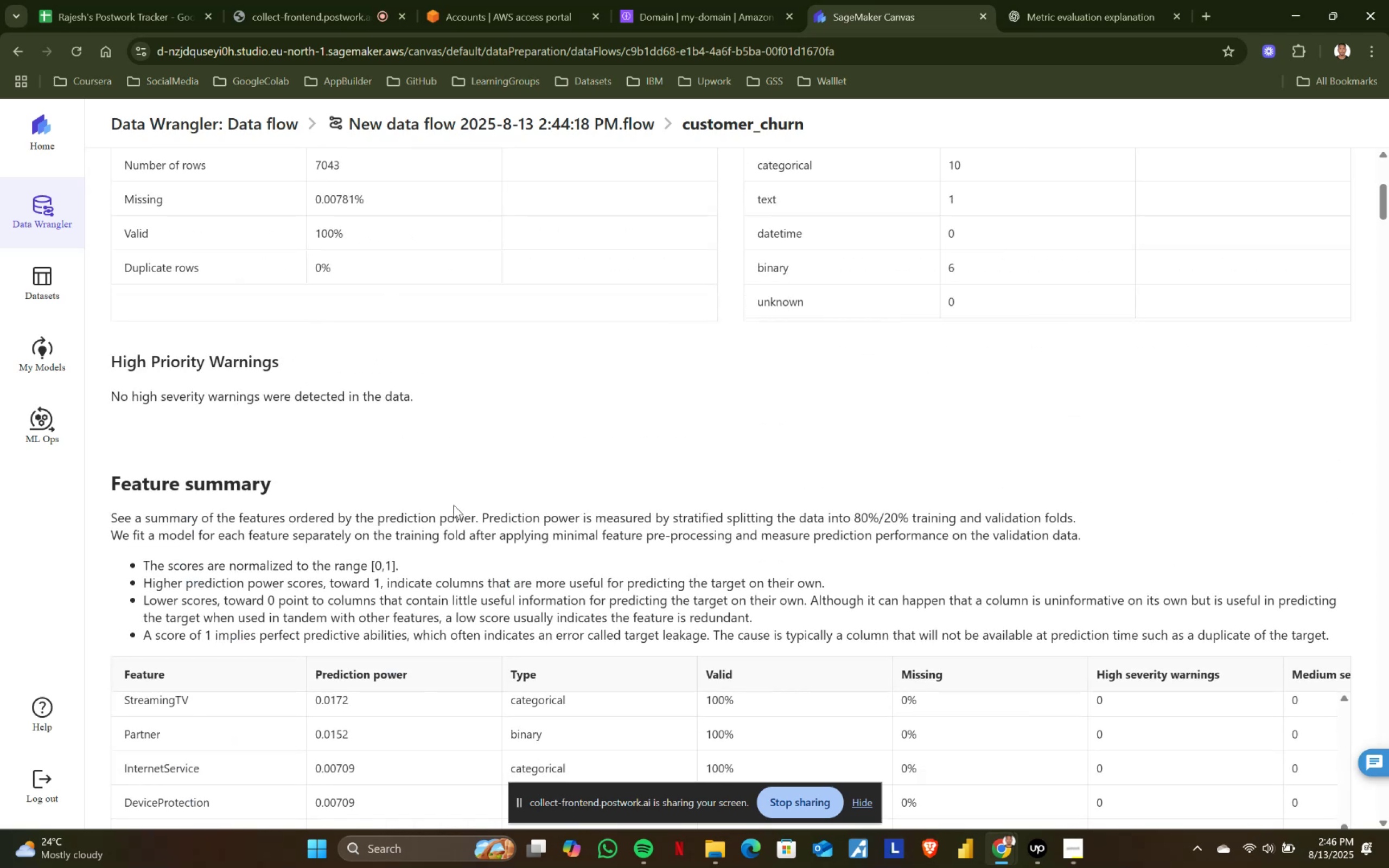 
scroll: coordinate [508, 506], scroll_direction: down, amount: 2.0
 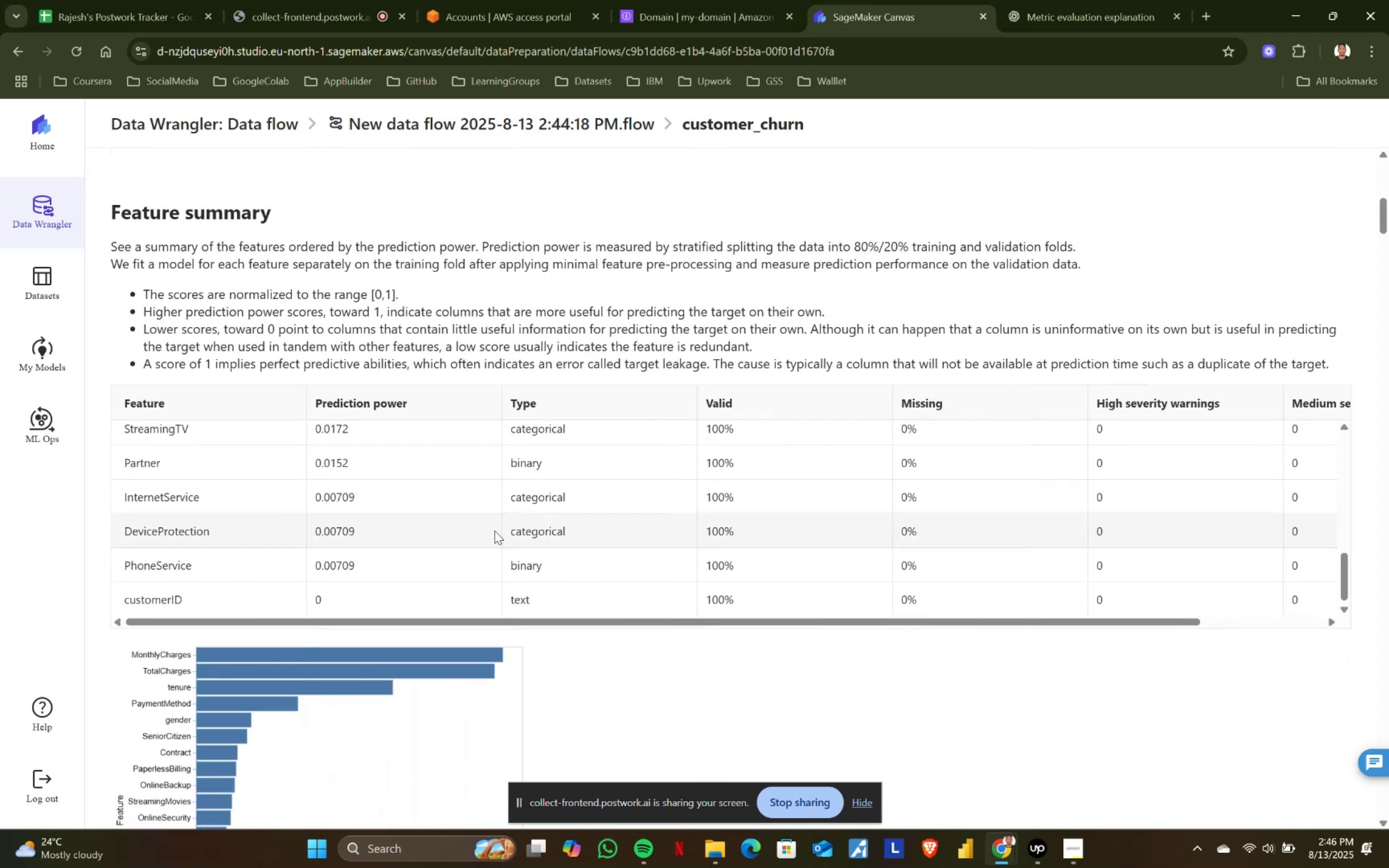 
scroll: coordinate [488, 524], scroll_direction: up, amount: 5.0
 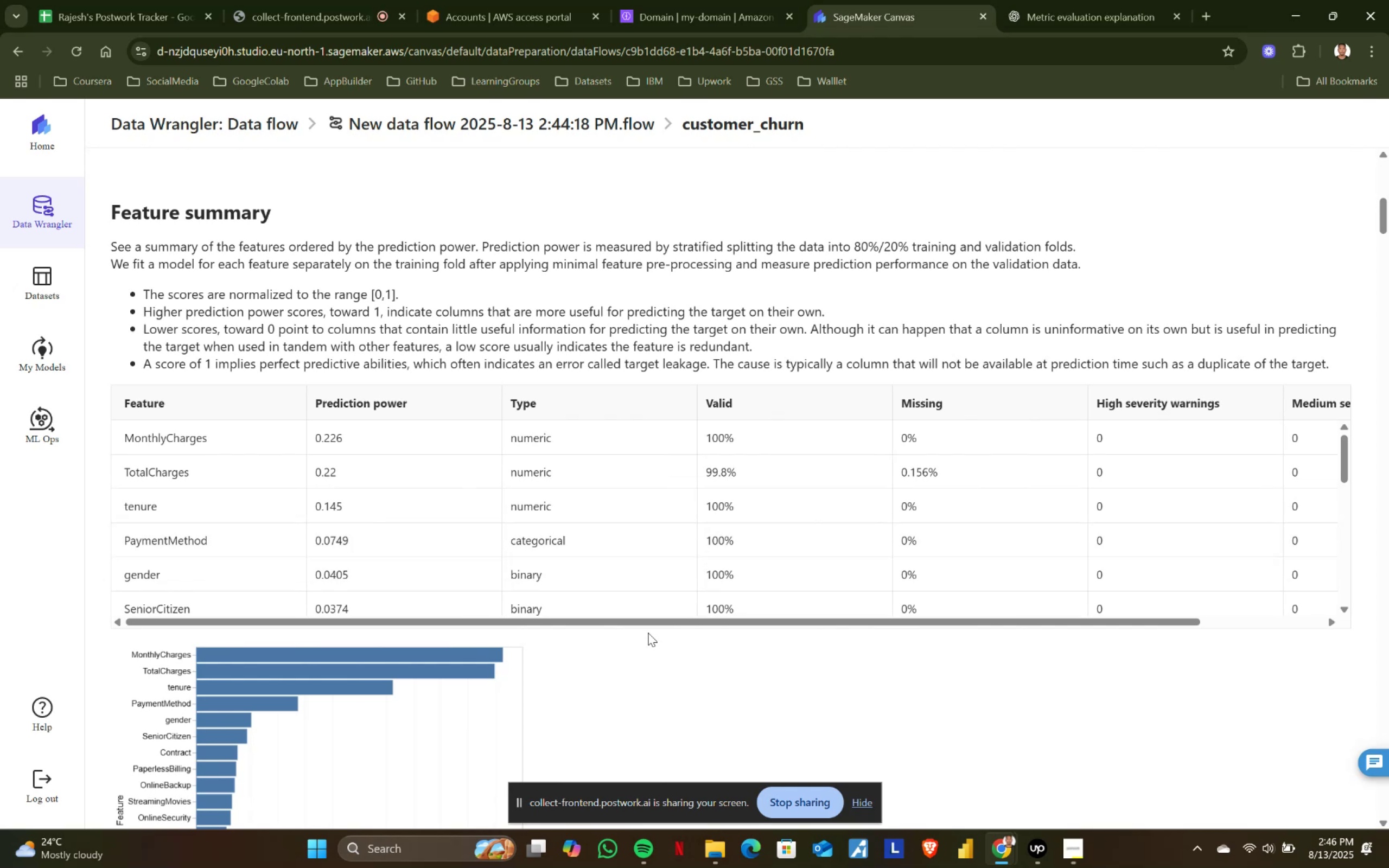 
left_click_drag(start_coordinate=[666, 621], to_coordinate=[790, 612])
 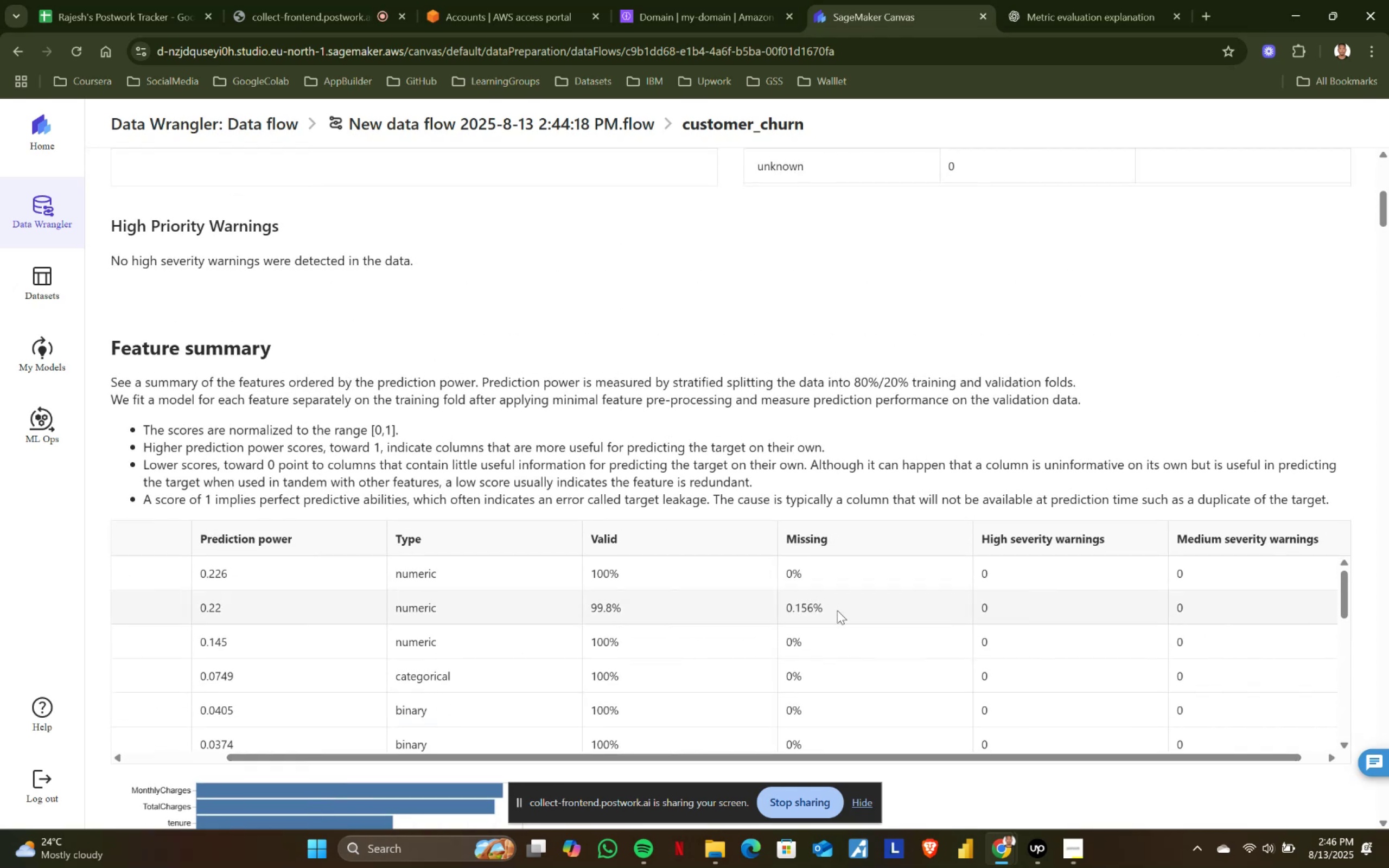 
scroll: coordinate [767, 615], scroll_direction: up, amount: 1.0
 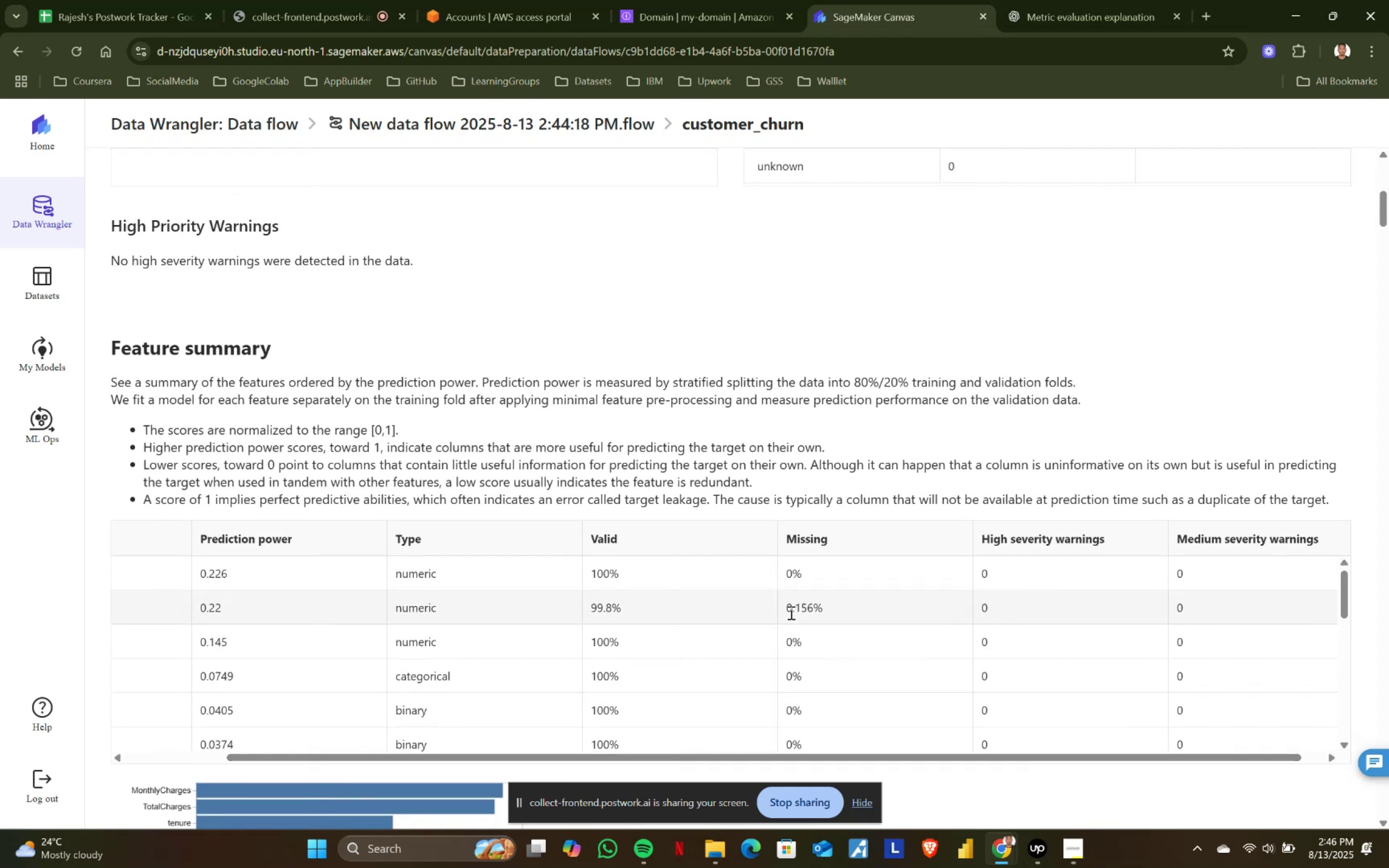 
scroll: coordinate [837, 613], scroll_direction: none, amount: 0.0
 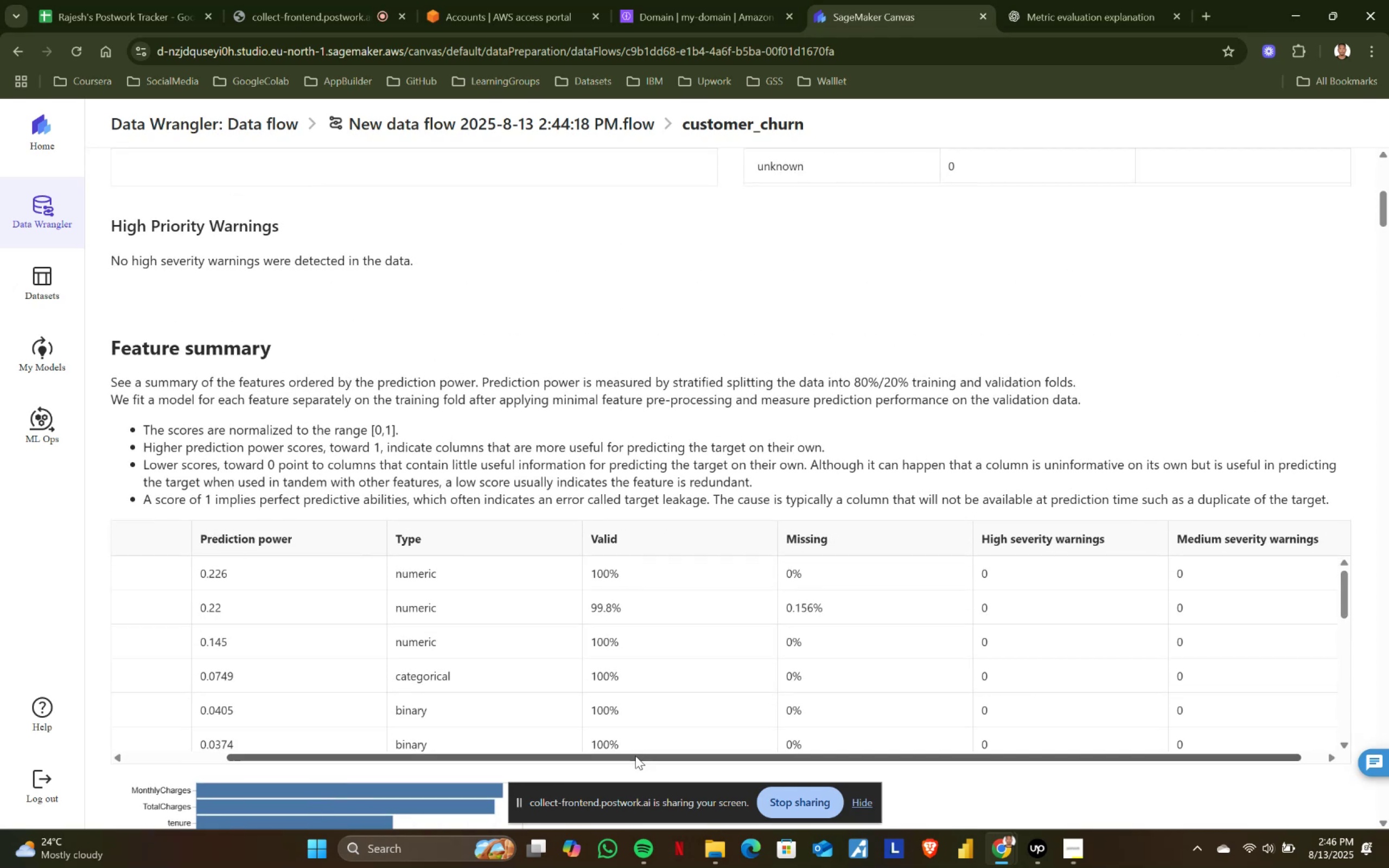 
left_click_drag(start_coordinate=[635, 756], to_coordinate=[842, 746])
 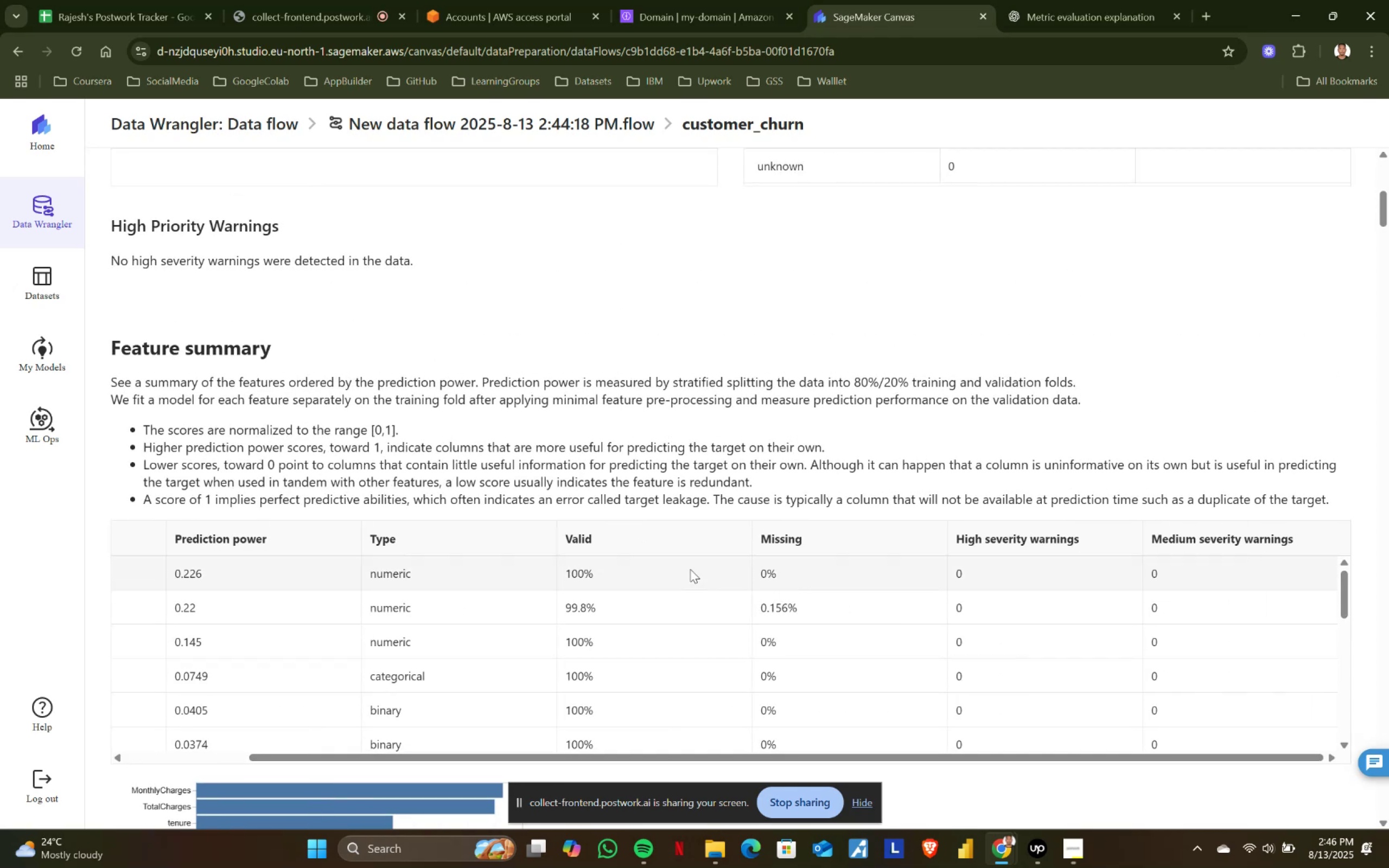 
scroll: coordinate [646, 439], scroll_direction: down, amount: 10.0
 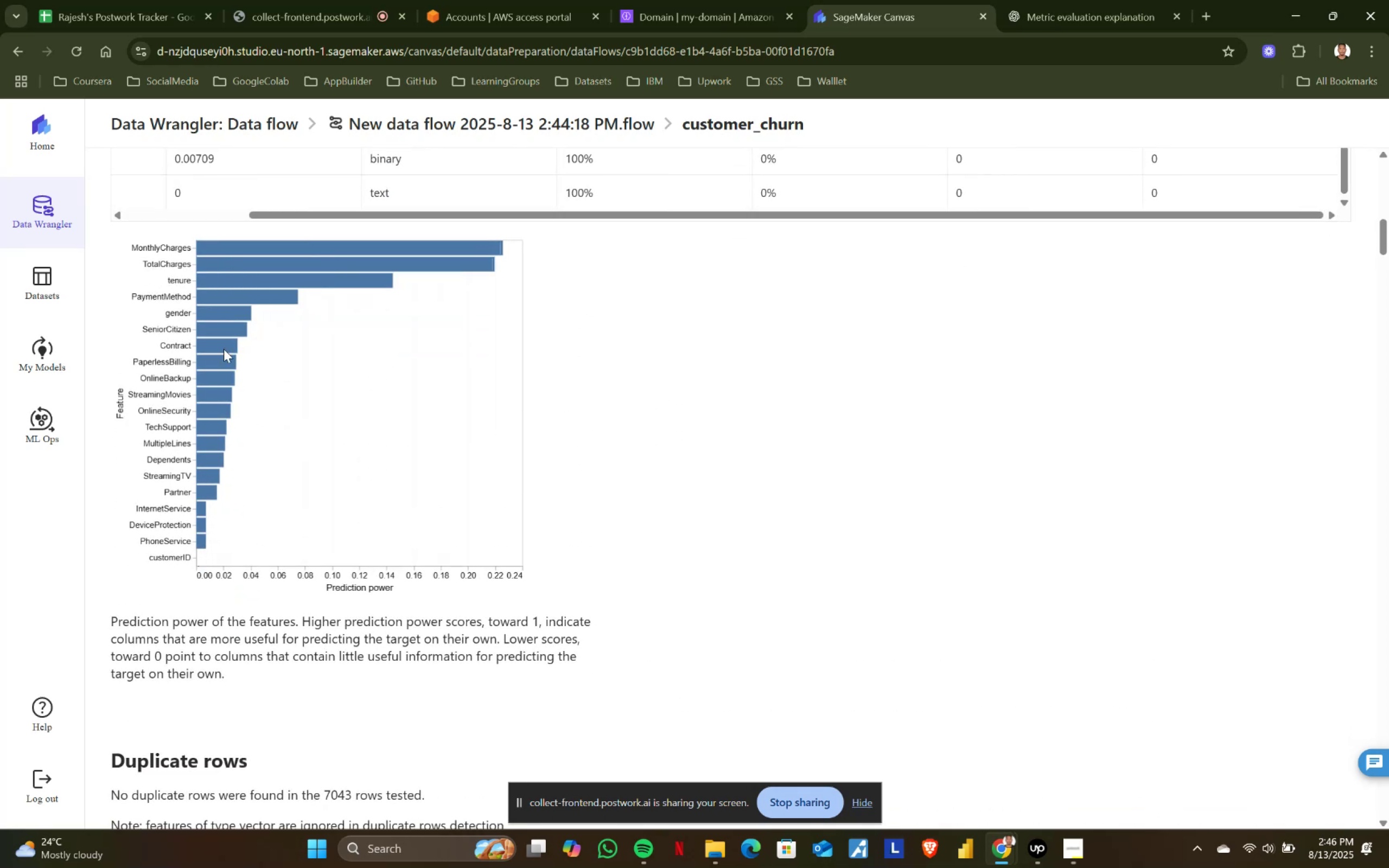 
wait(6.95)
 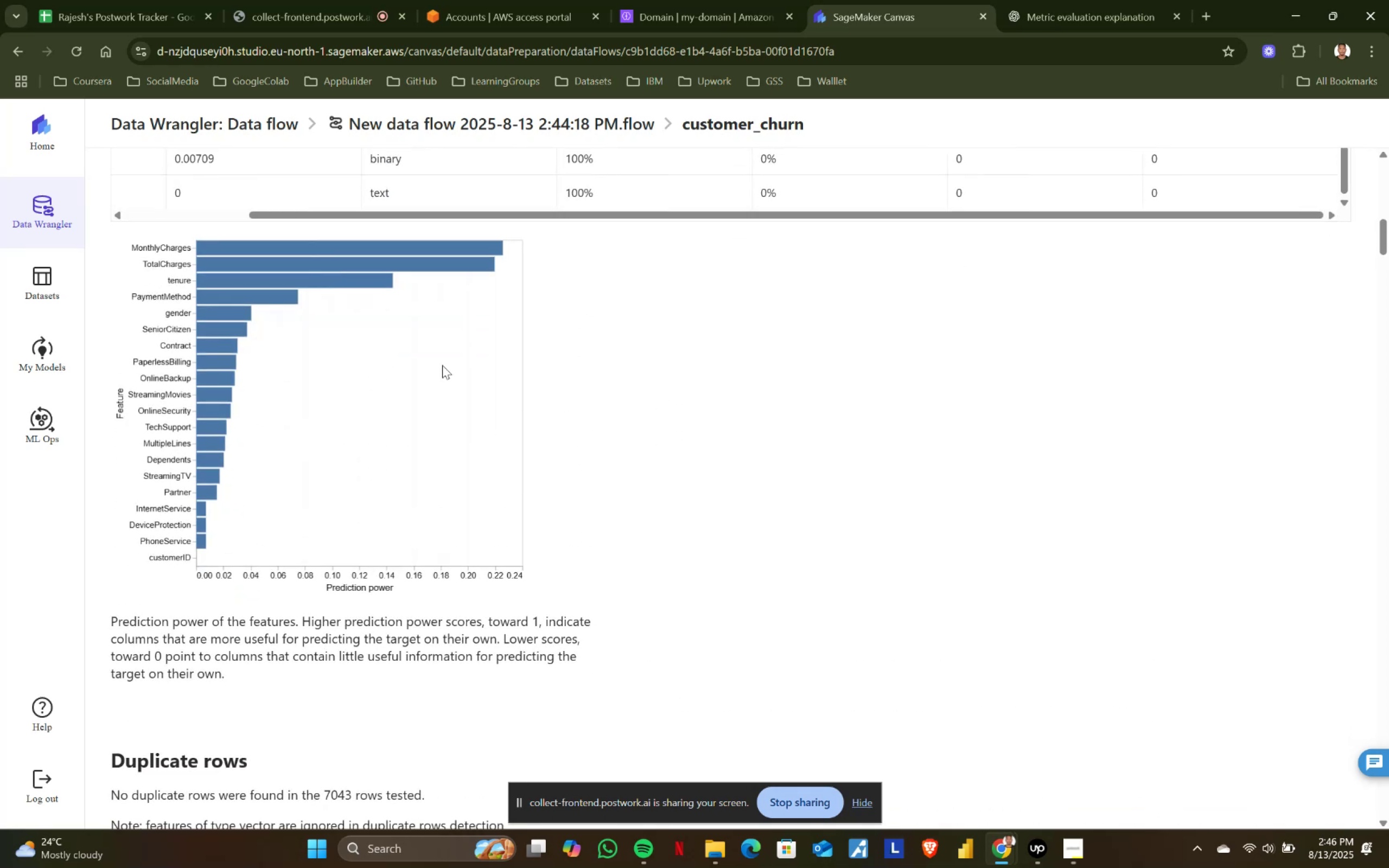 
left_click_drag(start_coordinate=[102, 611], to_coordinate=[317, 690])
 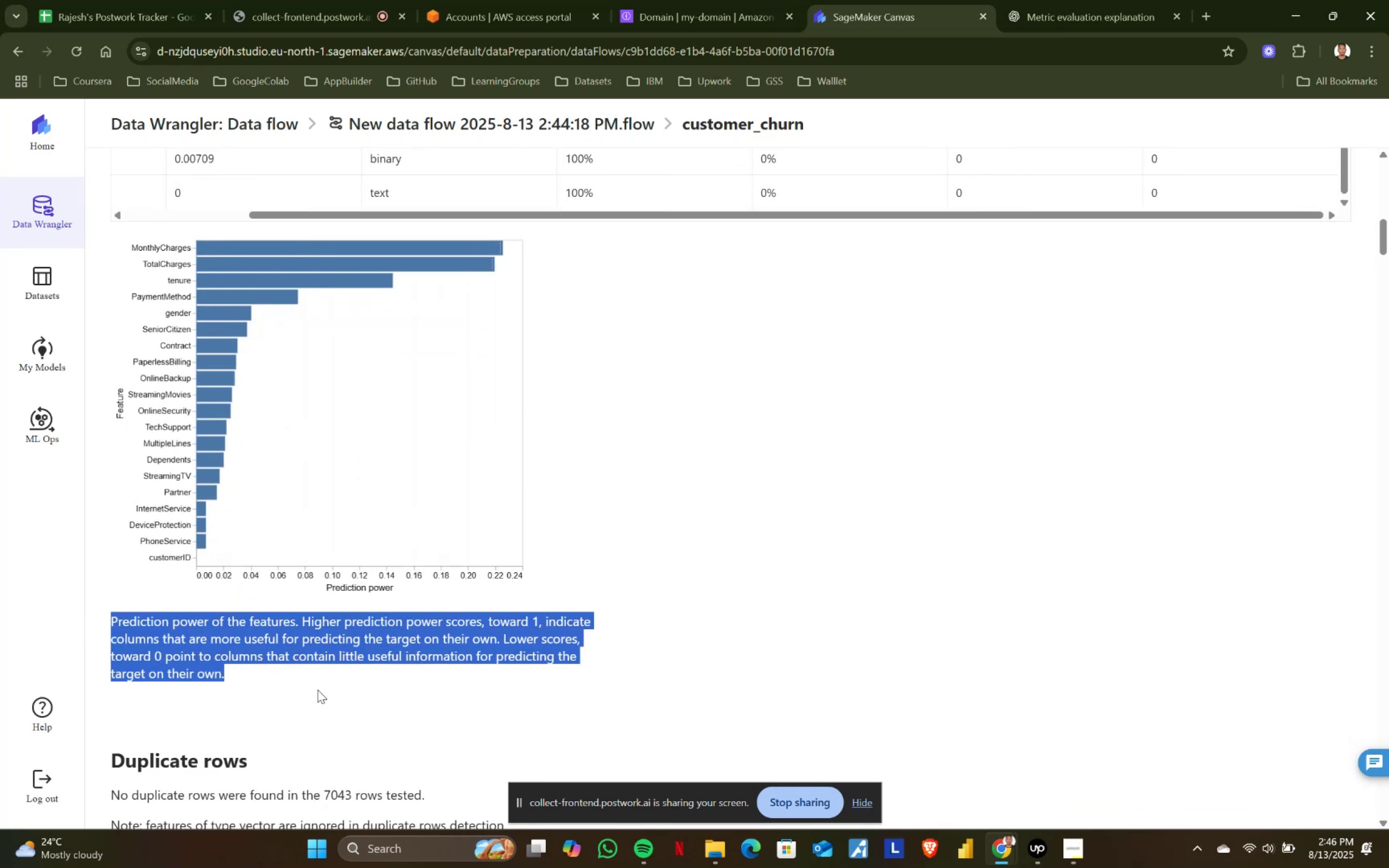 
left_click([317, 690])
 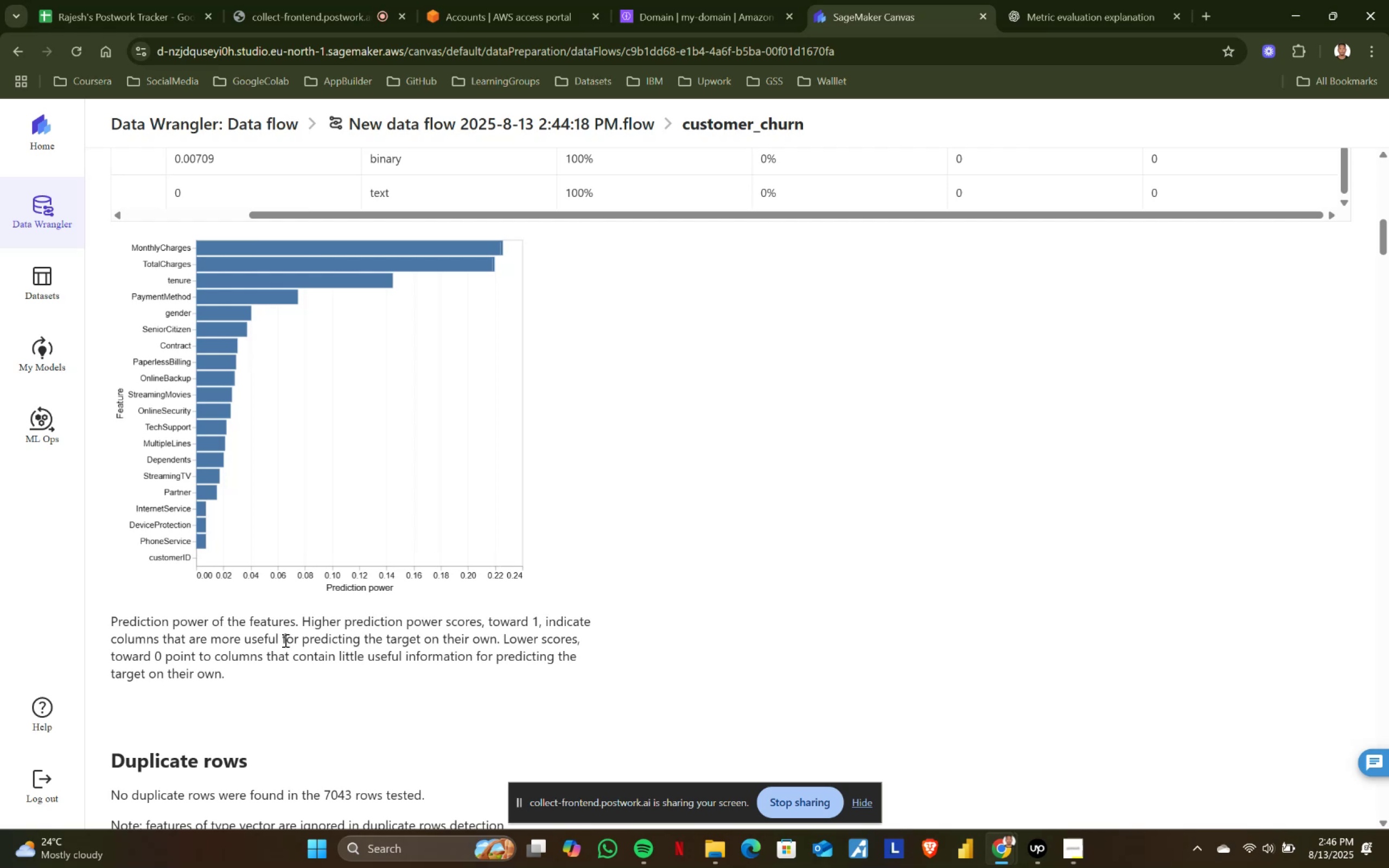 
scroll: coordinate [202, 655], scroll_direction: down, amount: 1.0
 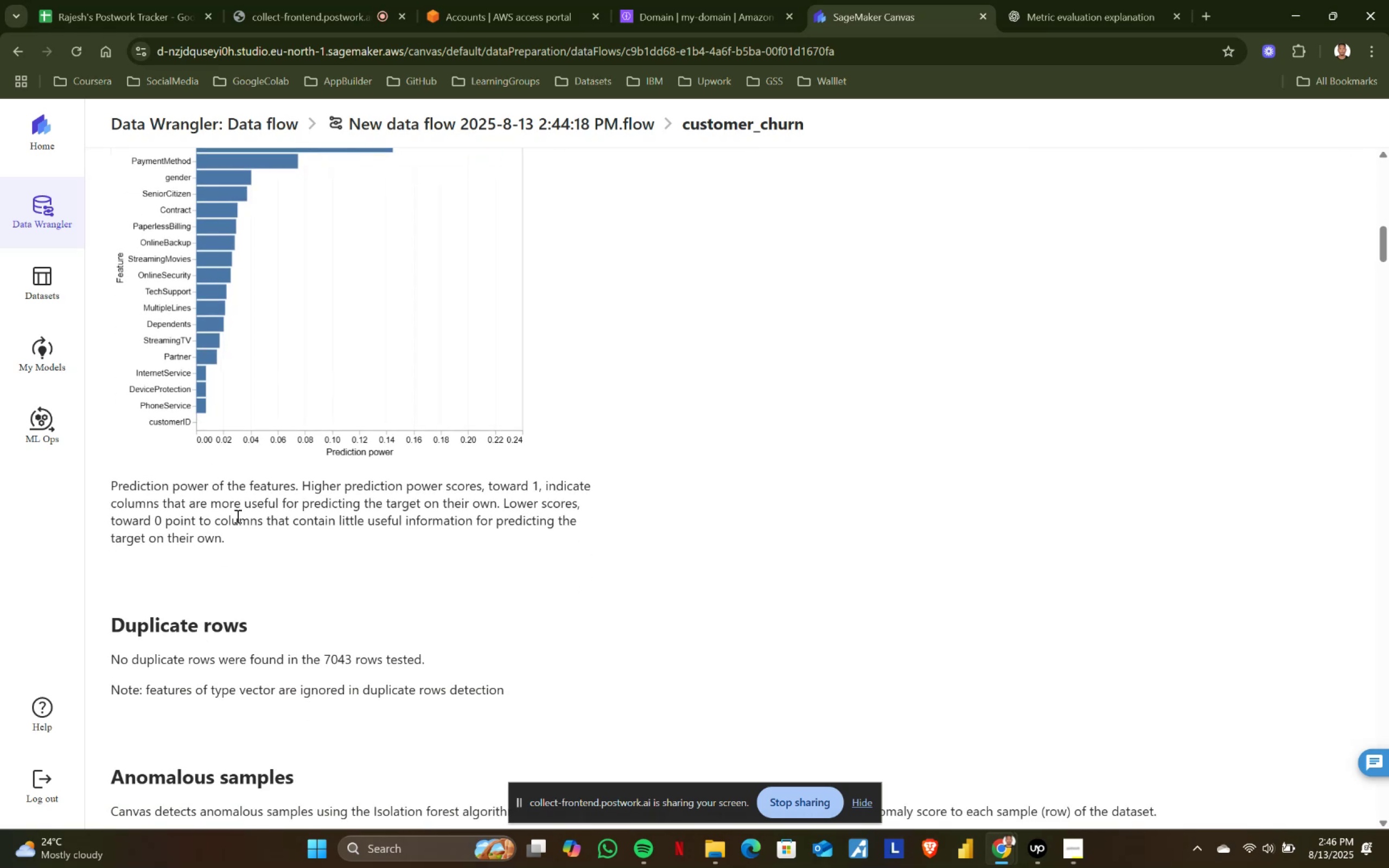 
left_click_drag(start_coordinate=[240, 508], to_coordinate=[410, 505])
 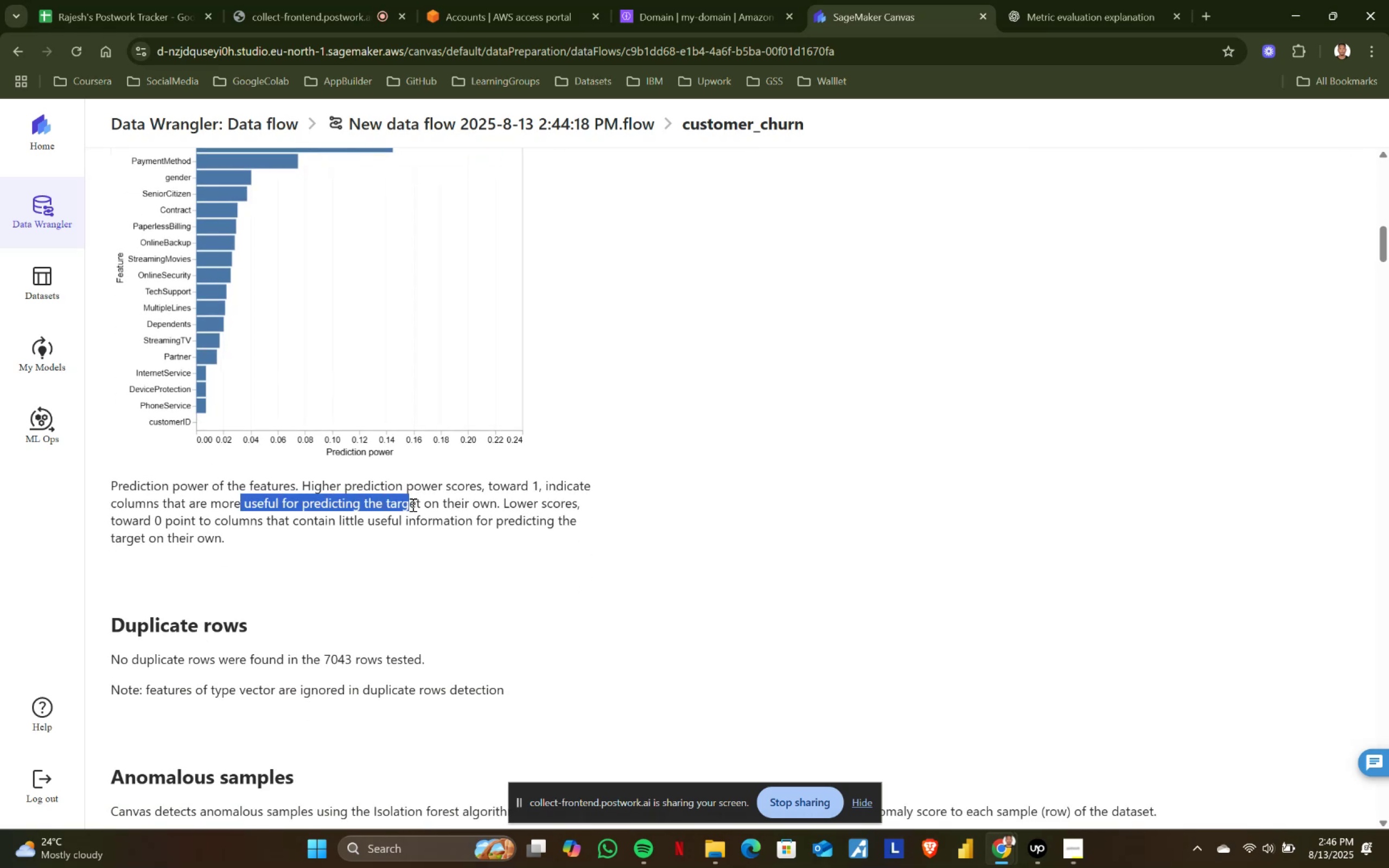 
double_click([412, 505])
 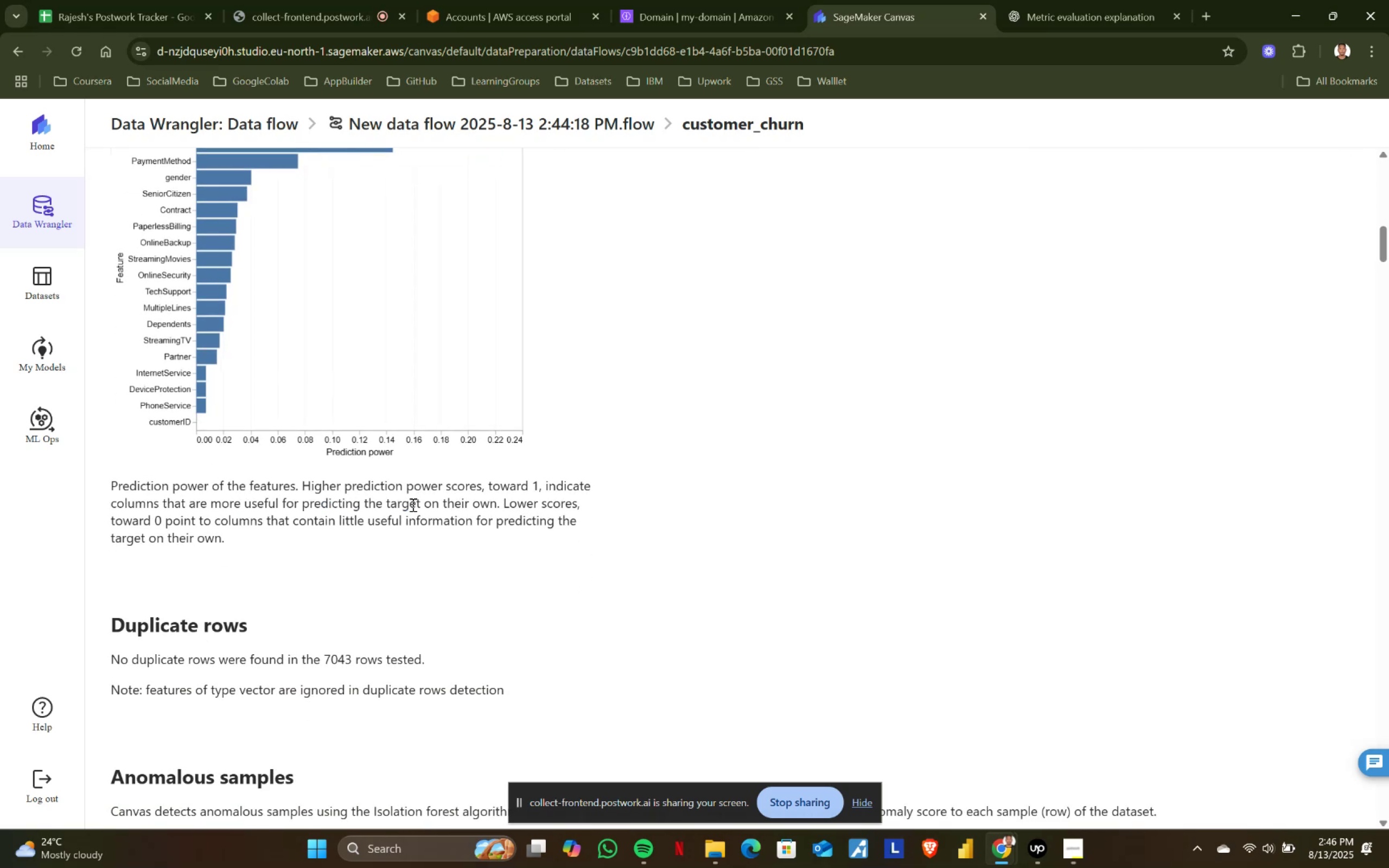 
scroll: coordinate [412, 505], scroll_direction: up, amount: 1.0
 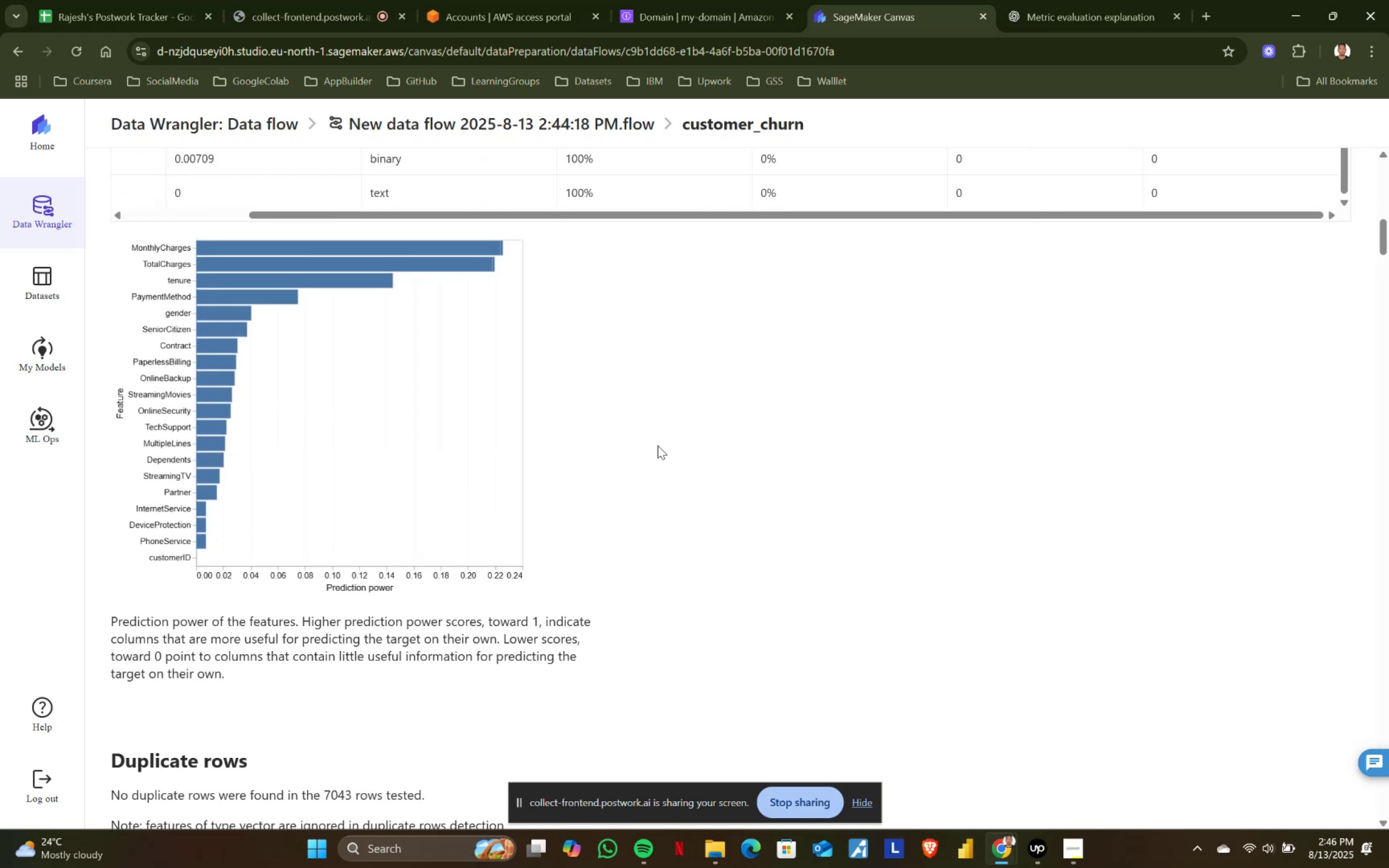 
scroll: coordinate [658, 445], scroll_direction: down, amount: 6.0
 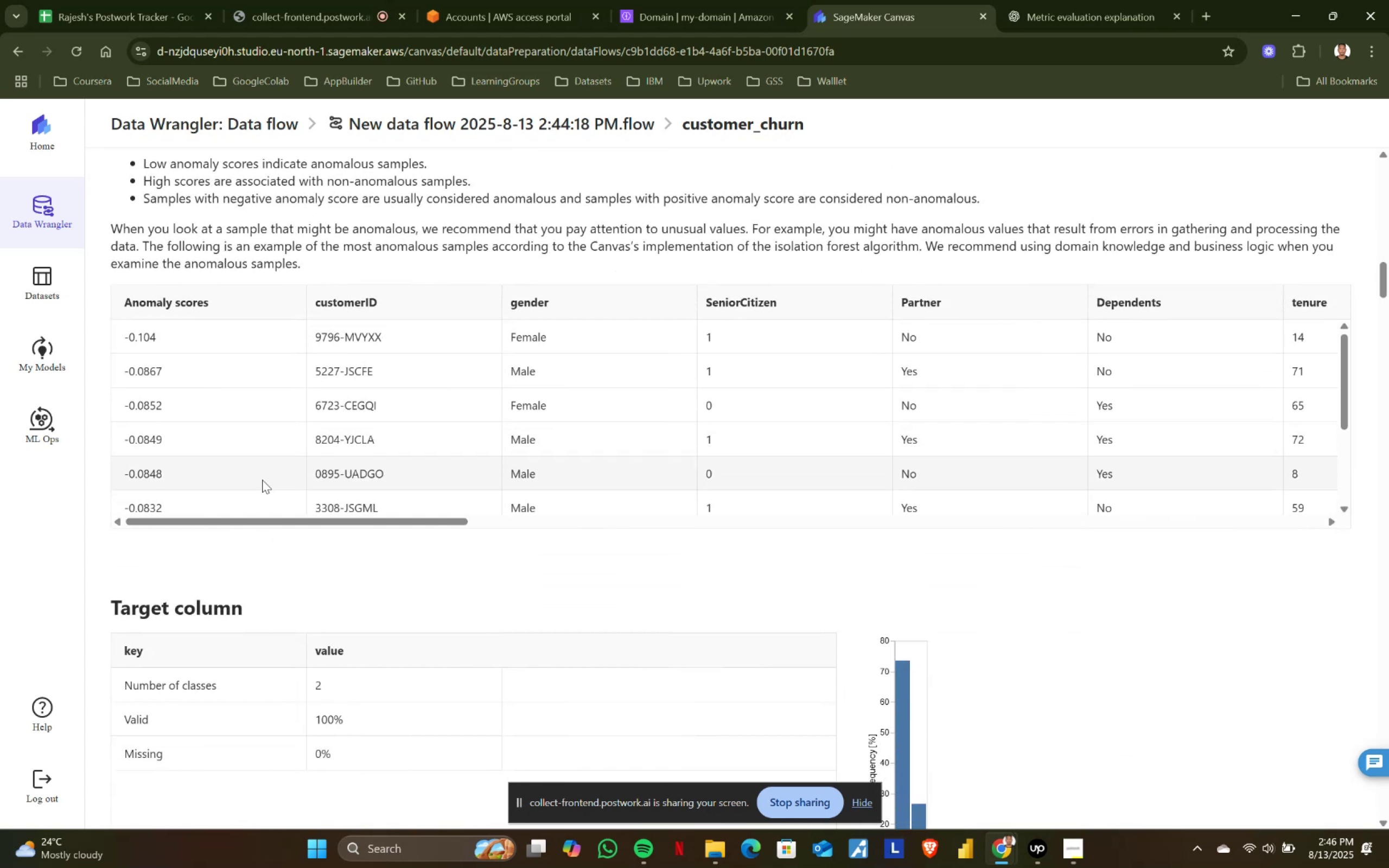 
left_click_drag(start_coordinate=[123, 222], to_coordinate=[537, 239])
 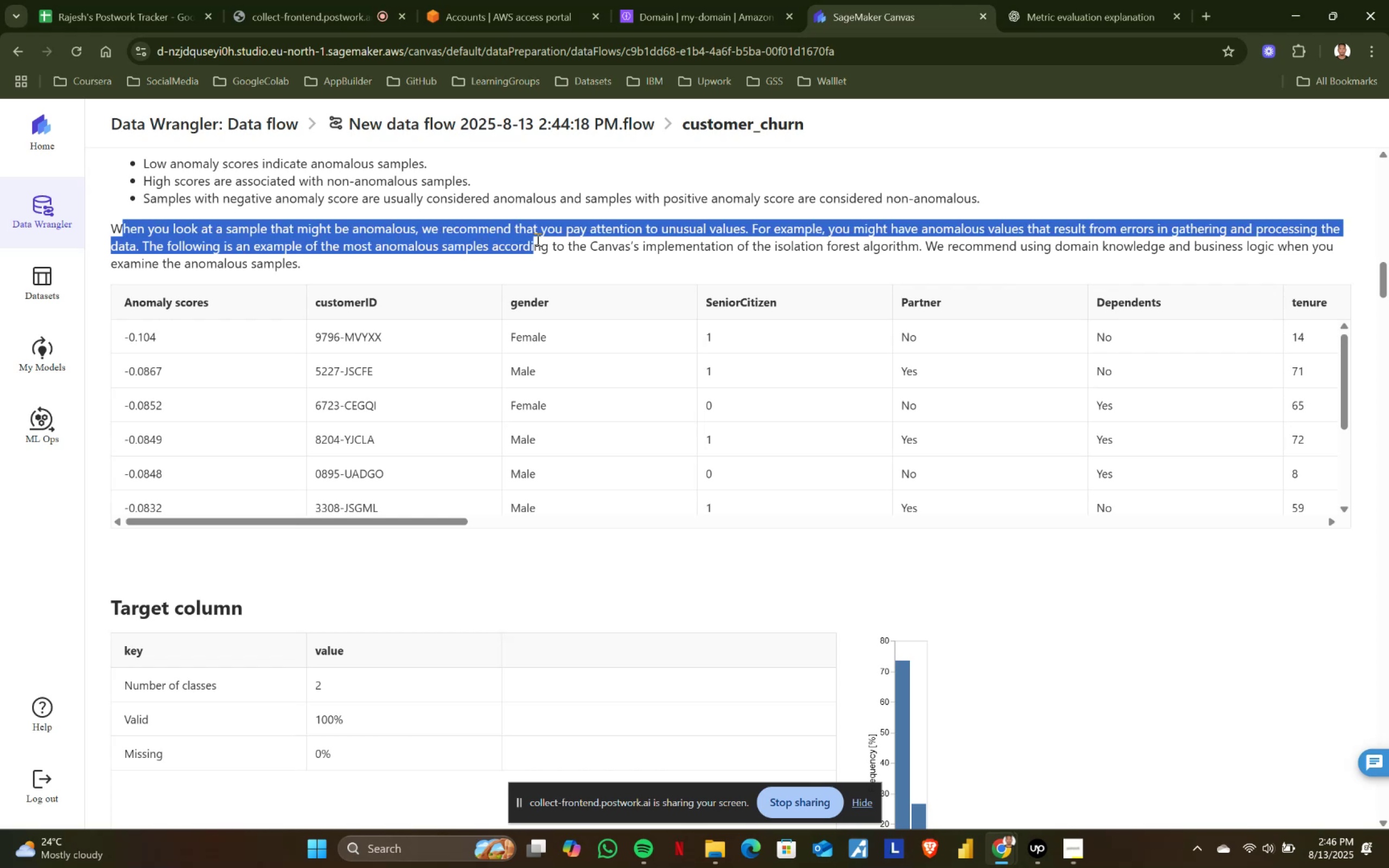 
left_click([537, 239])
 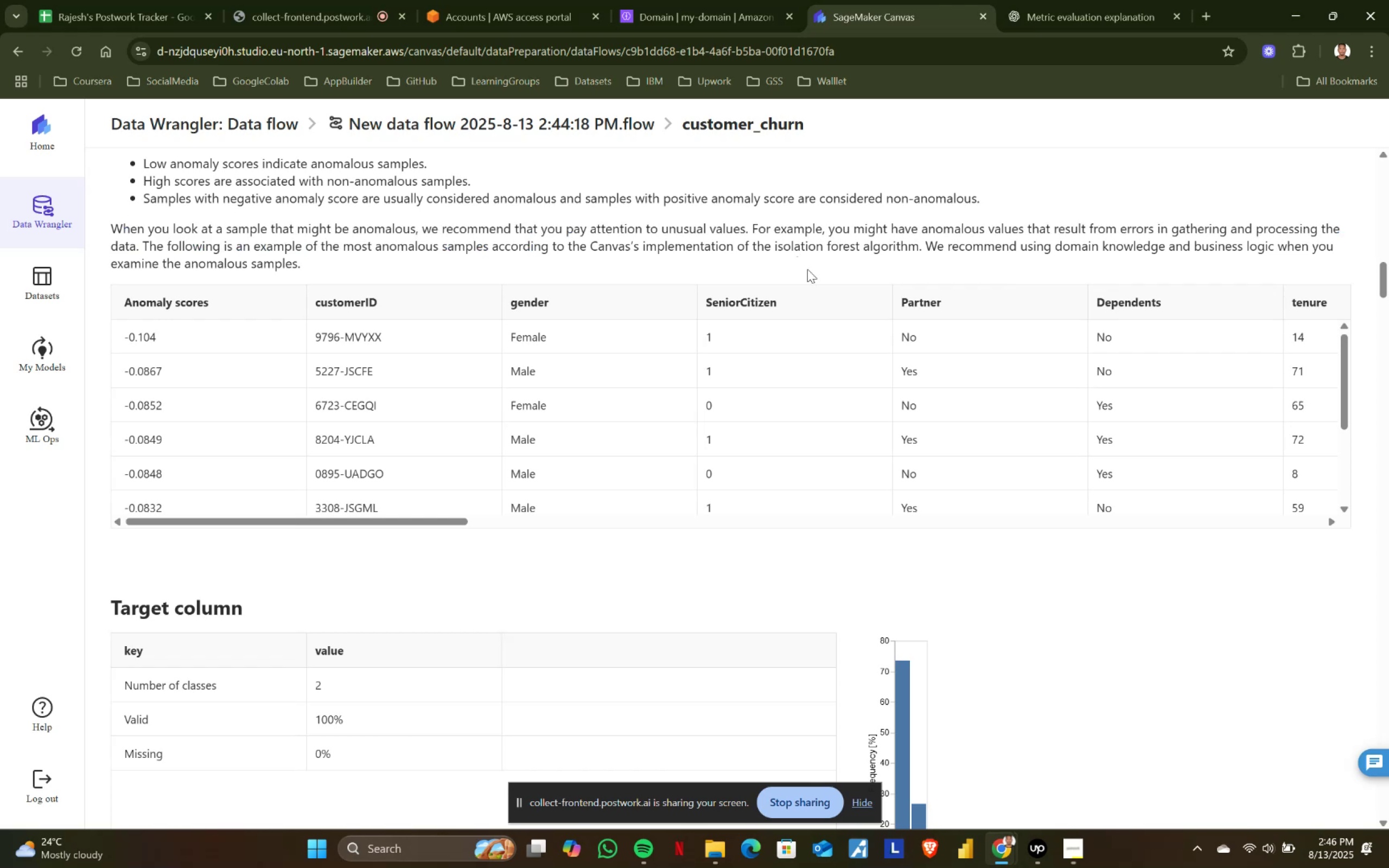 
wait(6.41)
 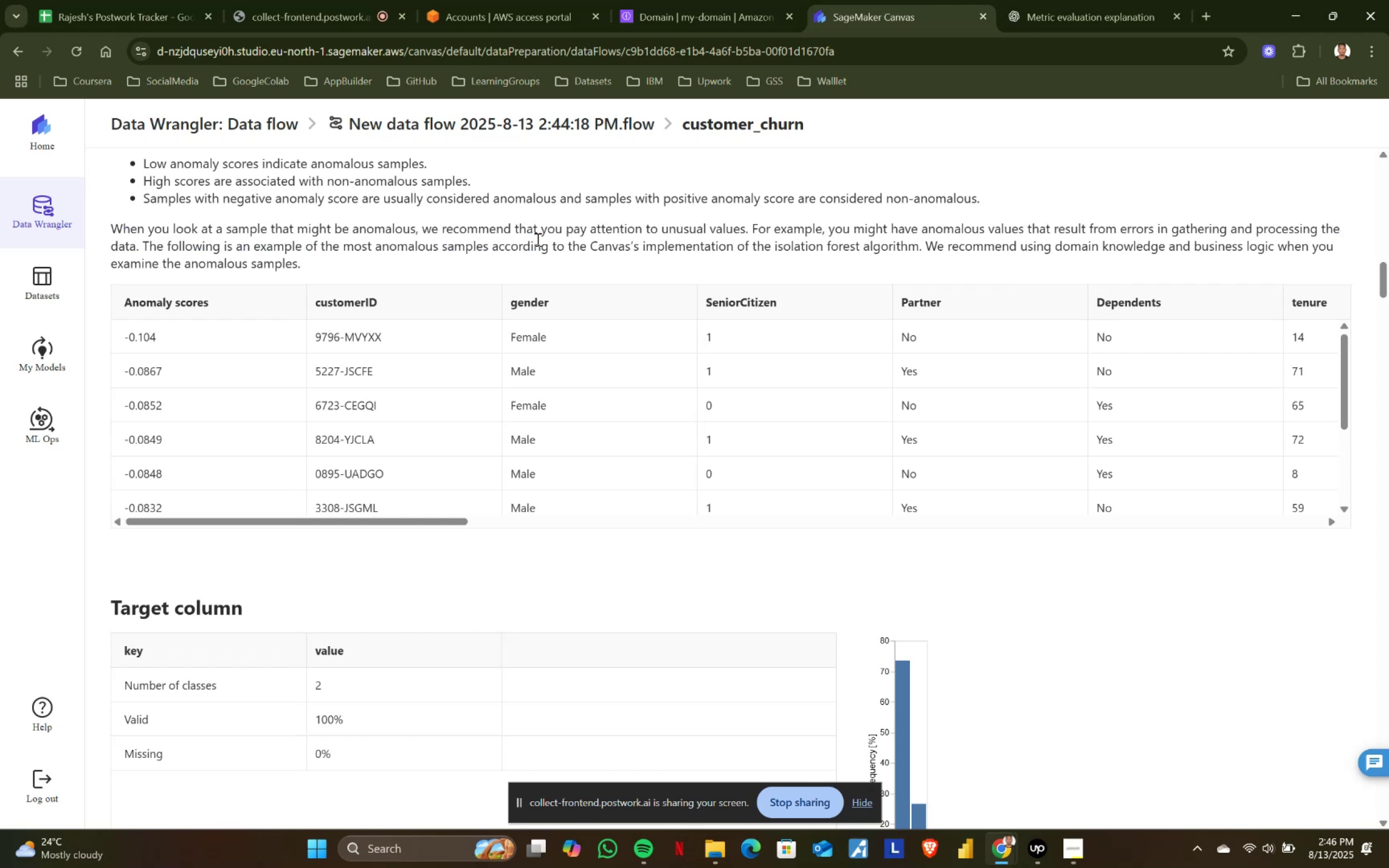 
left_click_drag(start_coordinate=[389, 521], to_coordinate=[681, 501])
 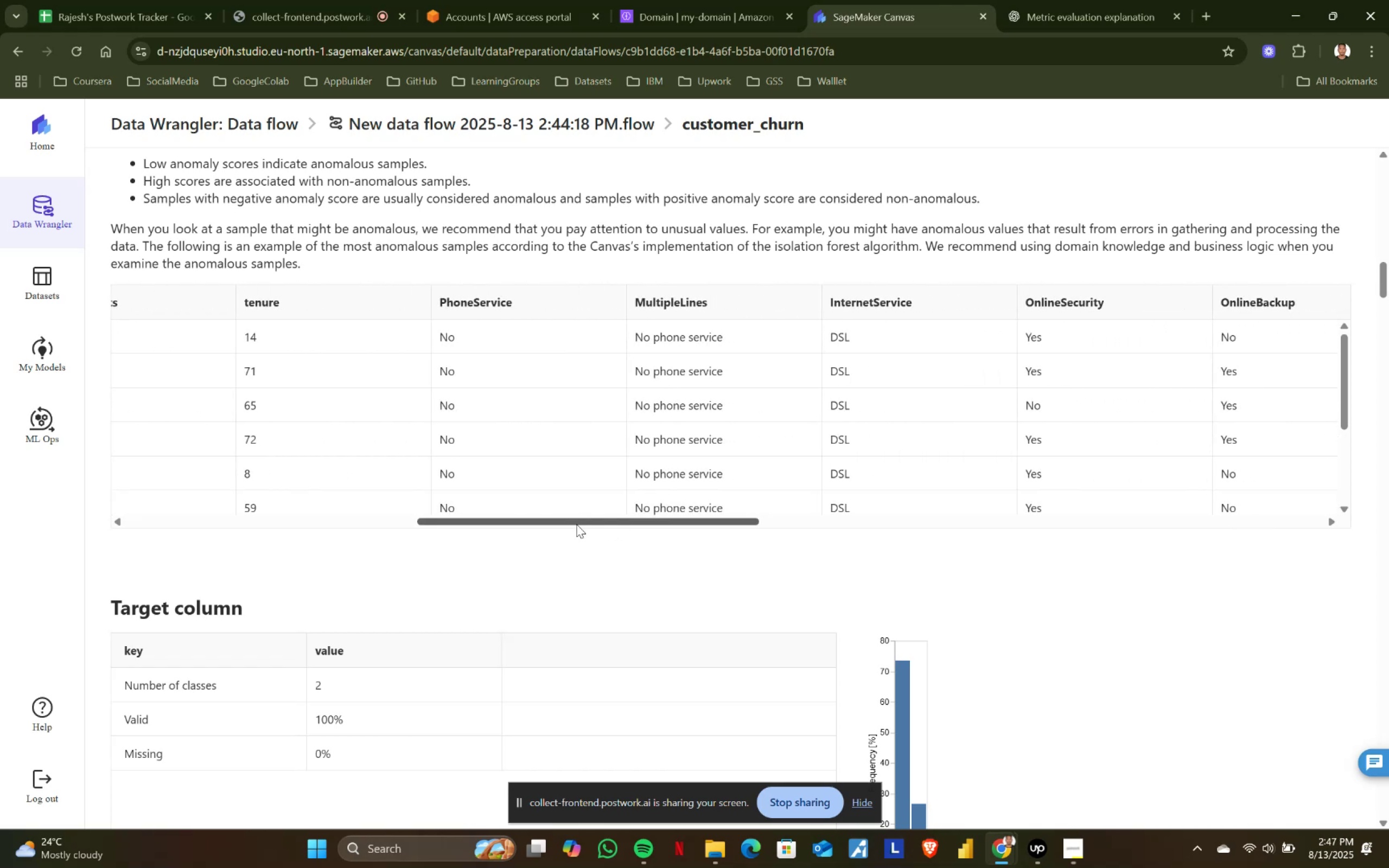 
left_click_drag(start_coordinate=[587, 519], to_coordinate=[167, 528])
 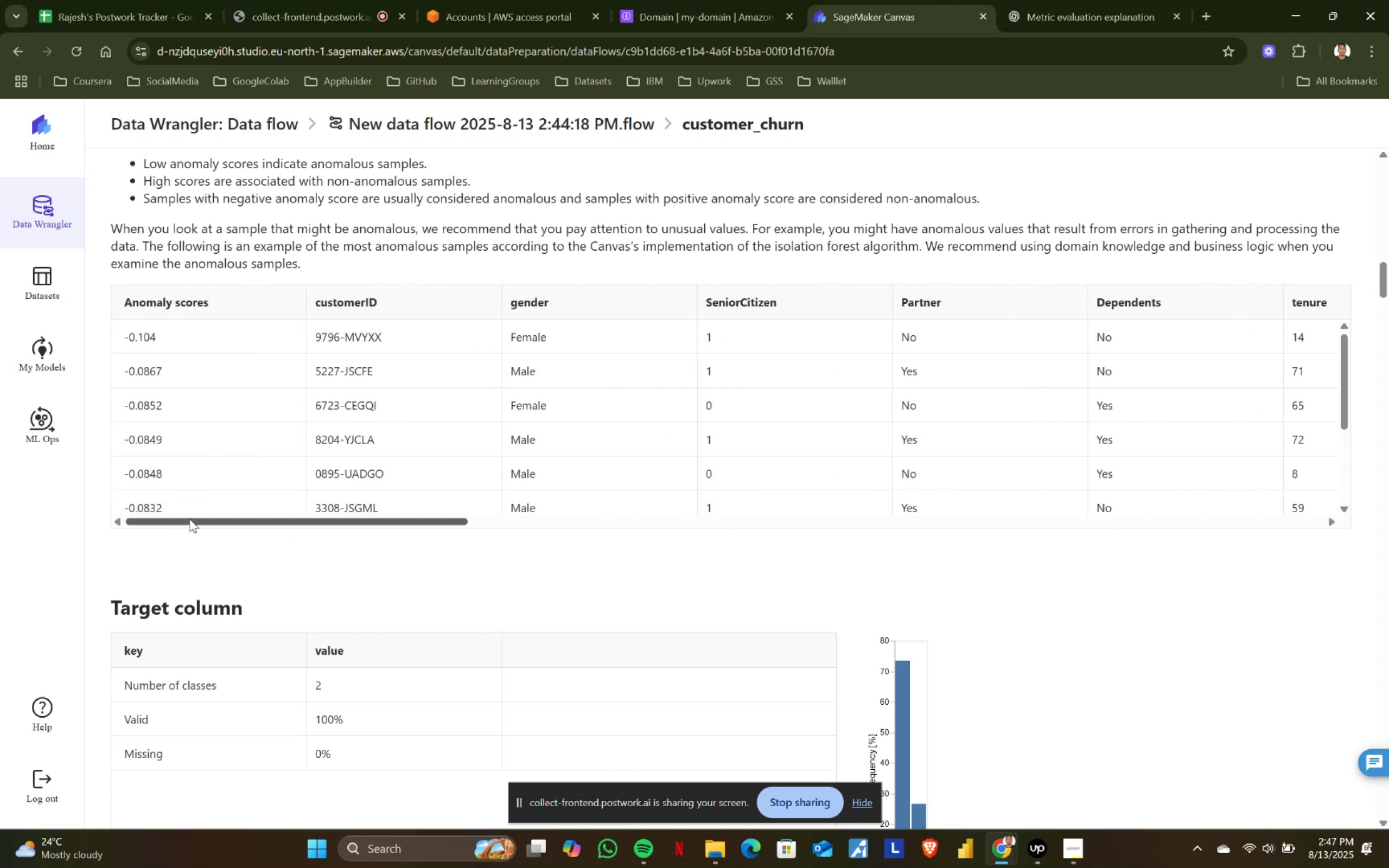 
left_click_drag(start_coordinate=[189, 519], to_coordinate=[177, 518])
 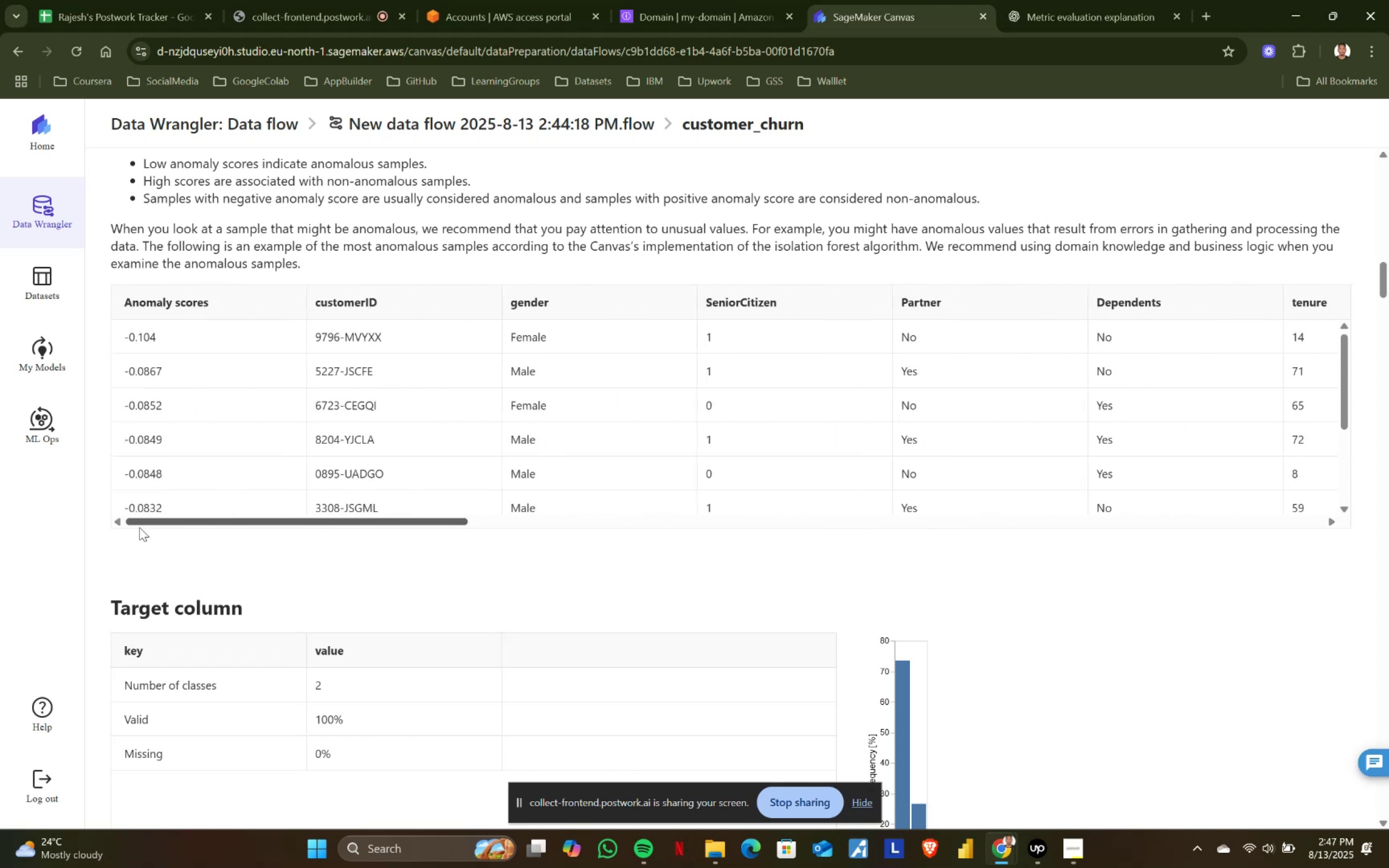 
left_click_drag(start_coordinate=[137, 528], to_coordinate=[153, 524])
 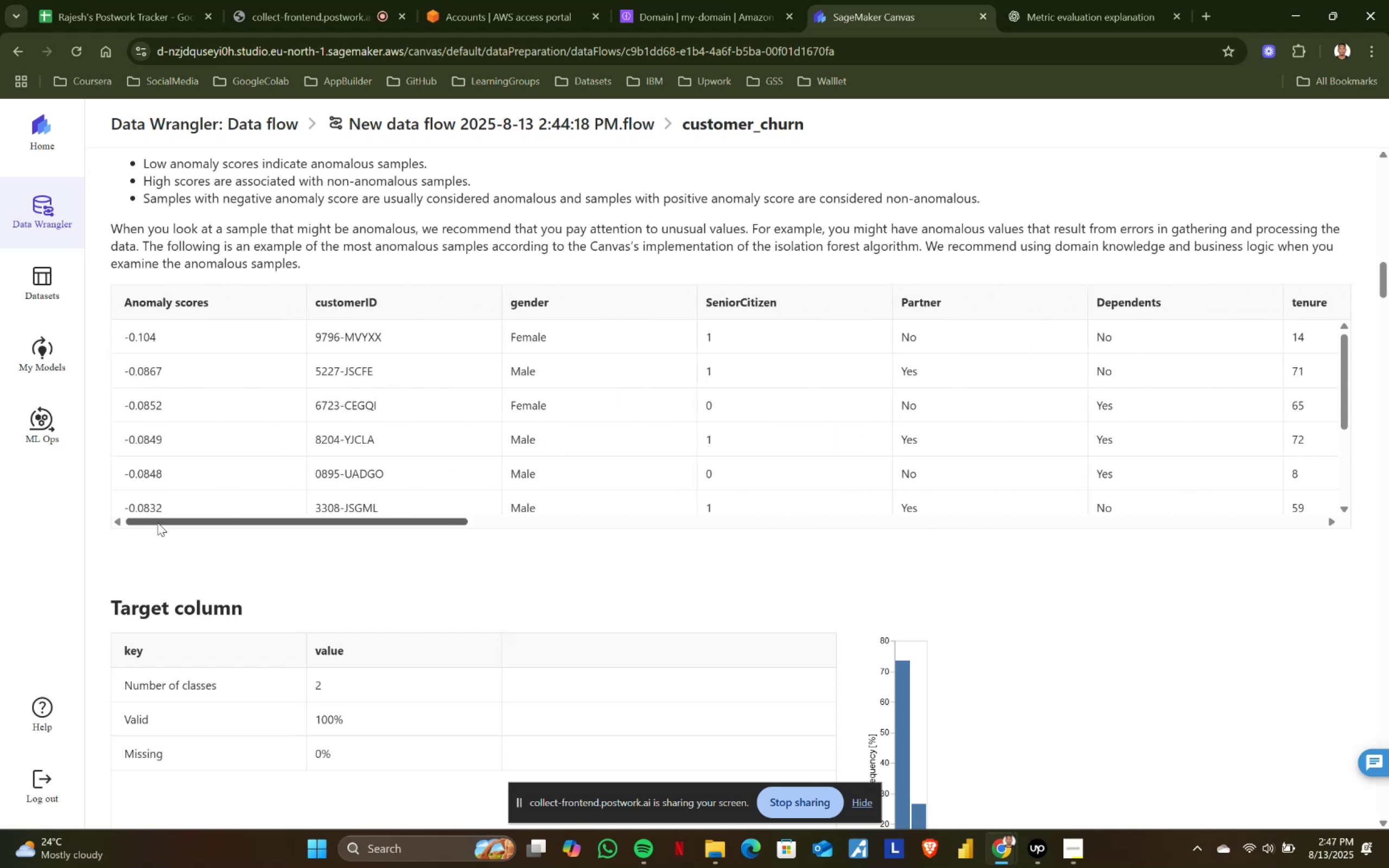 
left_click_drag(start_coordinate=[157, 522], to_coordinate=[90, 535])
 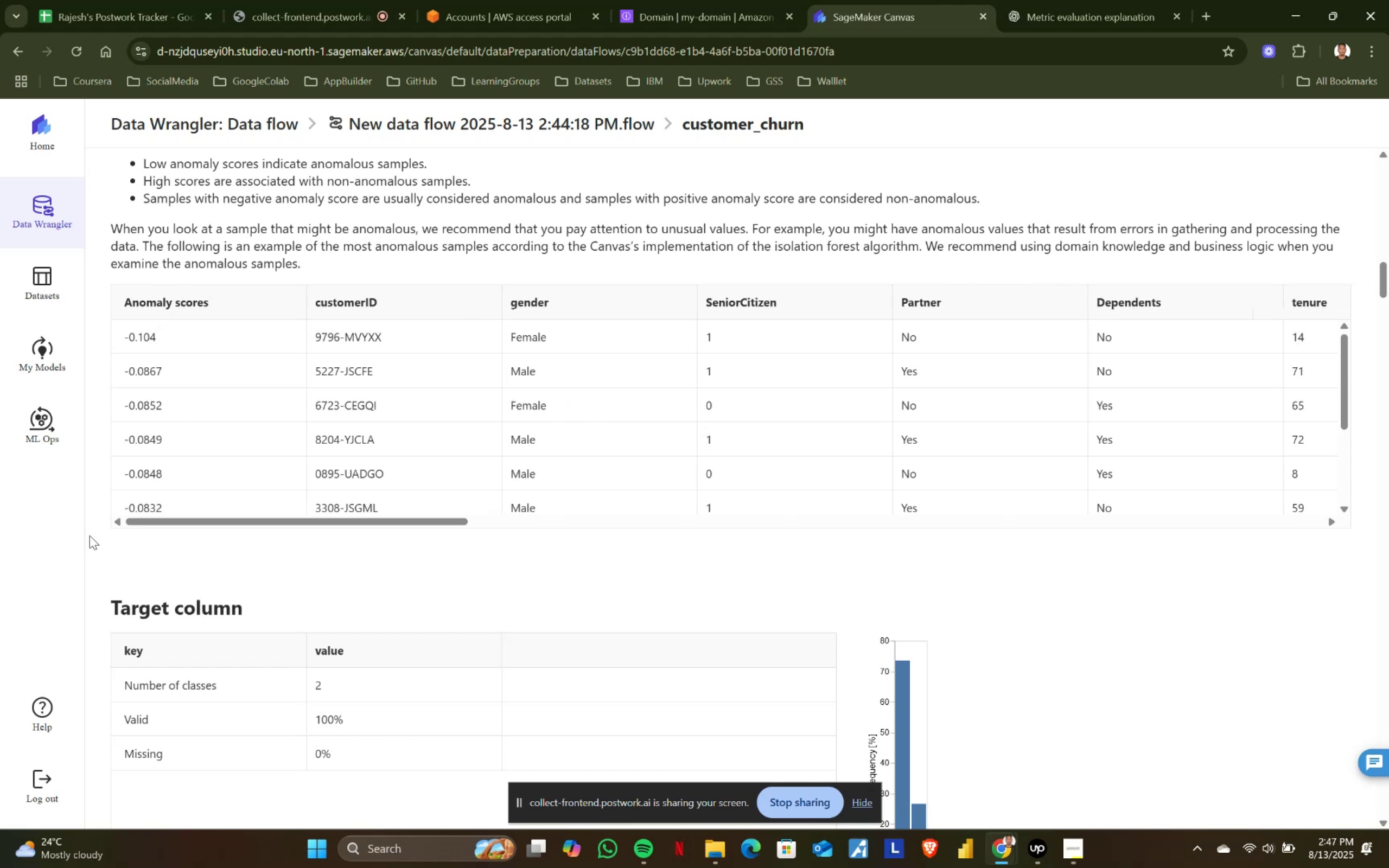 
wait(30.41)
 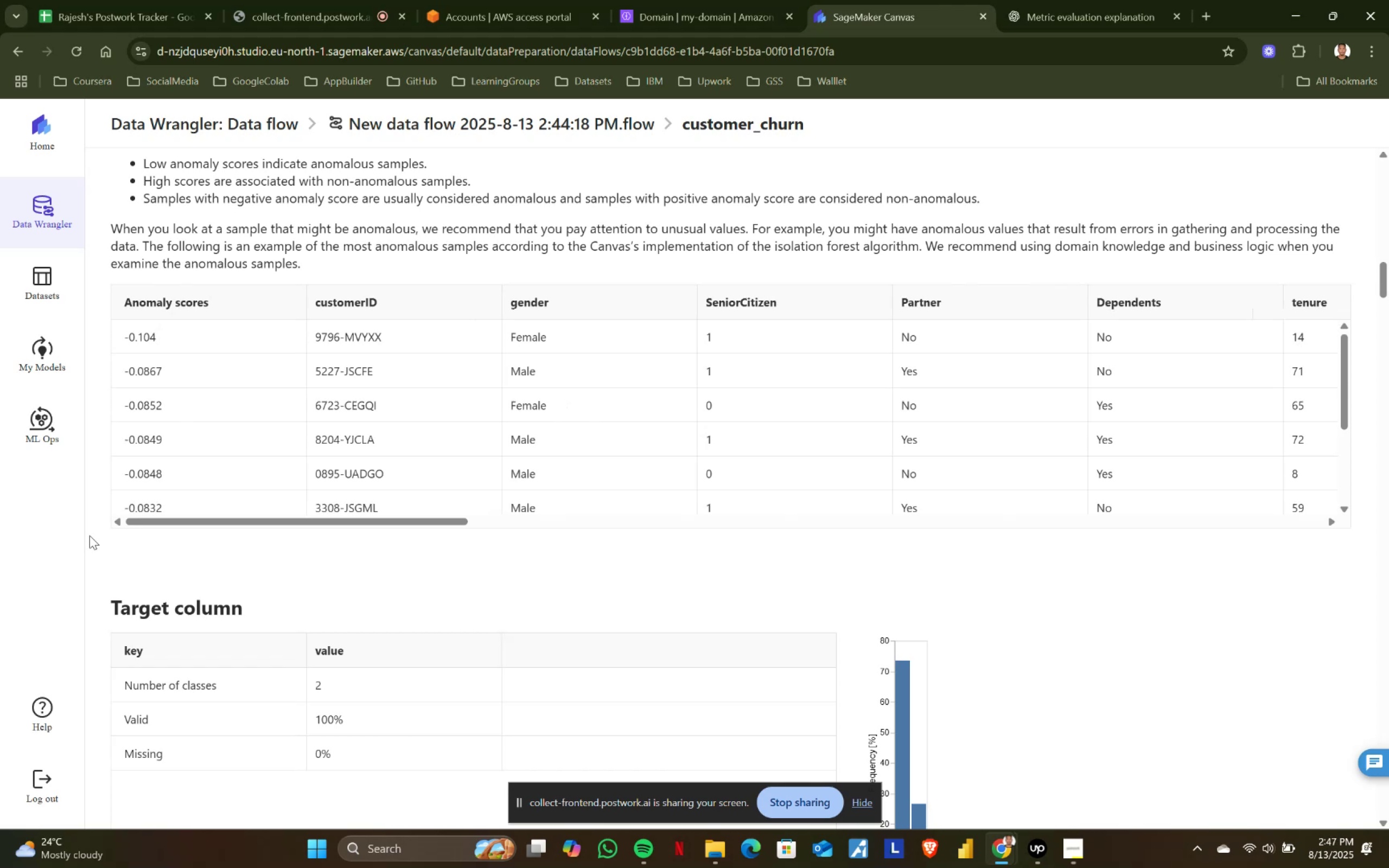 
left_click([1044, 839])
 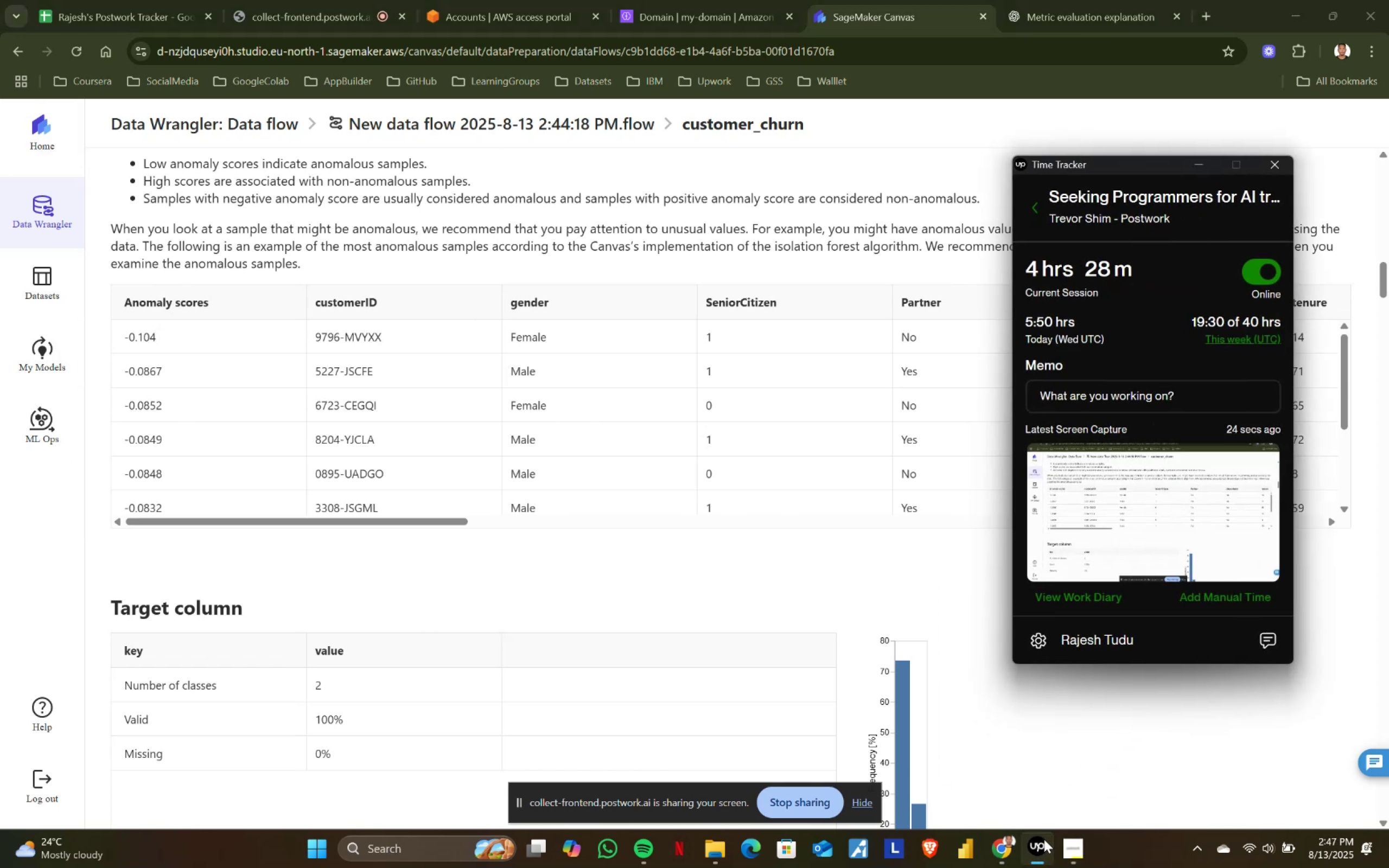 
left_click([1044, 839])
 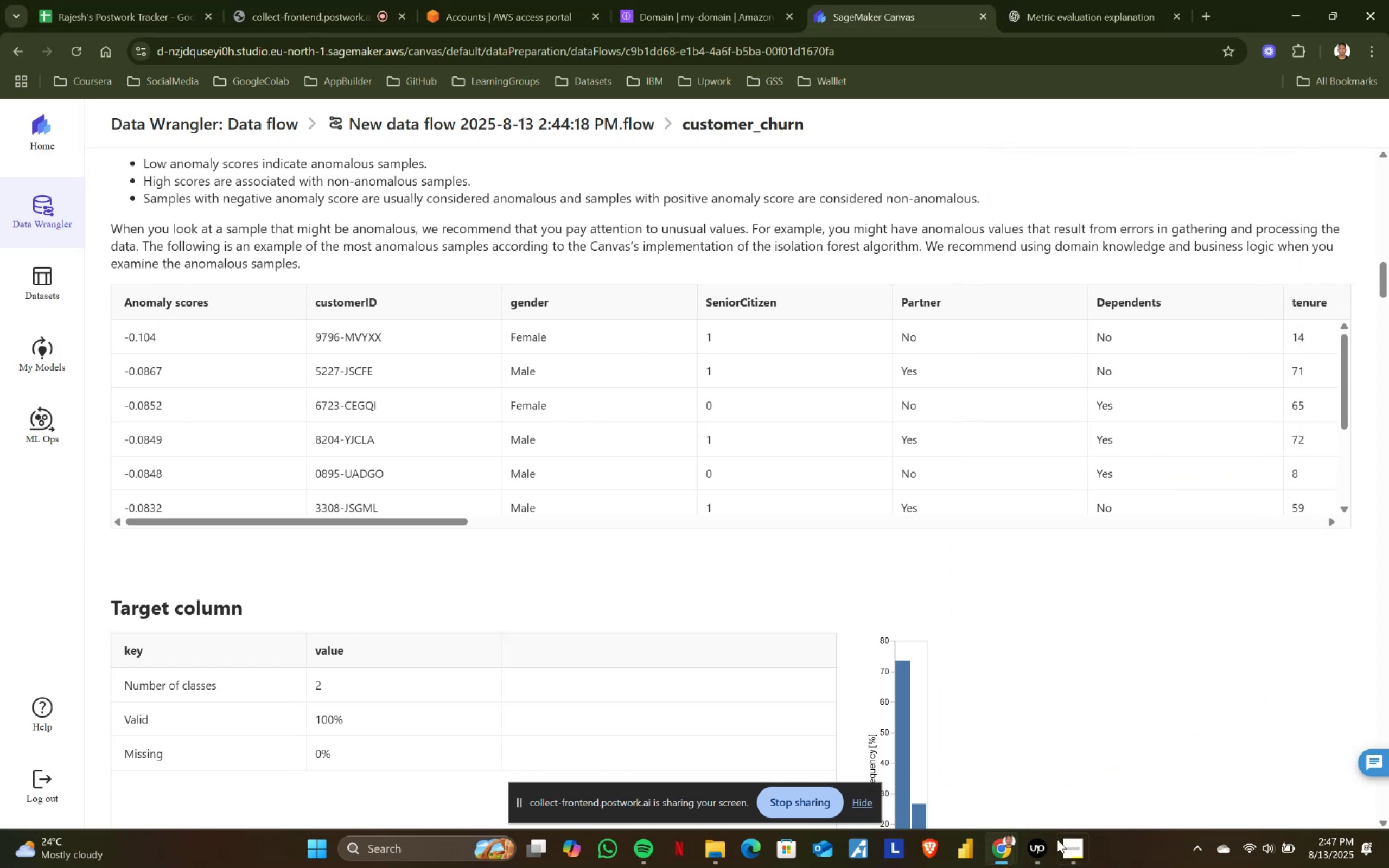 
left_click([1061, 842])
 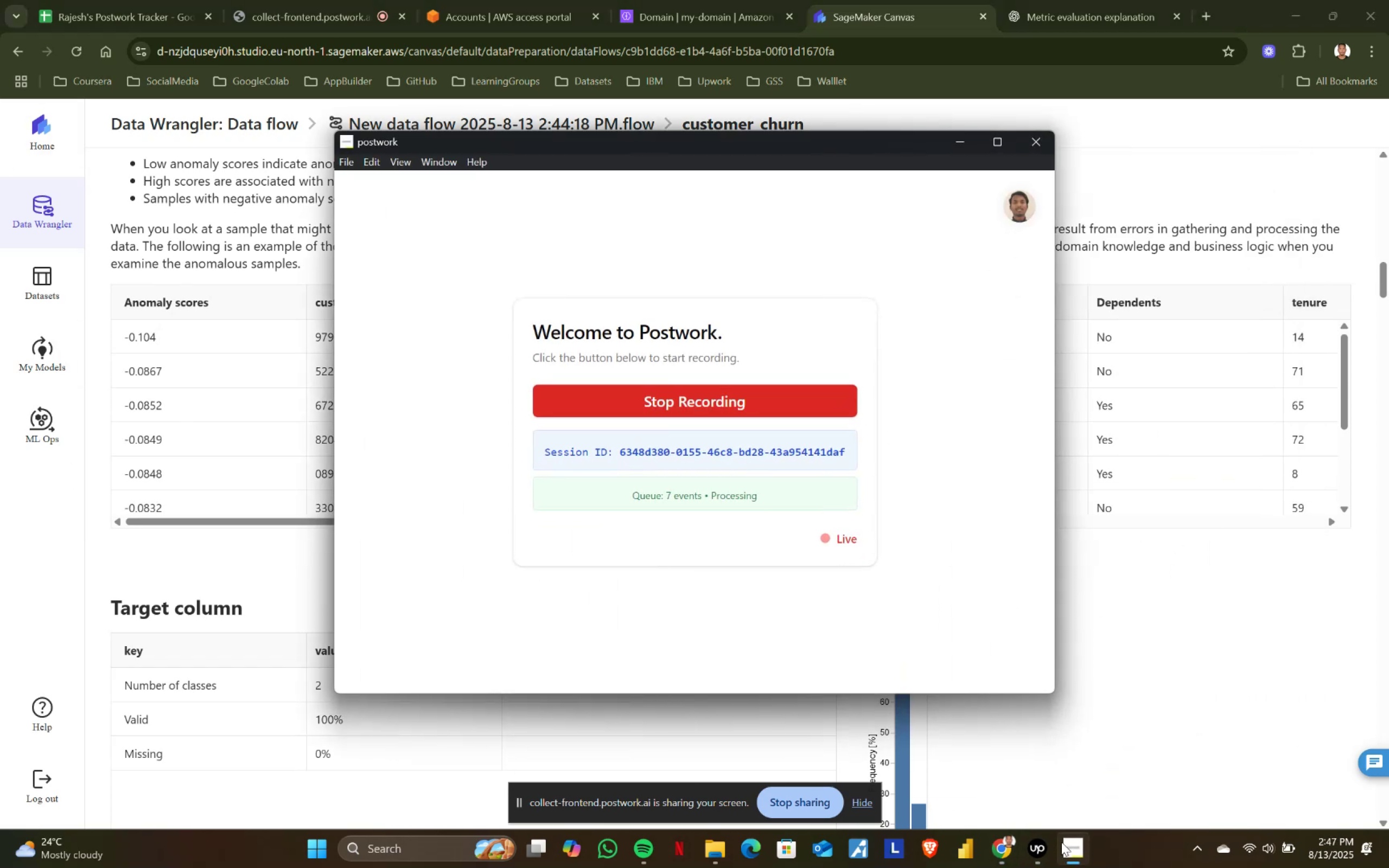 
left_click([1061, 842])
 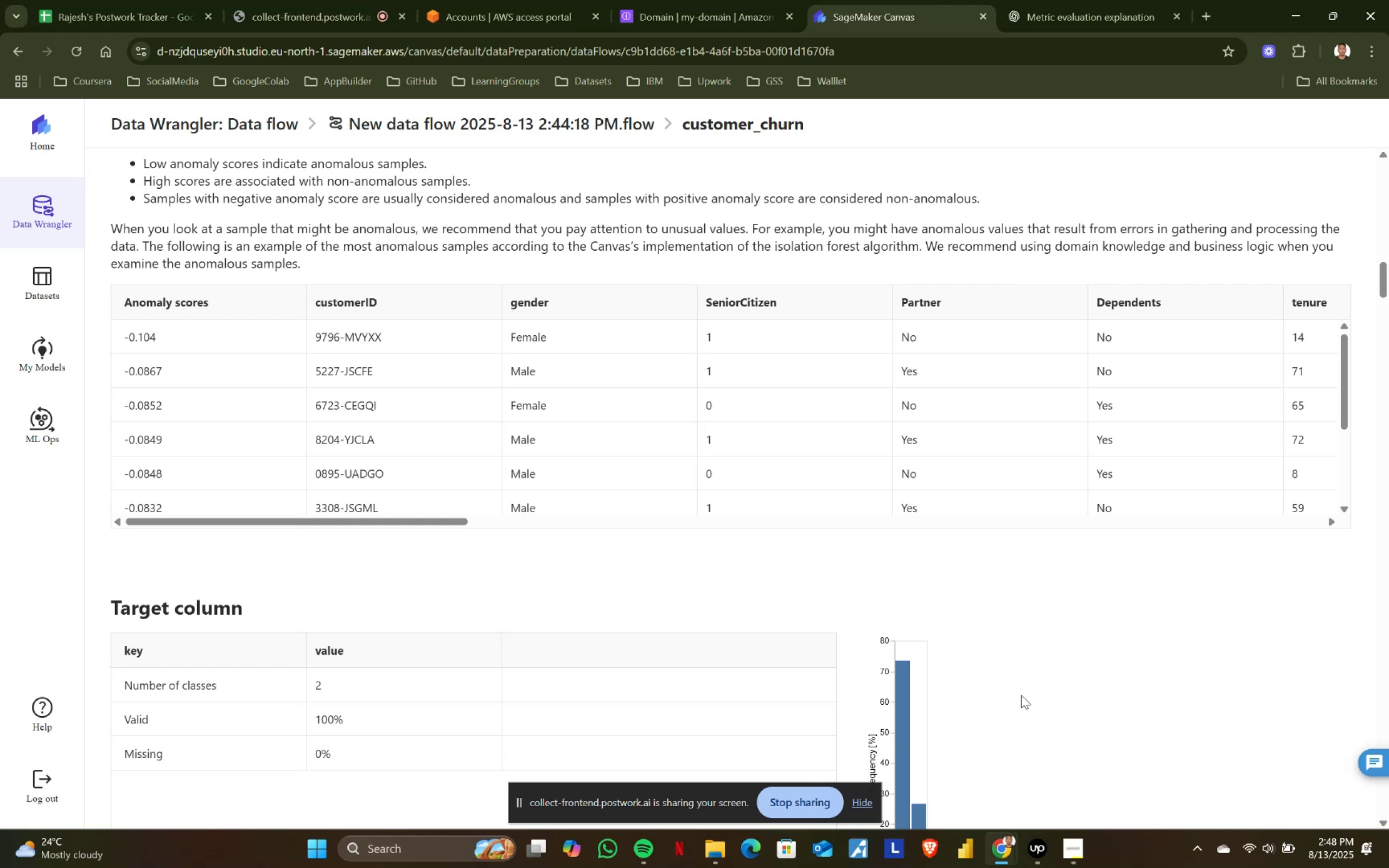 
wait(22.5)
 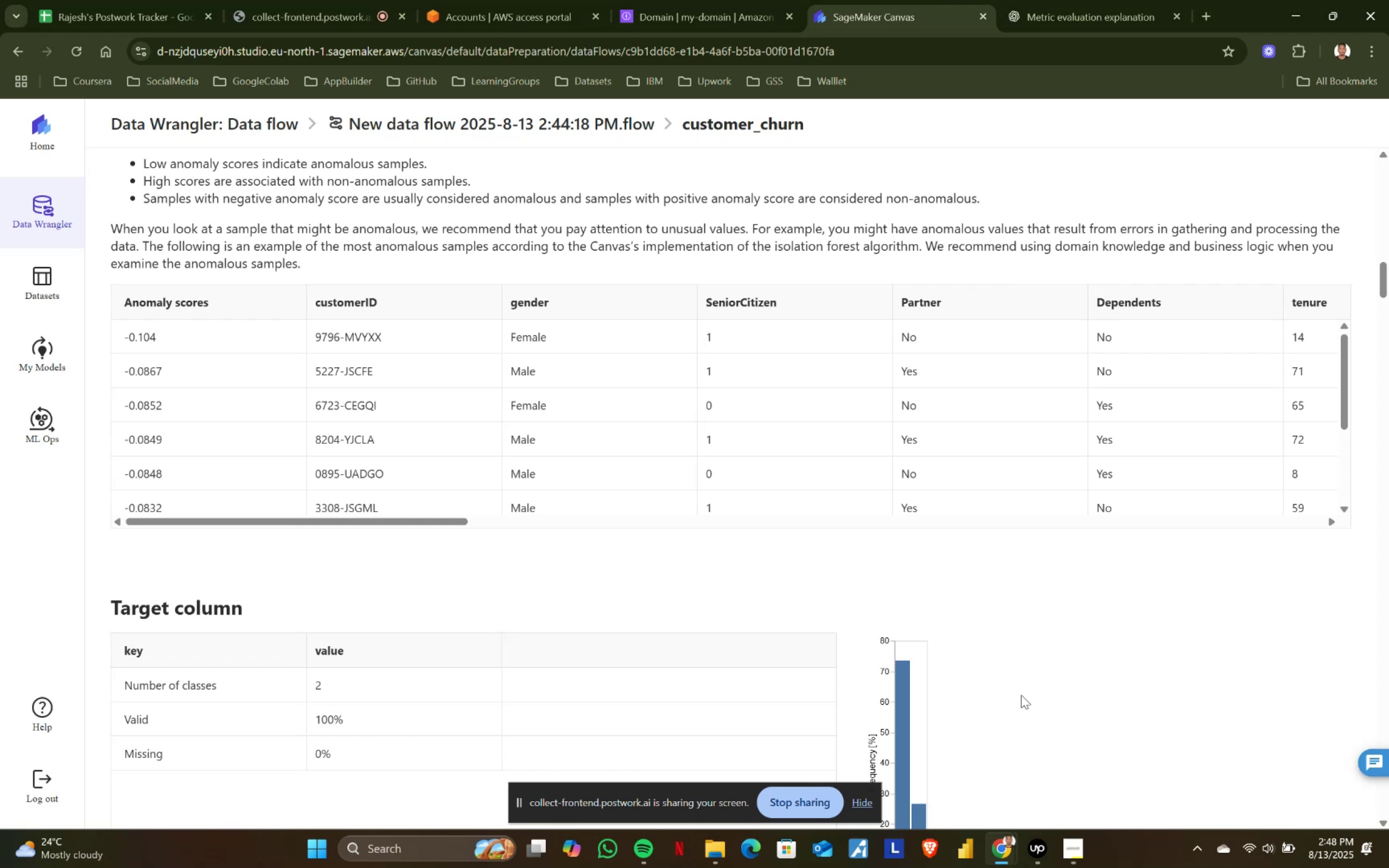 
scroll: coordinate [478, 577], scroll_direction: down, amount: 2.0
 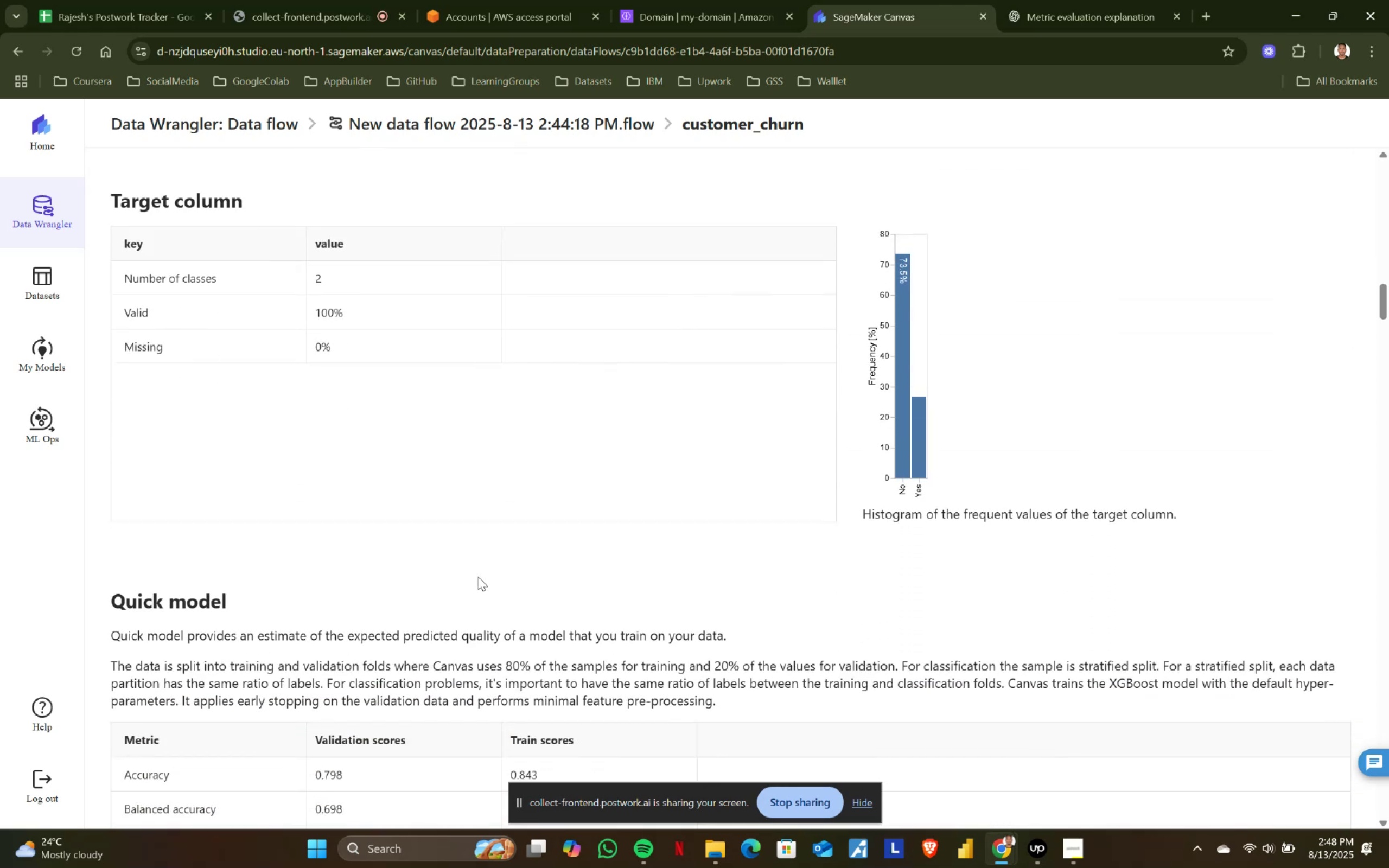 
scroll: coordinate [478, 577], scroll_direction: up, amount: 1.0
 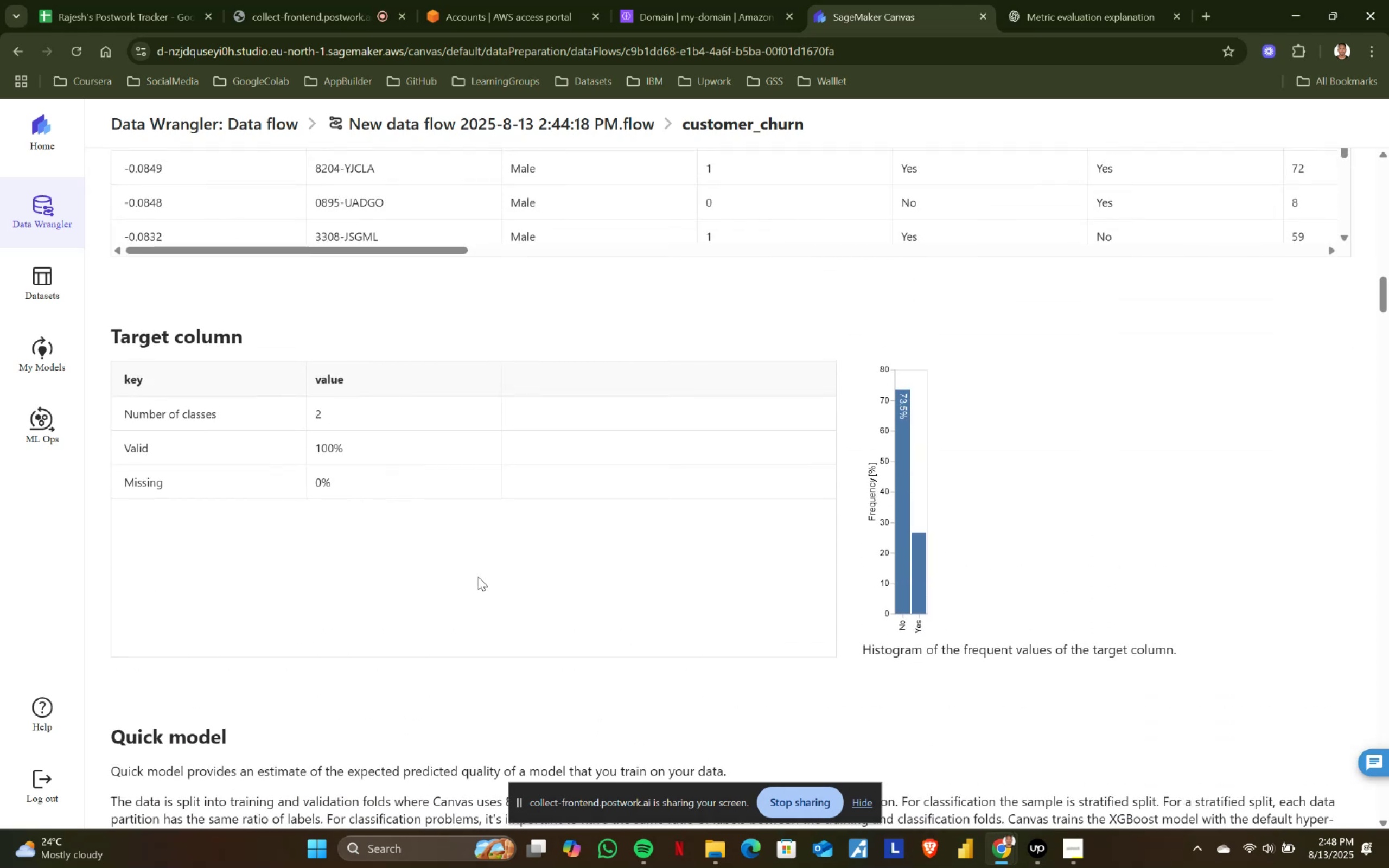 
scroll: coordinate [478, 577], scroll_direction: down, amount: 1.0
 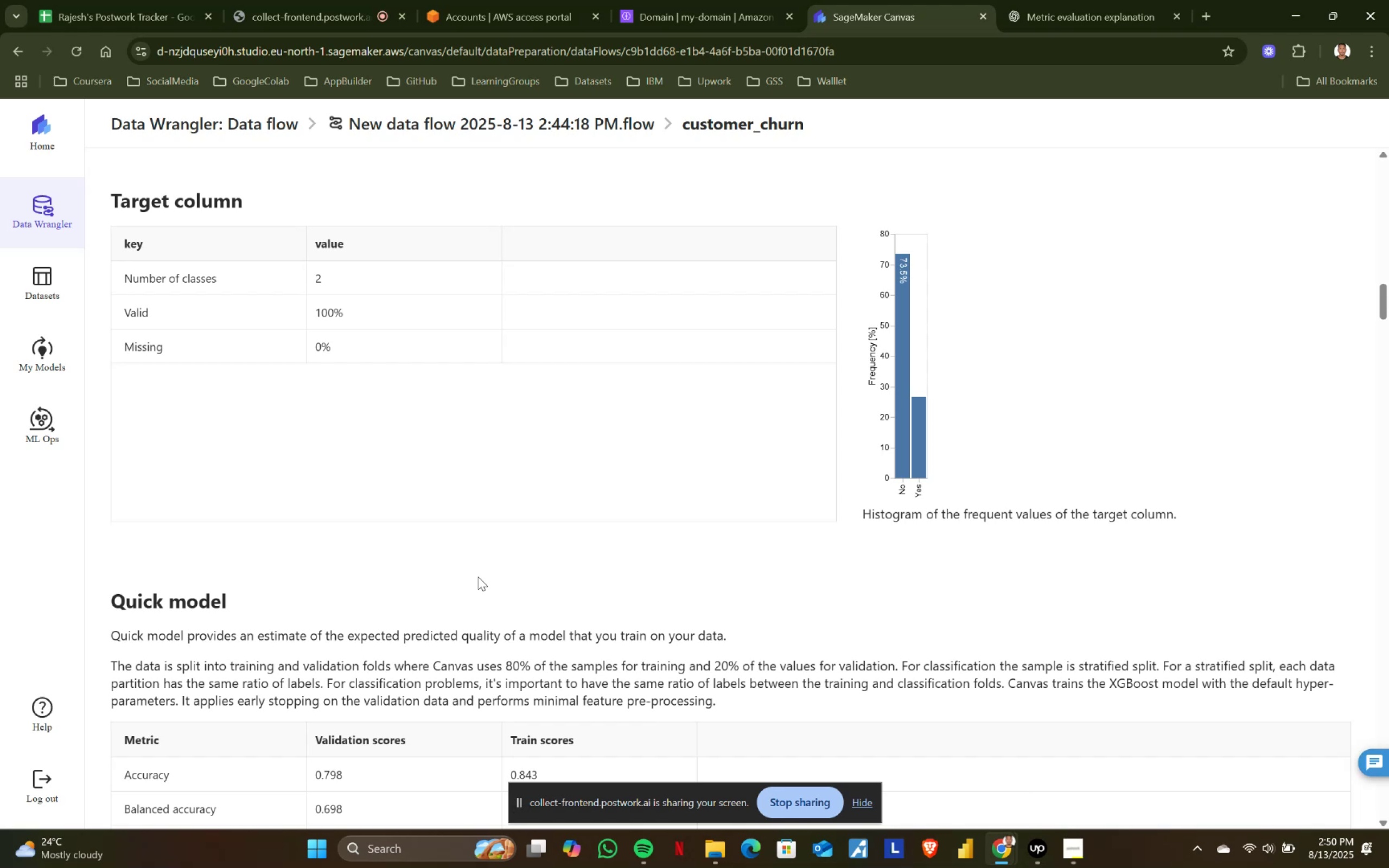 
wait(137.42)
 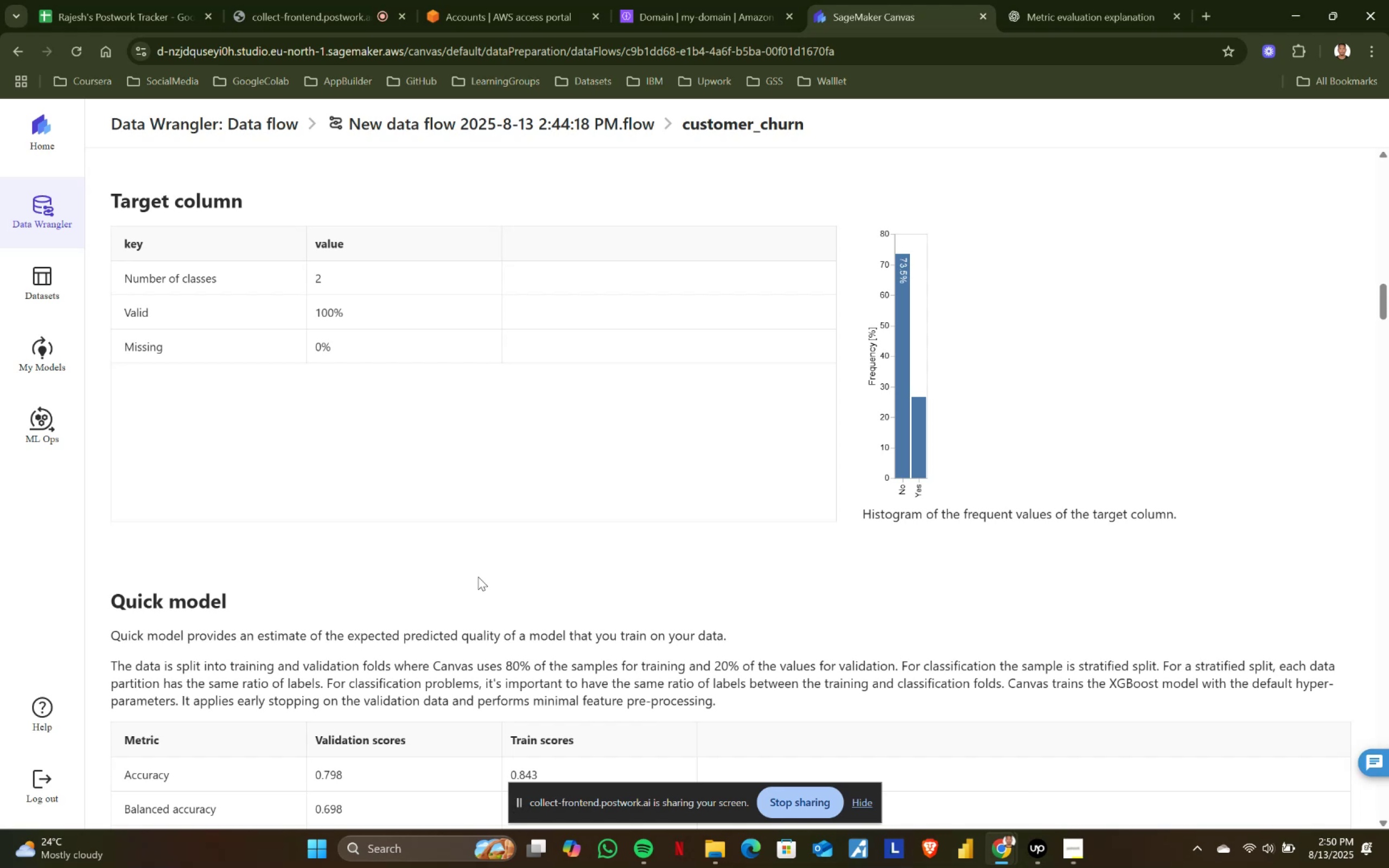 
scroll: coordinate [513, 541], scroll_direction: down, amount: 1.0
 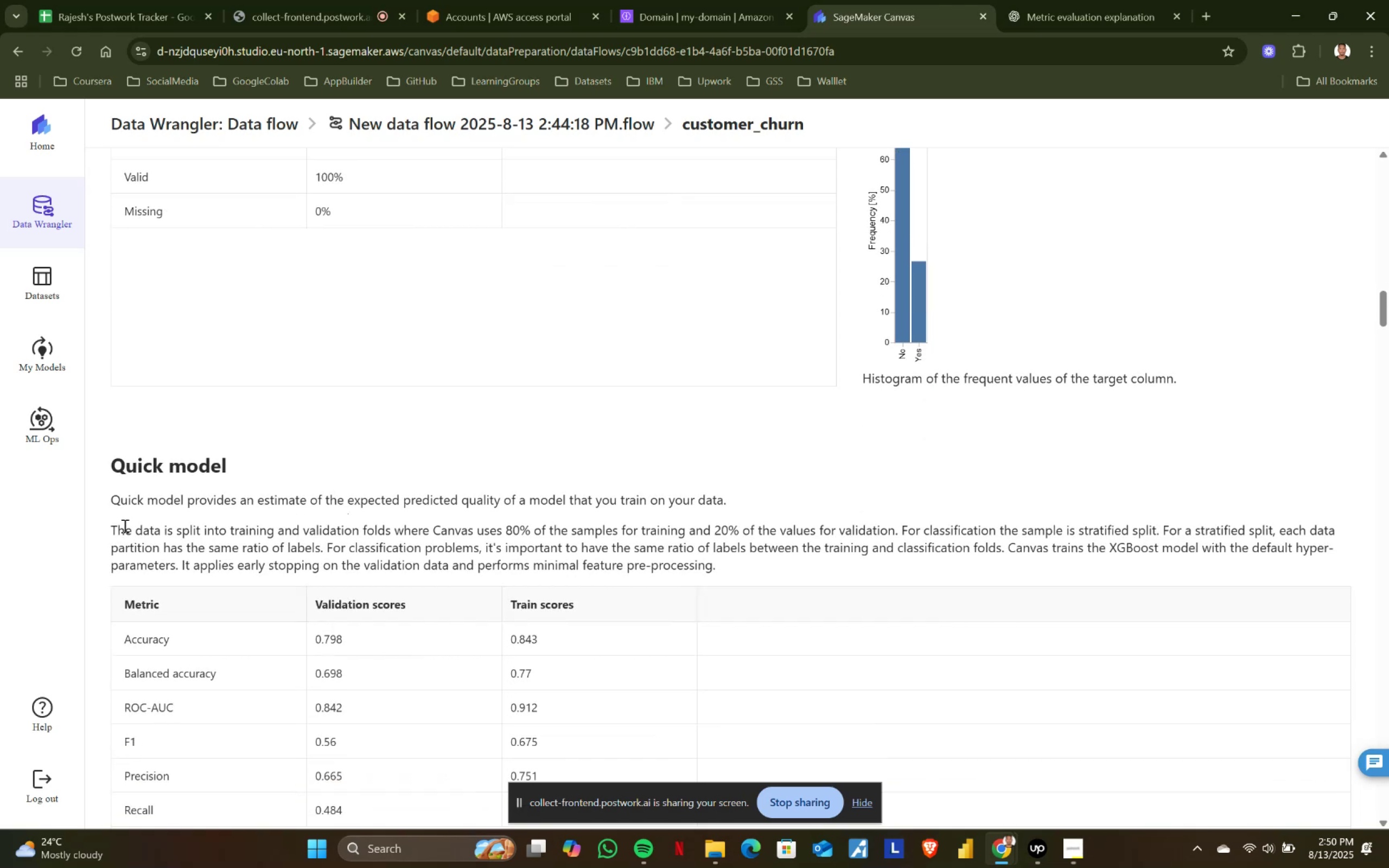 
left_click_drag(start_coordinate=[109, 523], to_coordinate=[722, 562])
 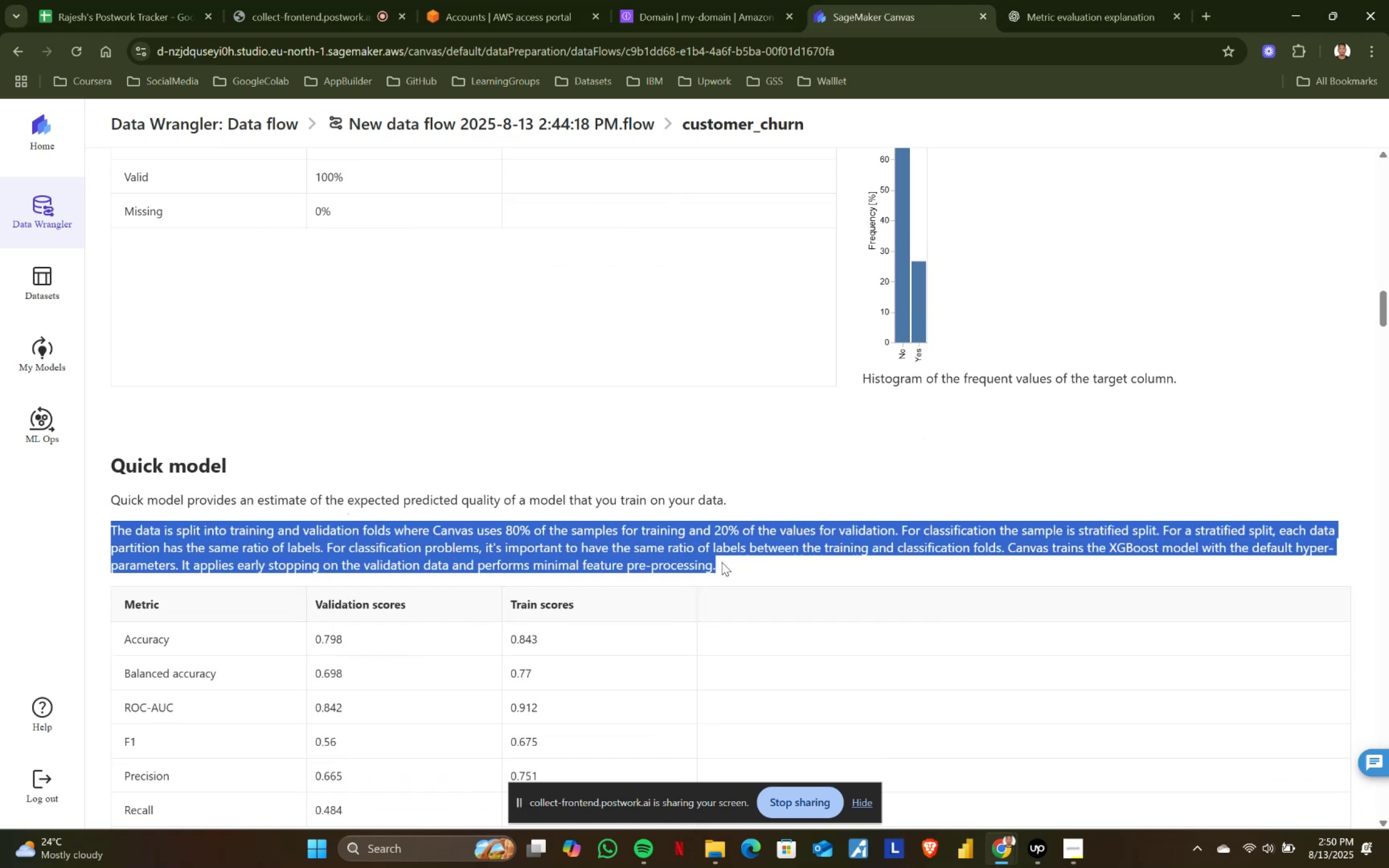 
left_click([722, 562])
 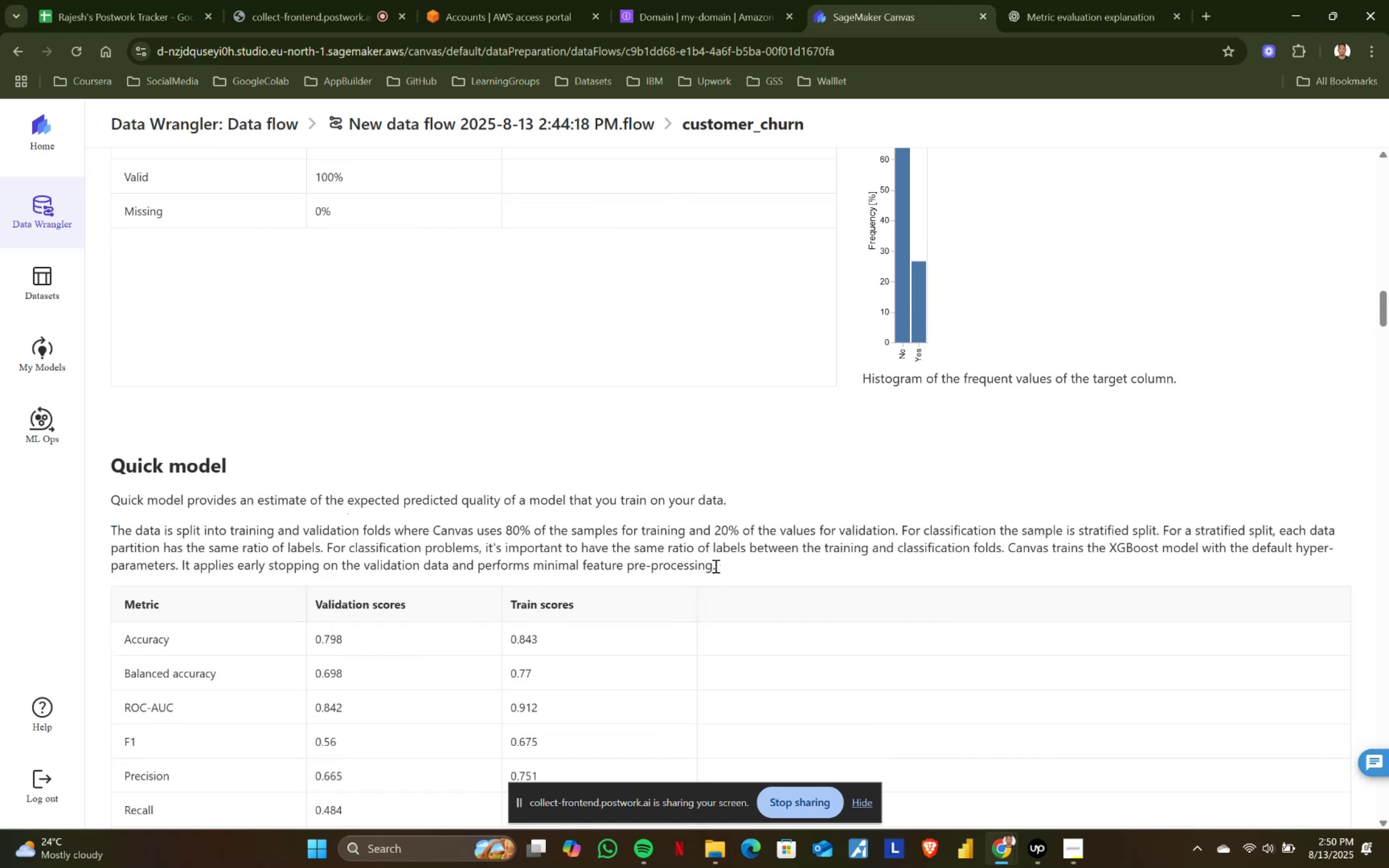 
left_click_drag(start_coordinate=[715, 566], to_coordinate=[107, 526])
 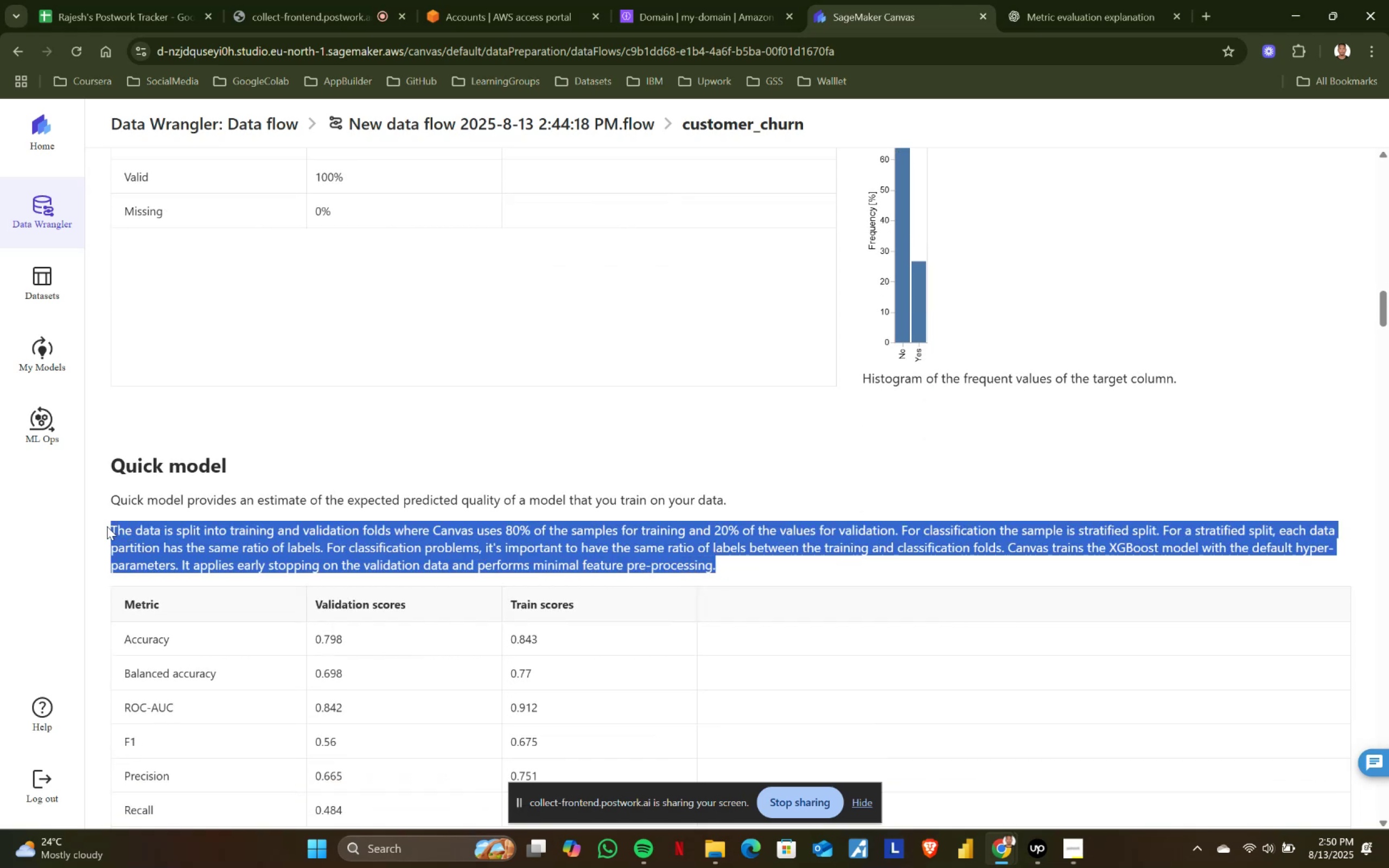 
left_click([107, 526])
 